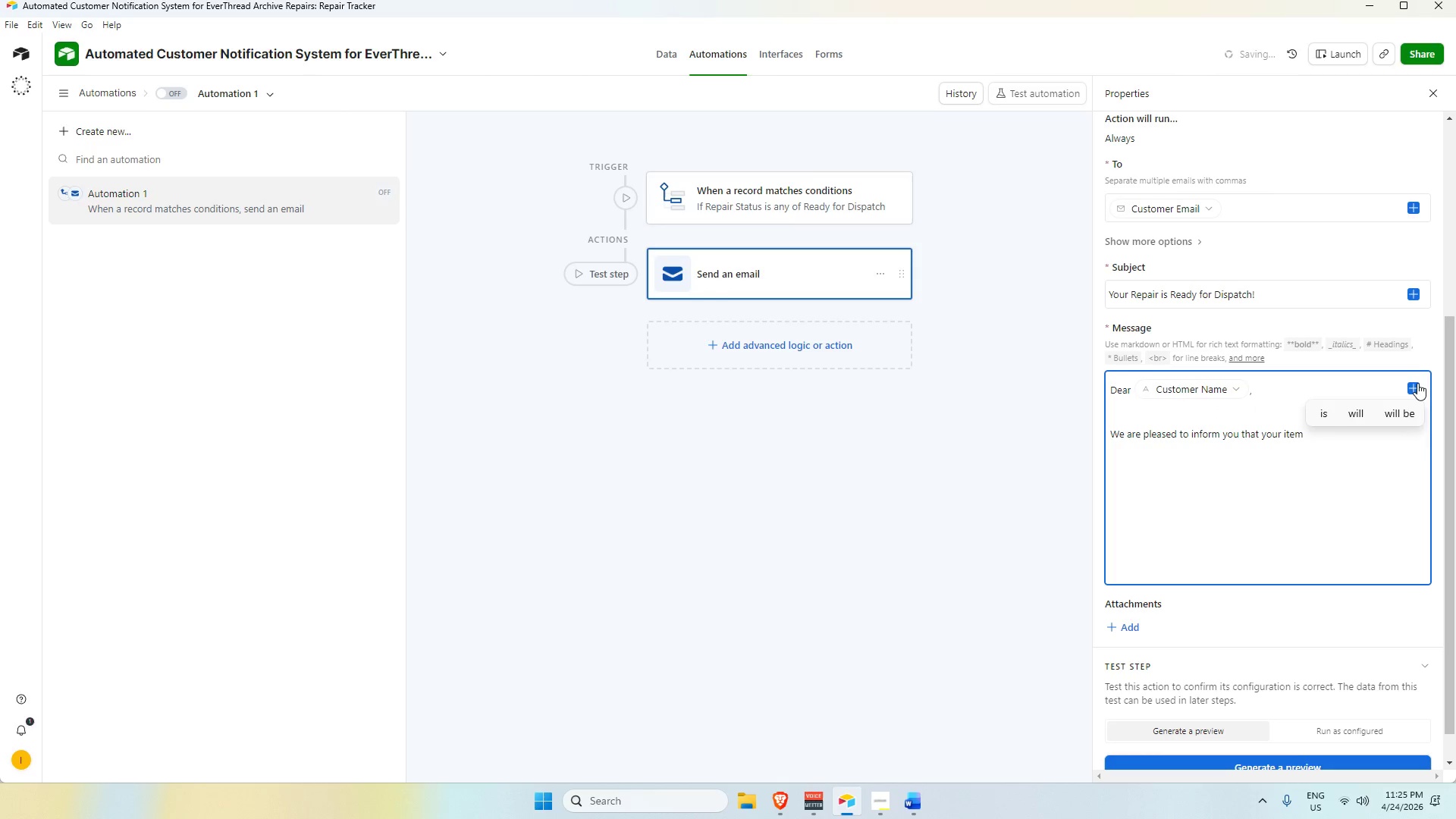 
left_click([1417, 383])
 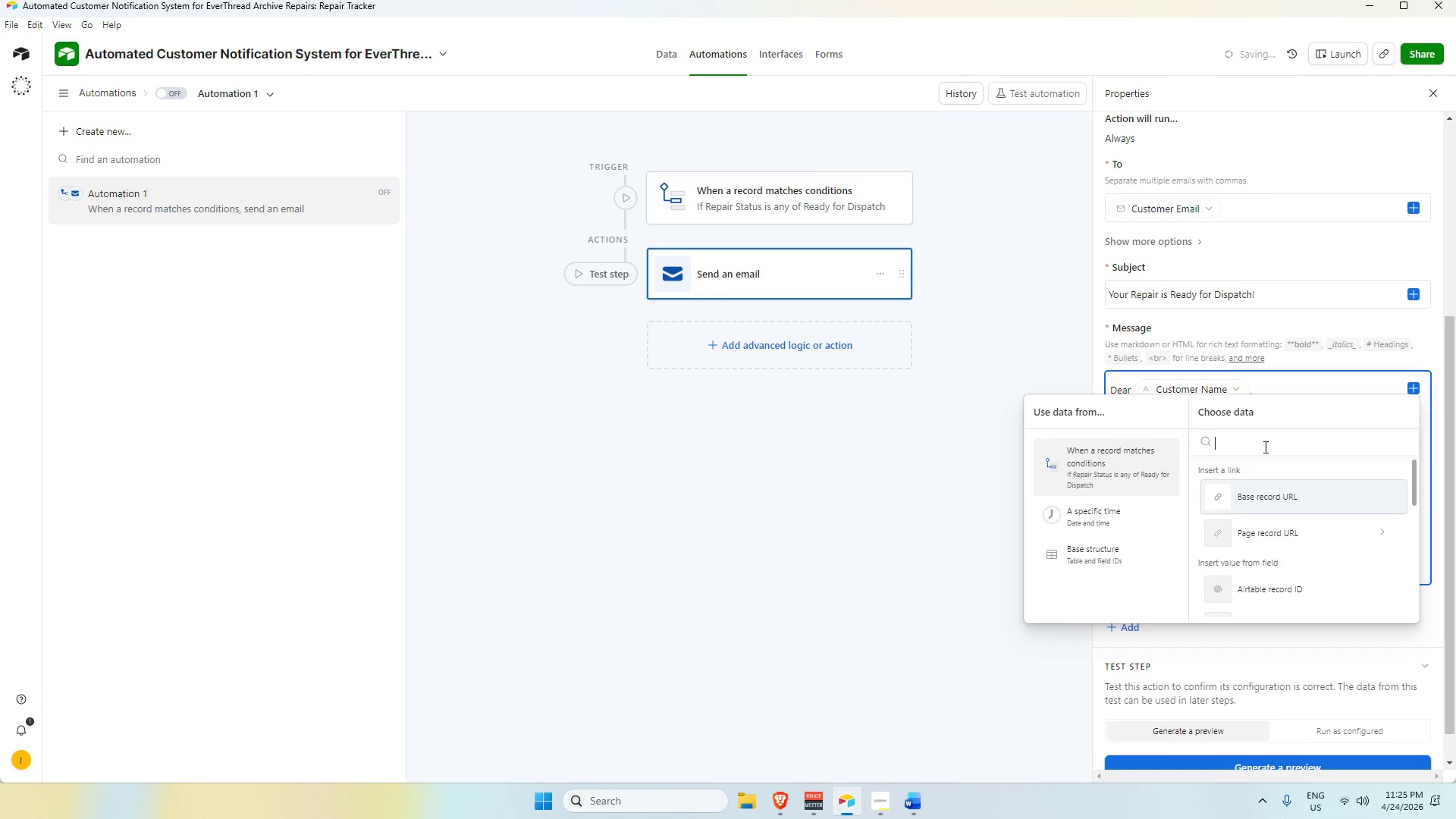 
type(ite)
 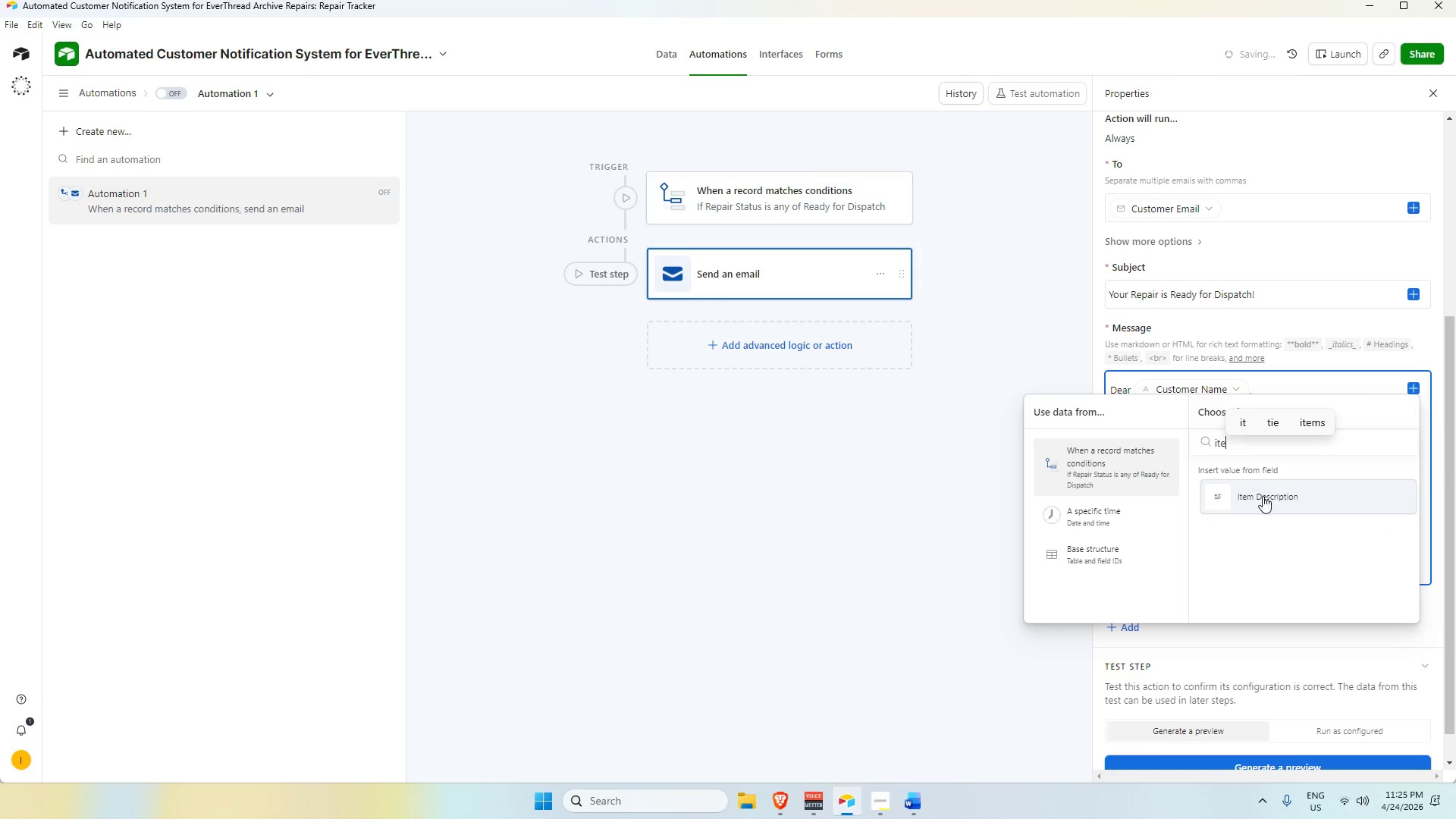 
left_click([1263, 496])
 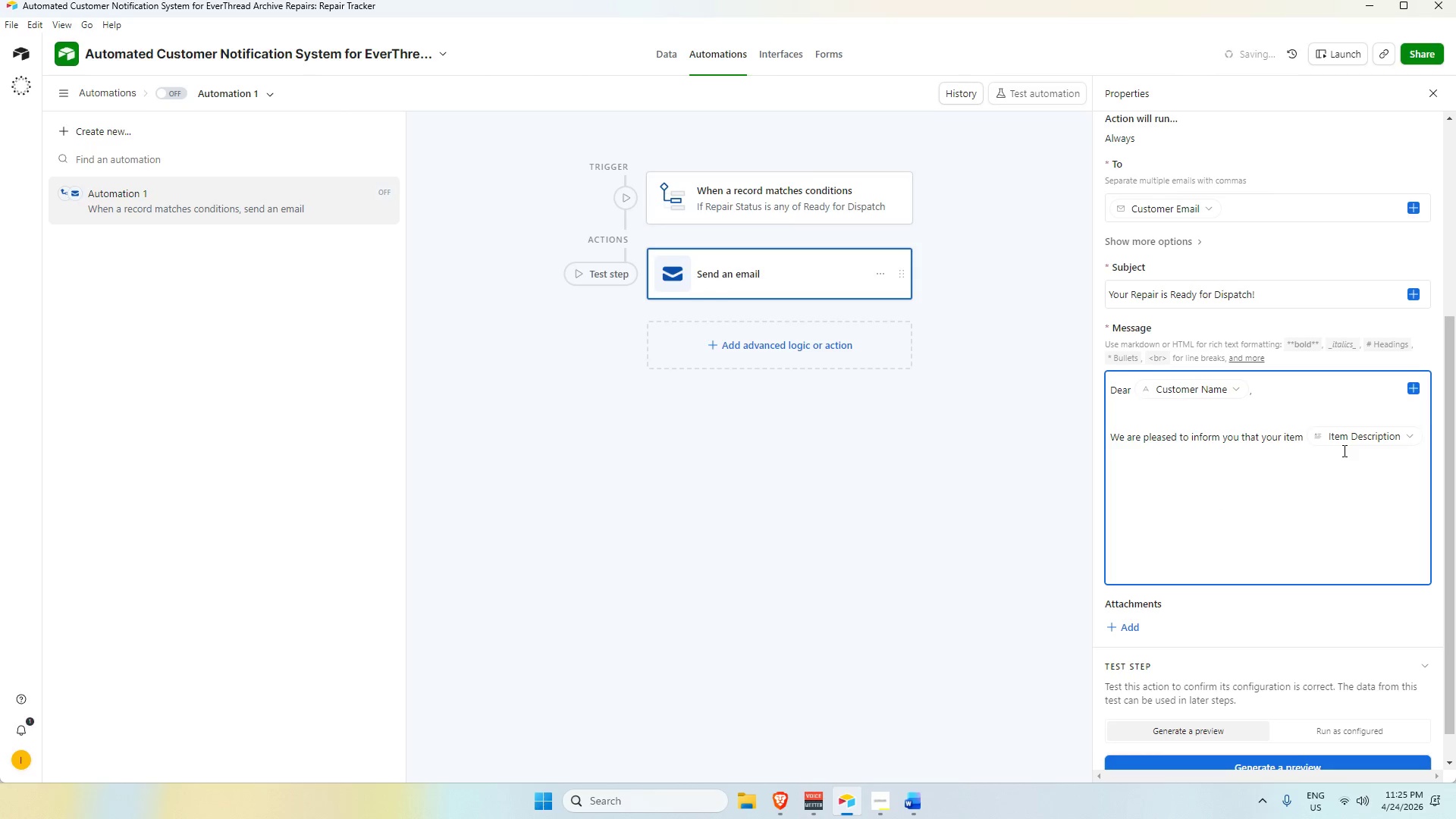 
type( isnor)
key(Backspace)
key(Backspace)
key(Backspace)
type( nor )
key(Backspace)
key(Backspace)
type(w ready for dispatch. Thank you )
 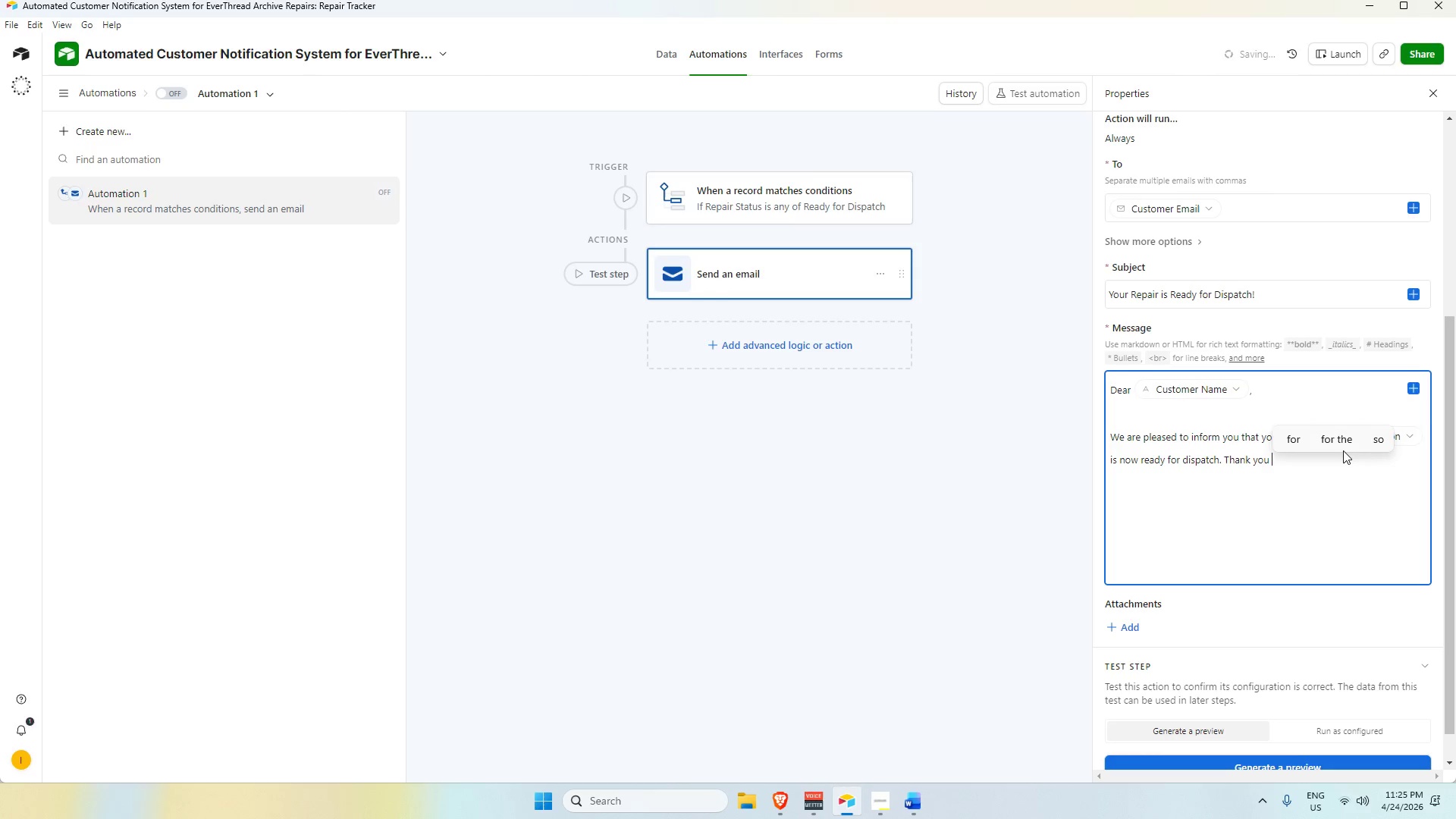 
wait(6.5)
 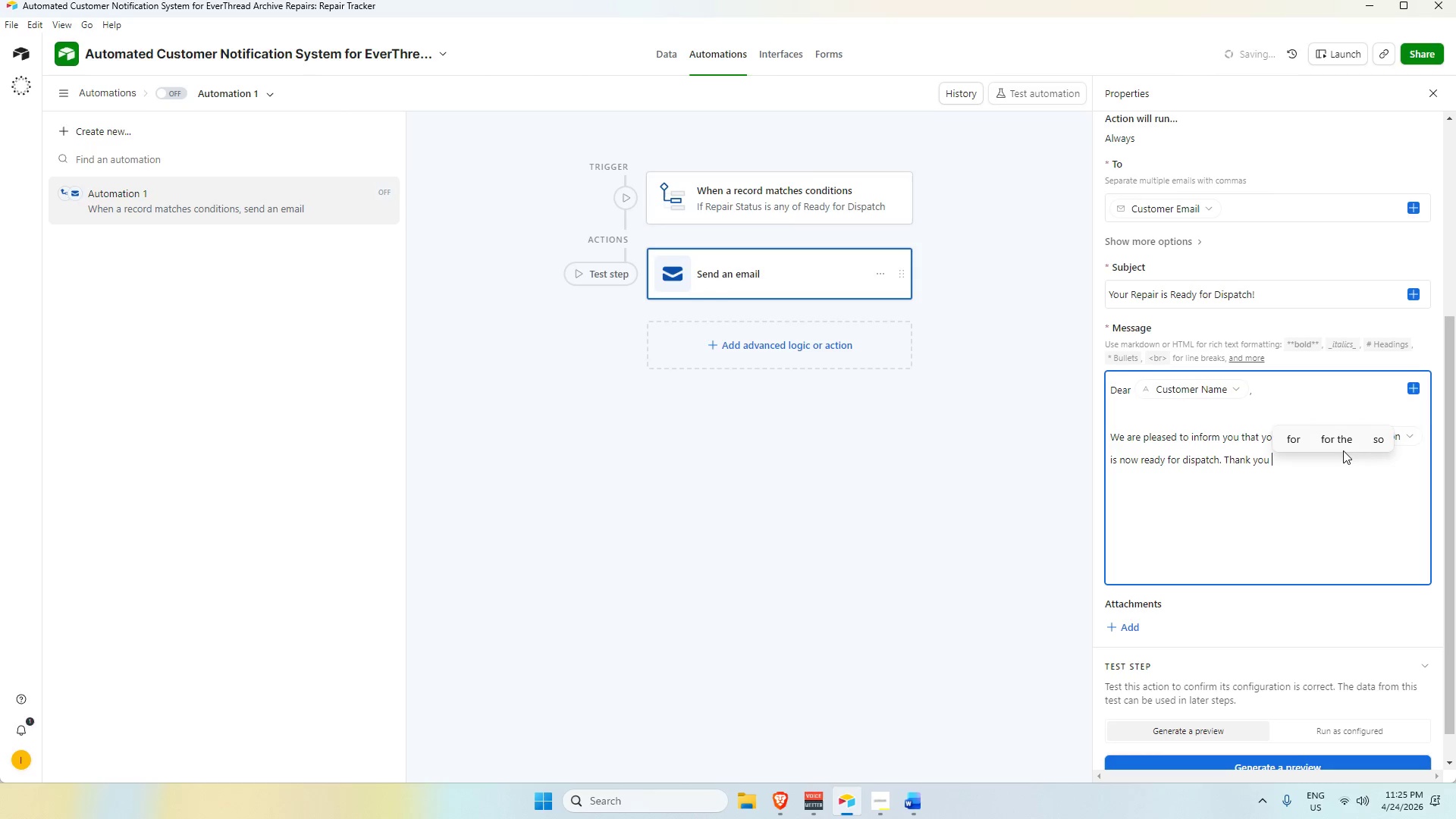 
type(for choosing our sev)
key(Backspace)
type(rvices)
 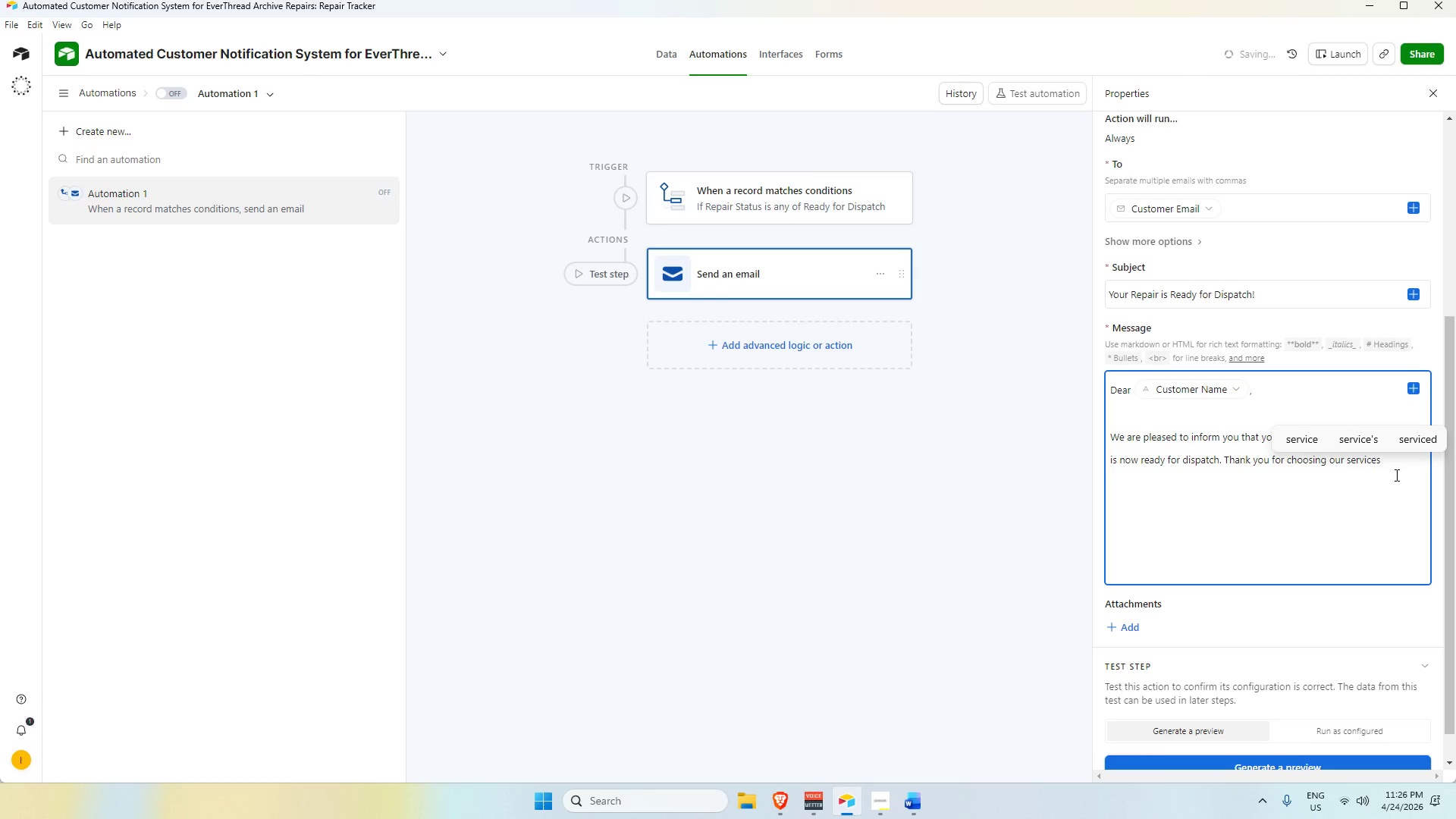 
key(Period)
 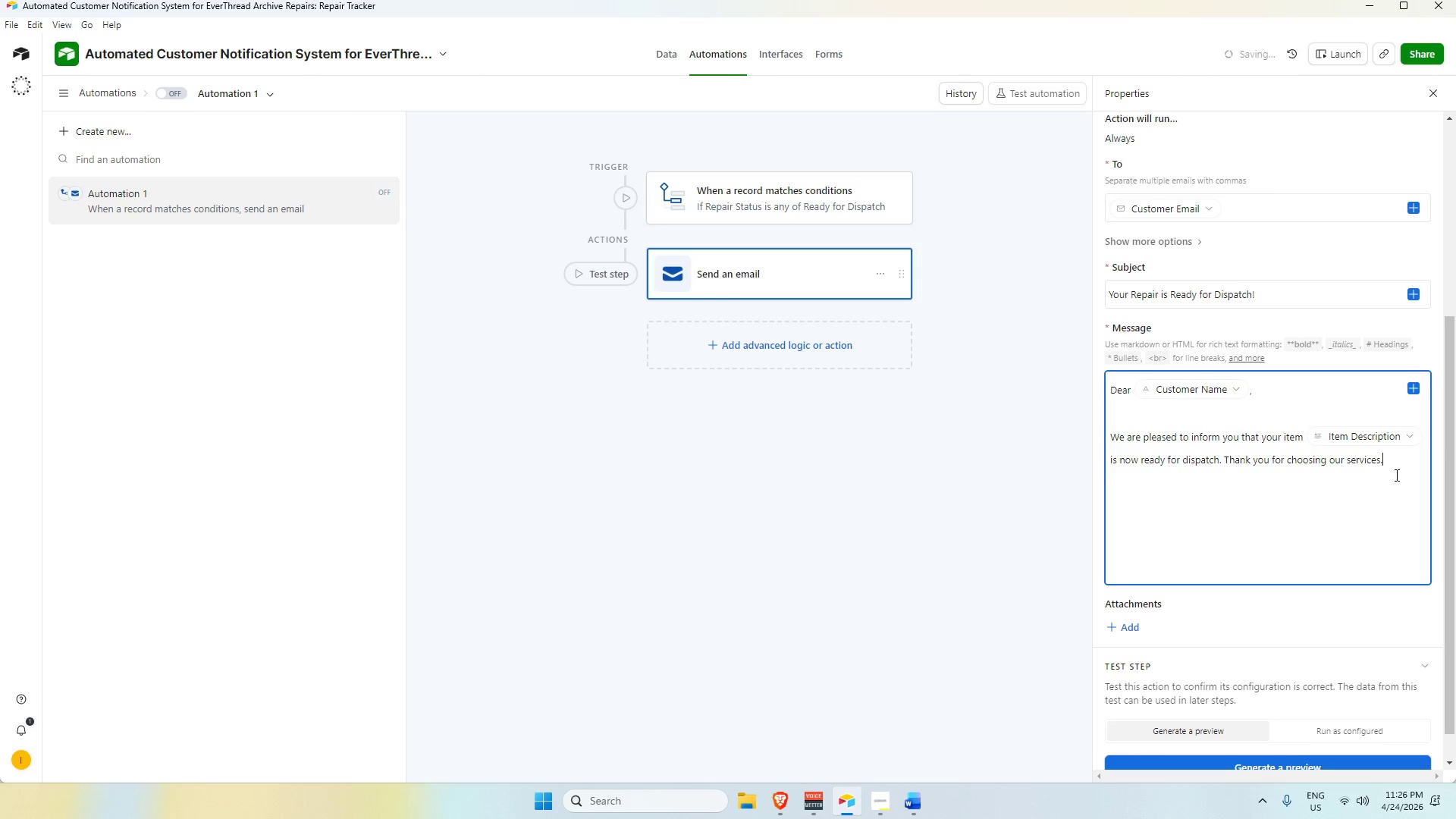 
key(Enter)
 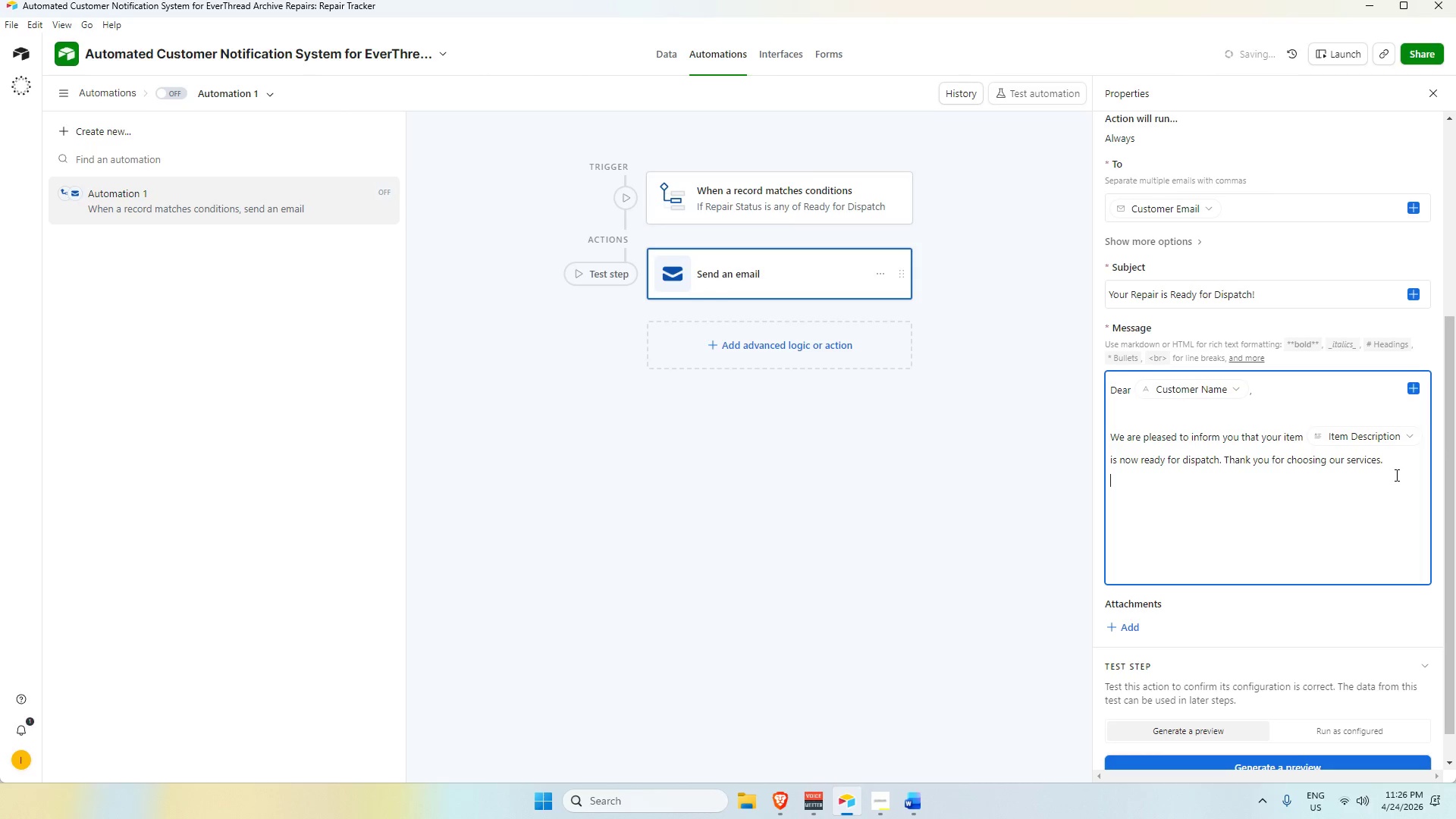 
key(Enter)
 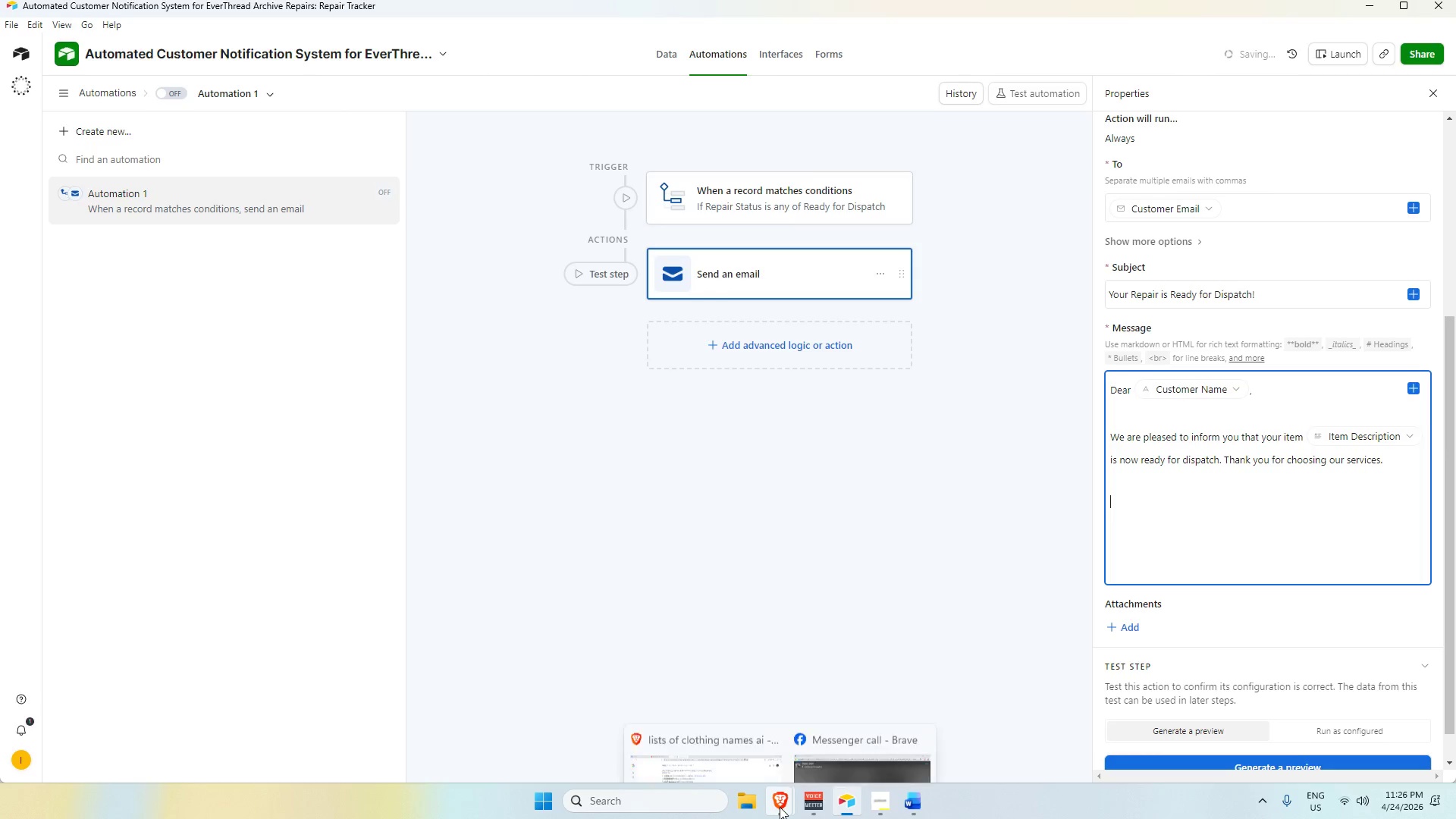 
left_click([692, 716])
 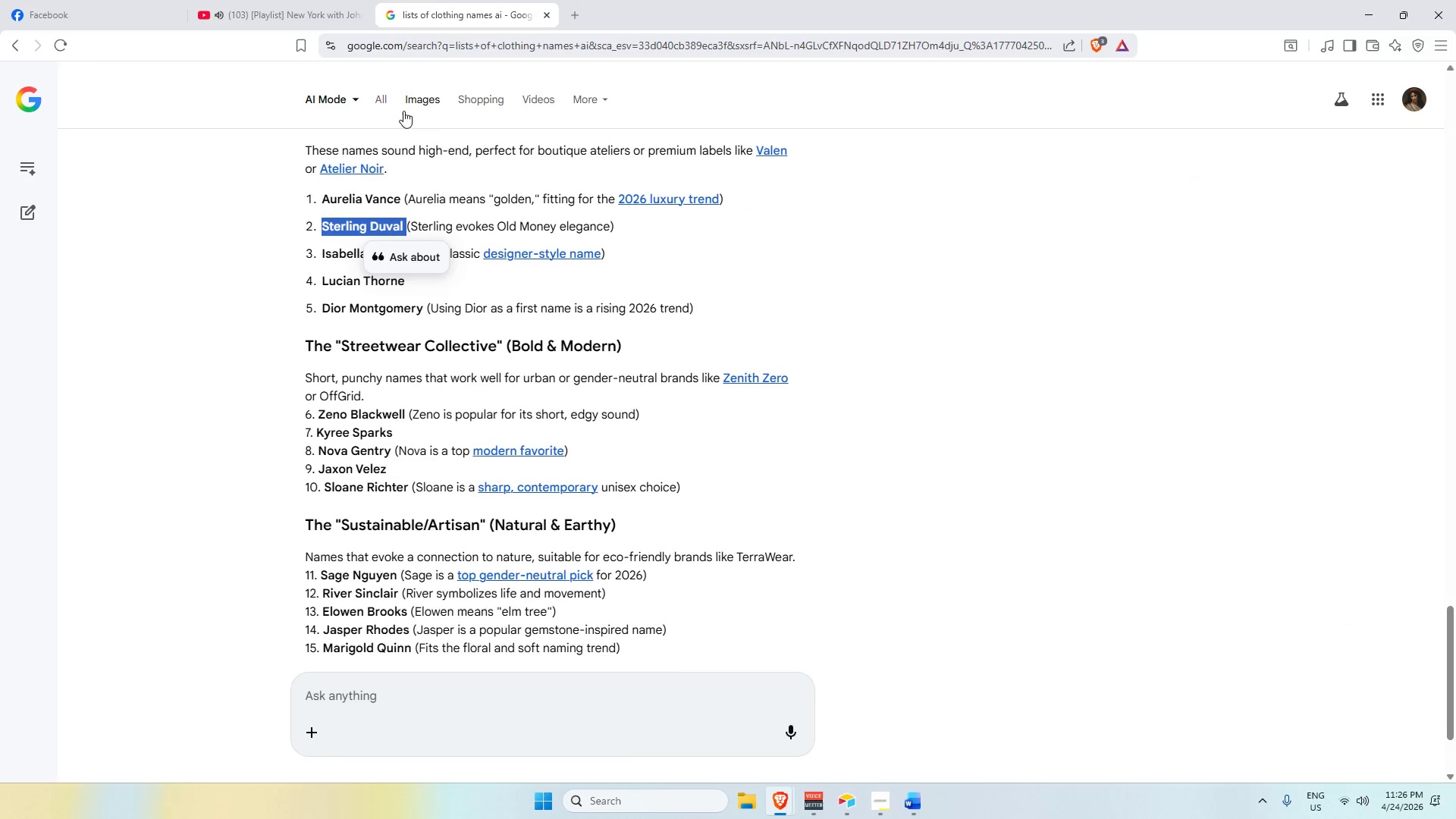 
scroll: coordinate [610, 304], scroll_direction: up, amount: 4.0
 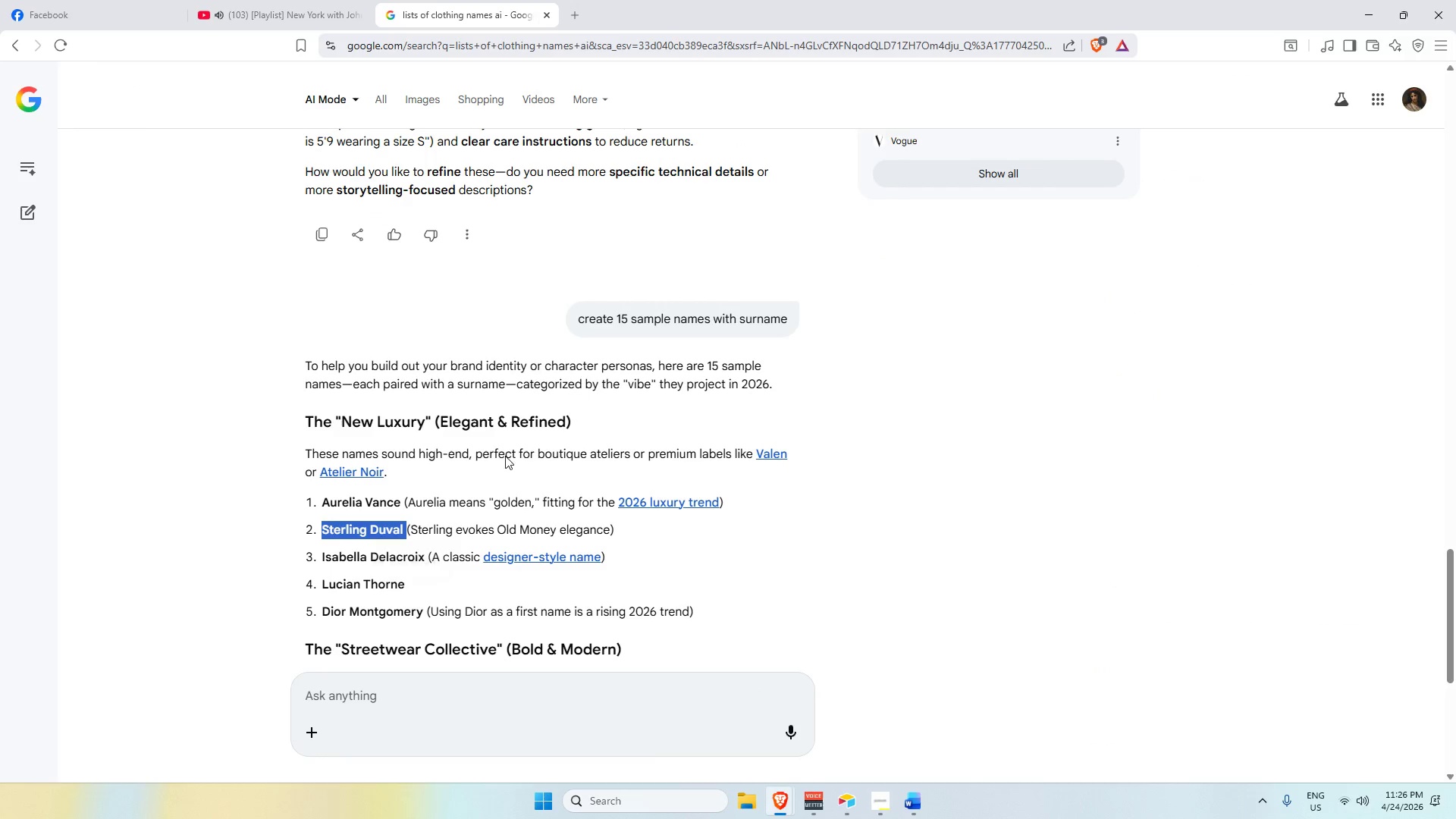 
scroll: coordinate [568, 627], scroll_direction: down, amount: 4.0
 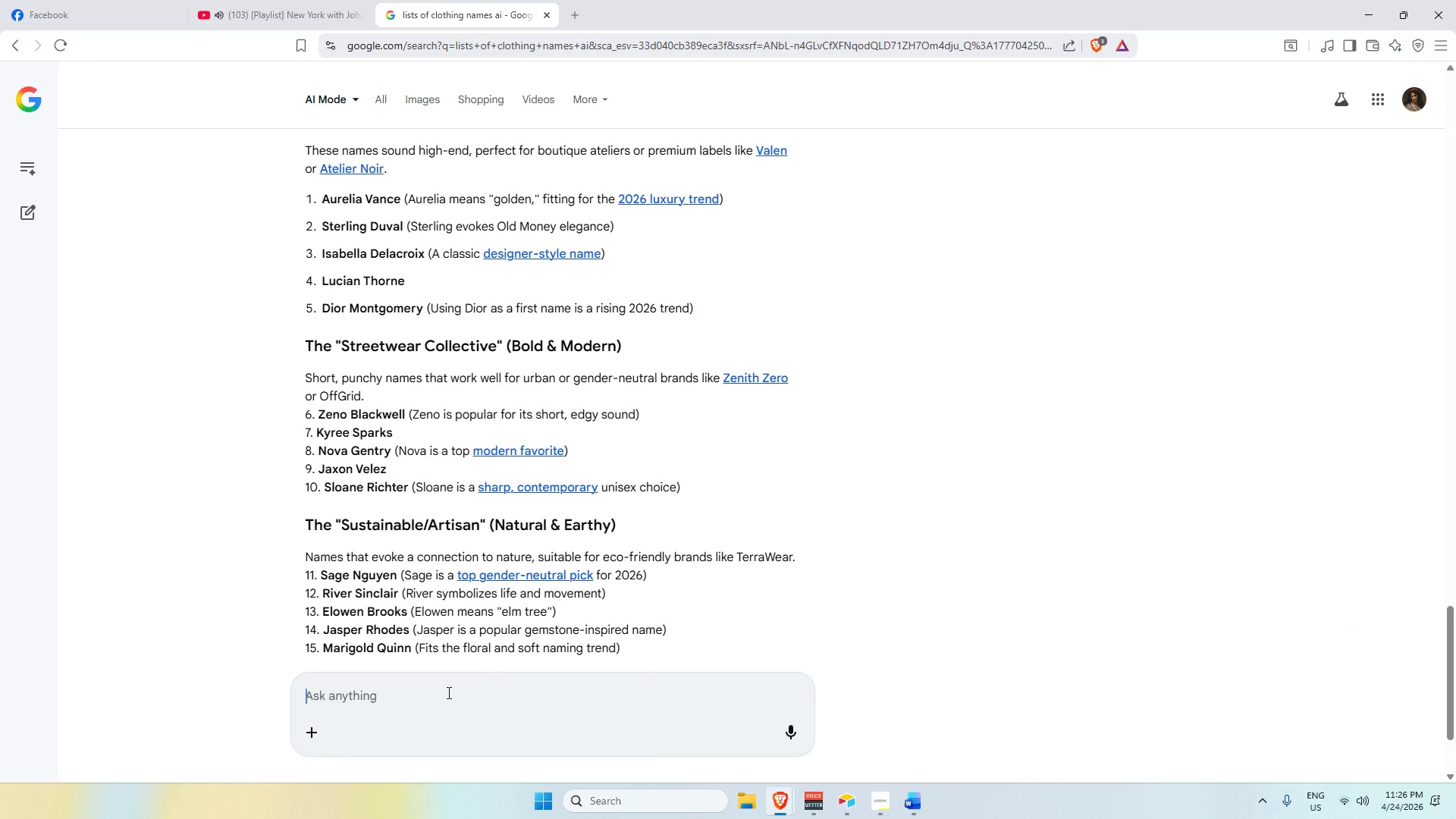 
type(email ender)
 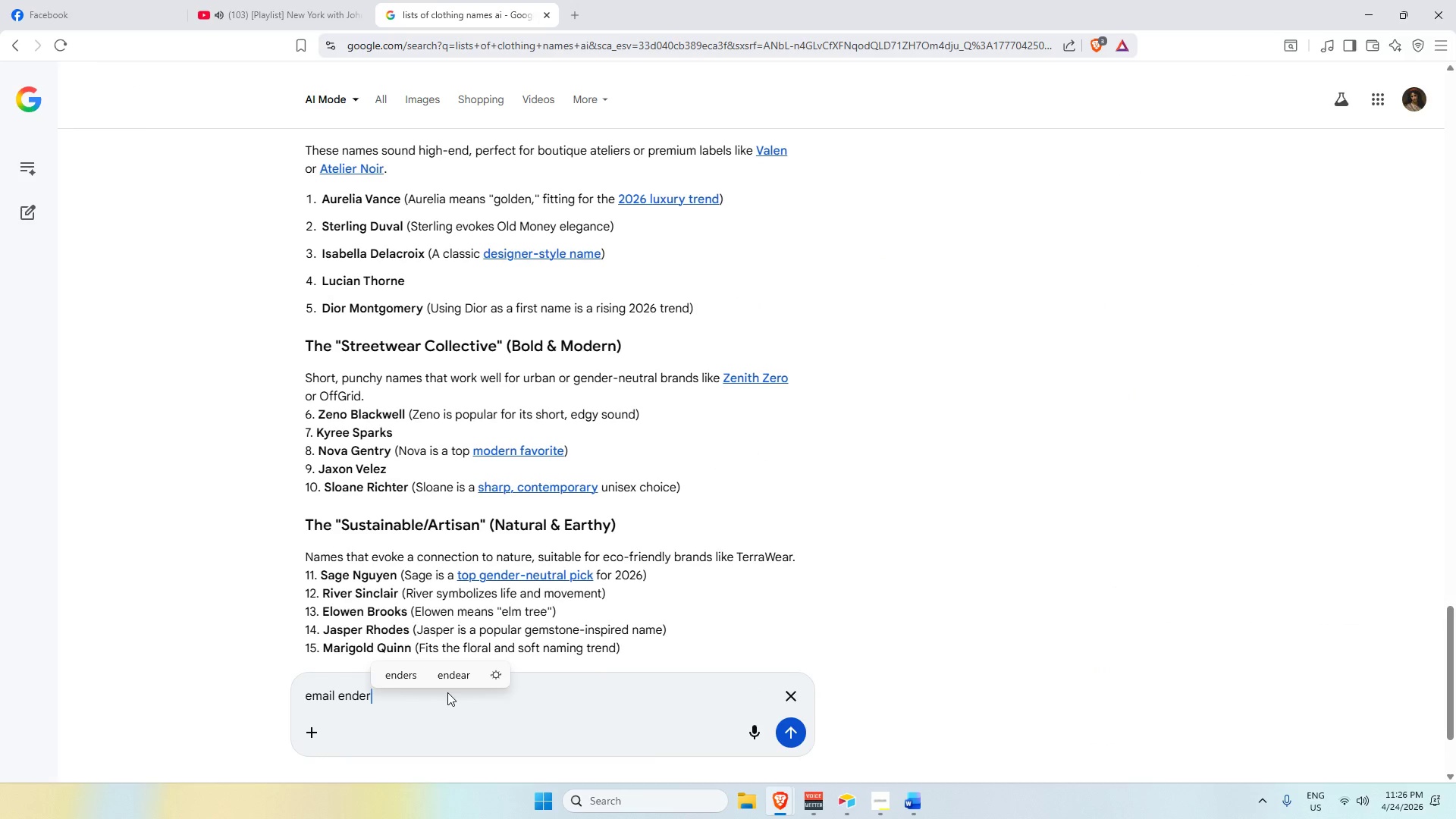 
key(Enter)
 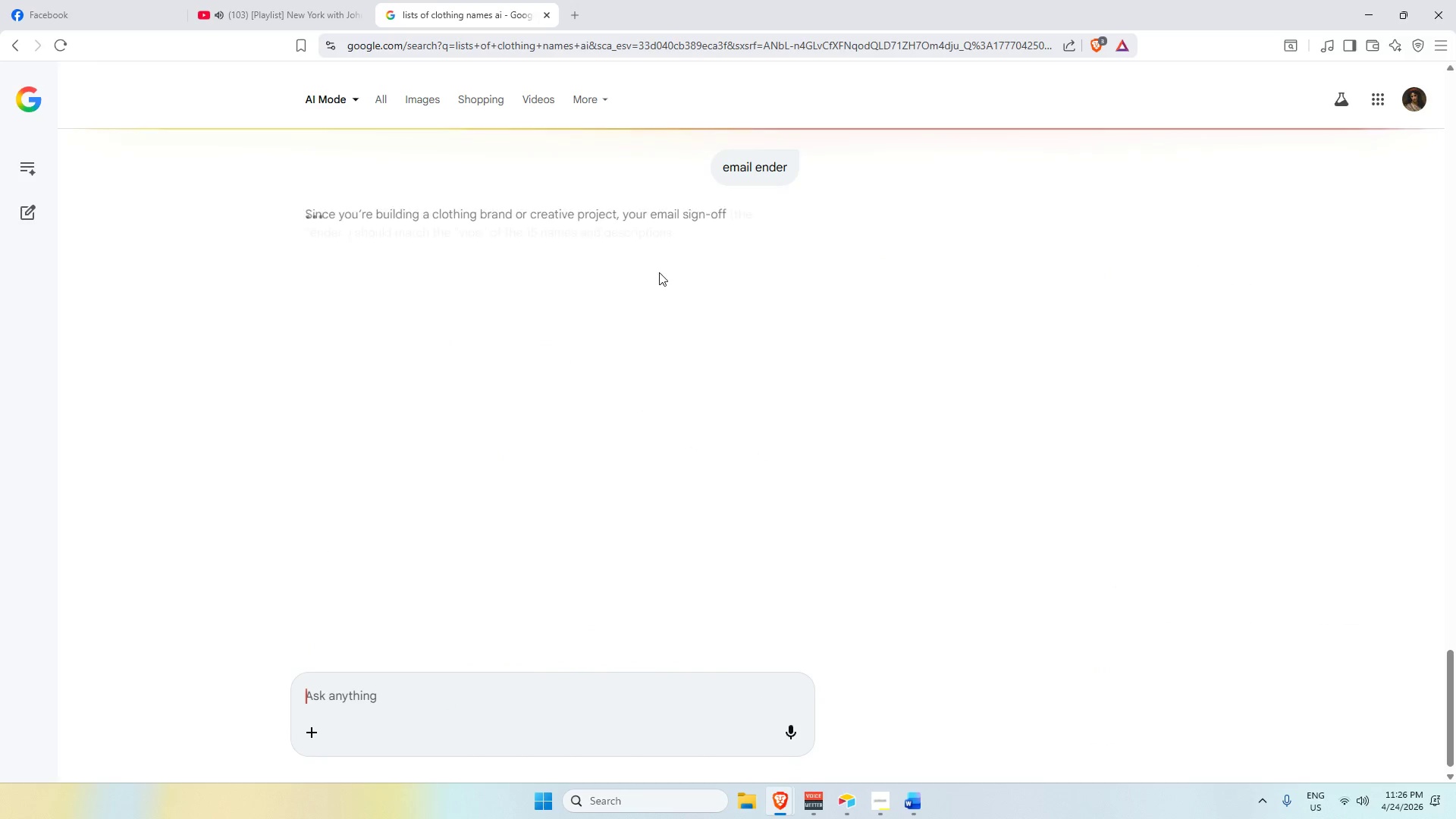 
scroll: coordinate [442, 306], scroll_direction: down, amount: 1.0
 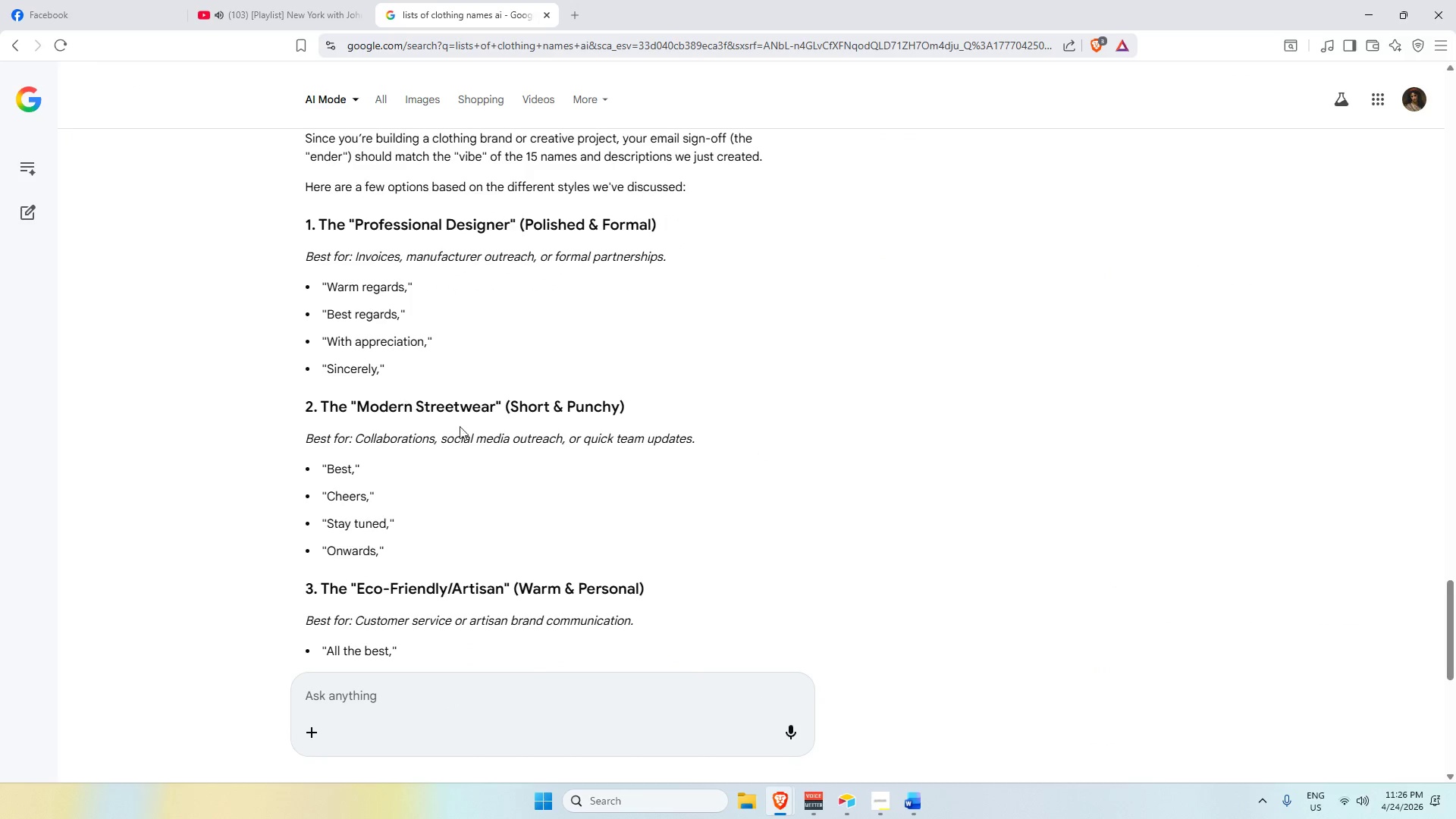 
key(Alt+AltLeft)
 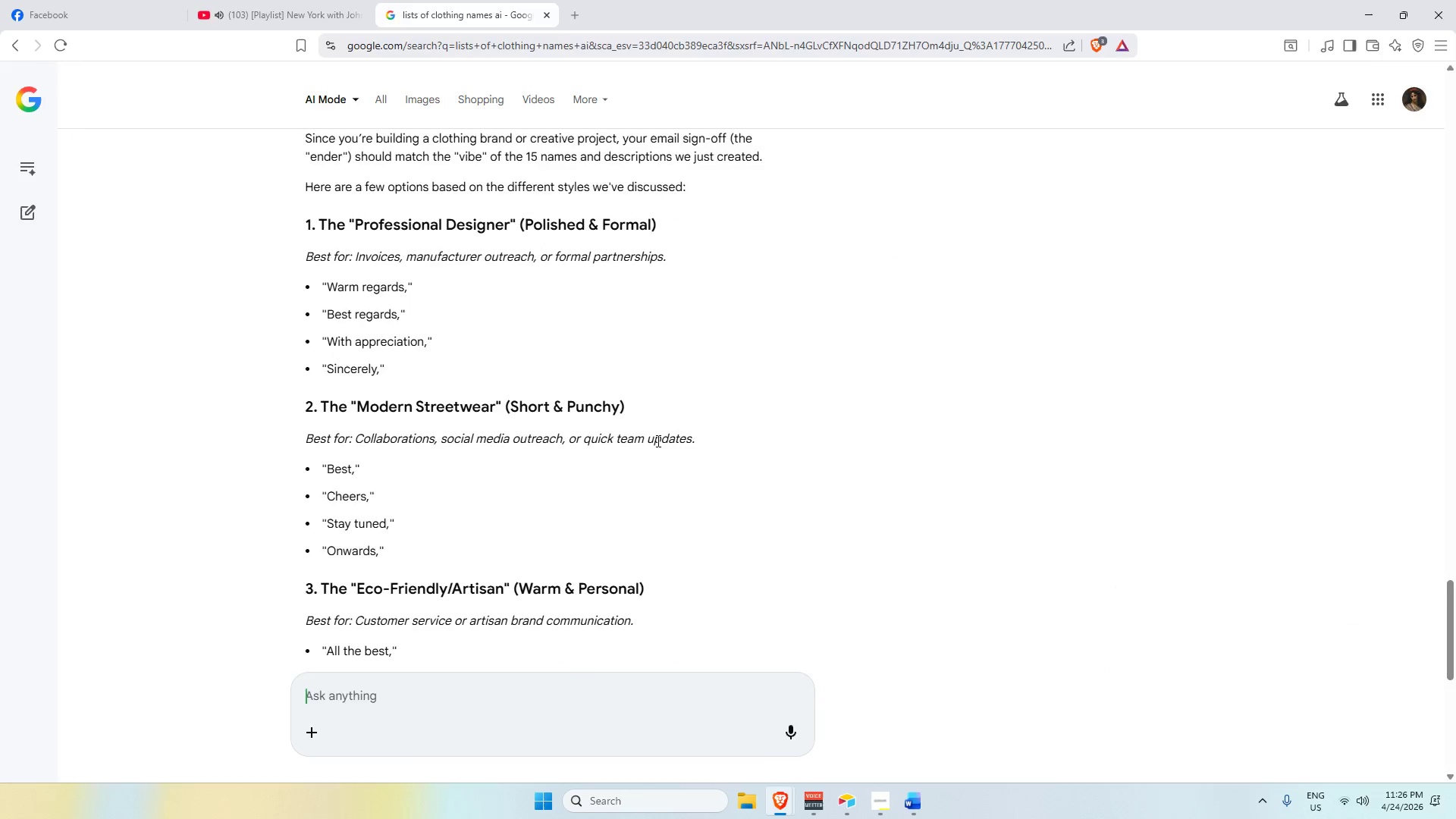 
key(Tab)
type(Best)
 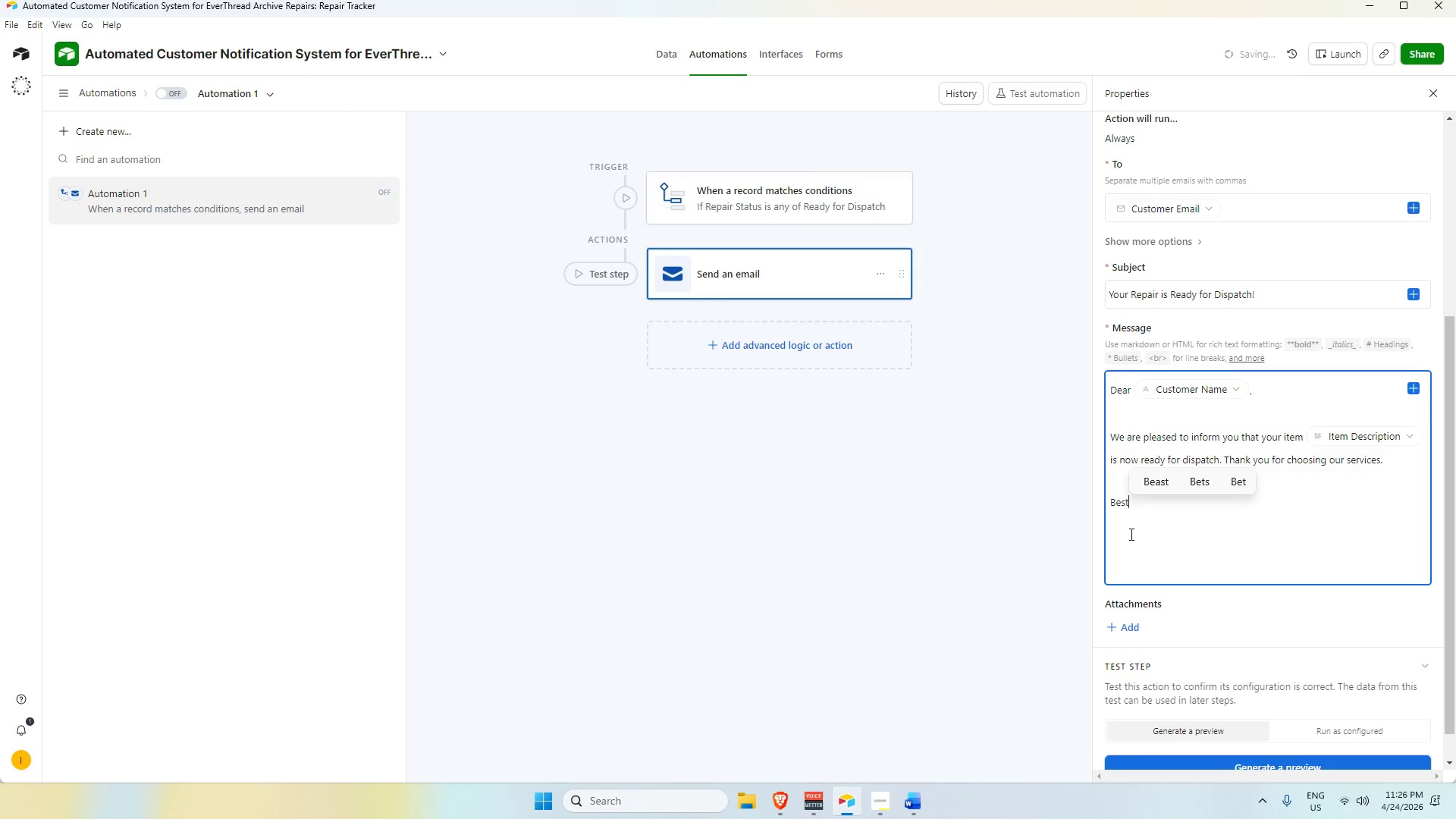 
mouse_move([792, 803])
 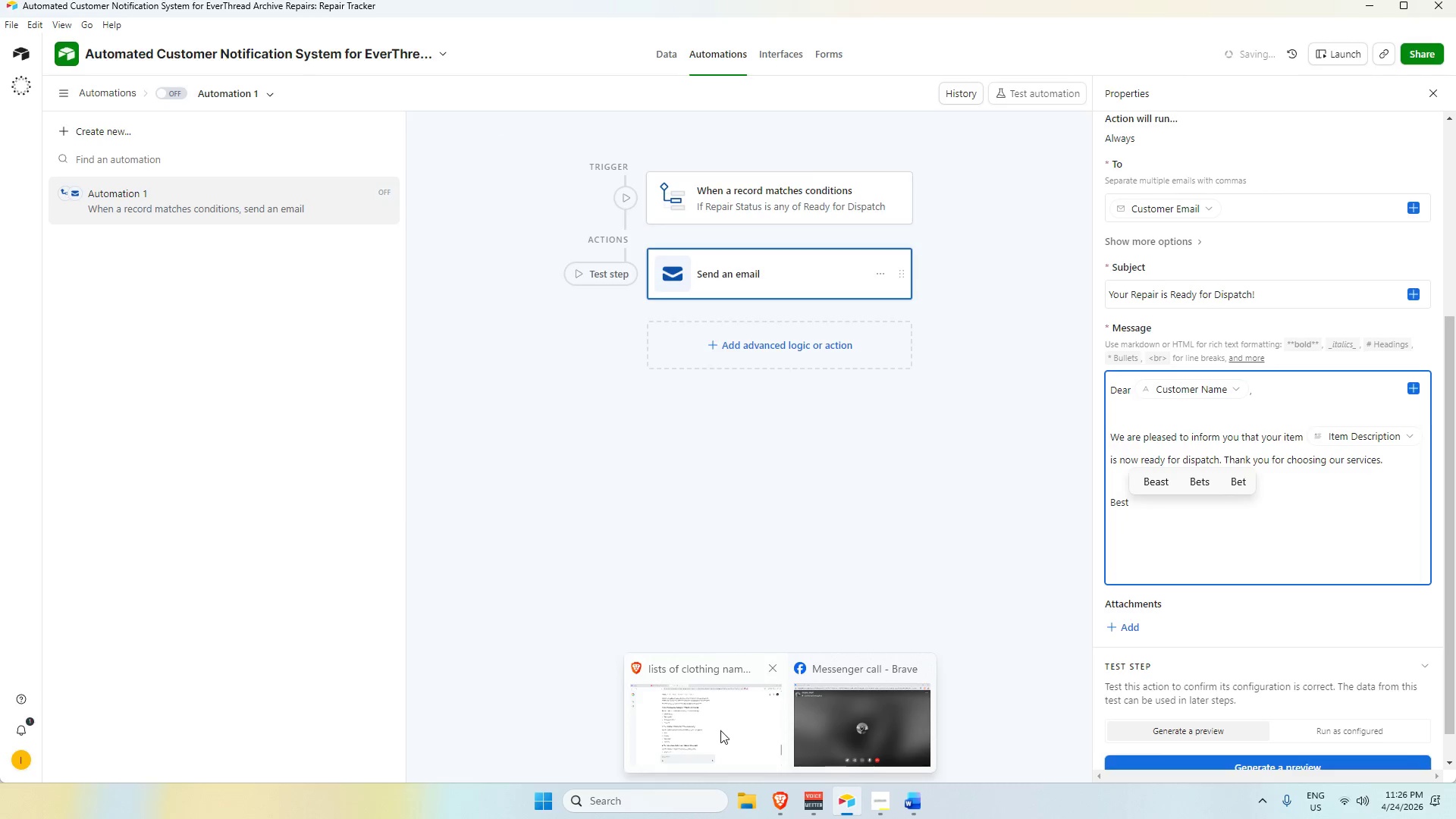 
left_click([720, 730])
 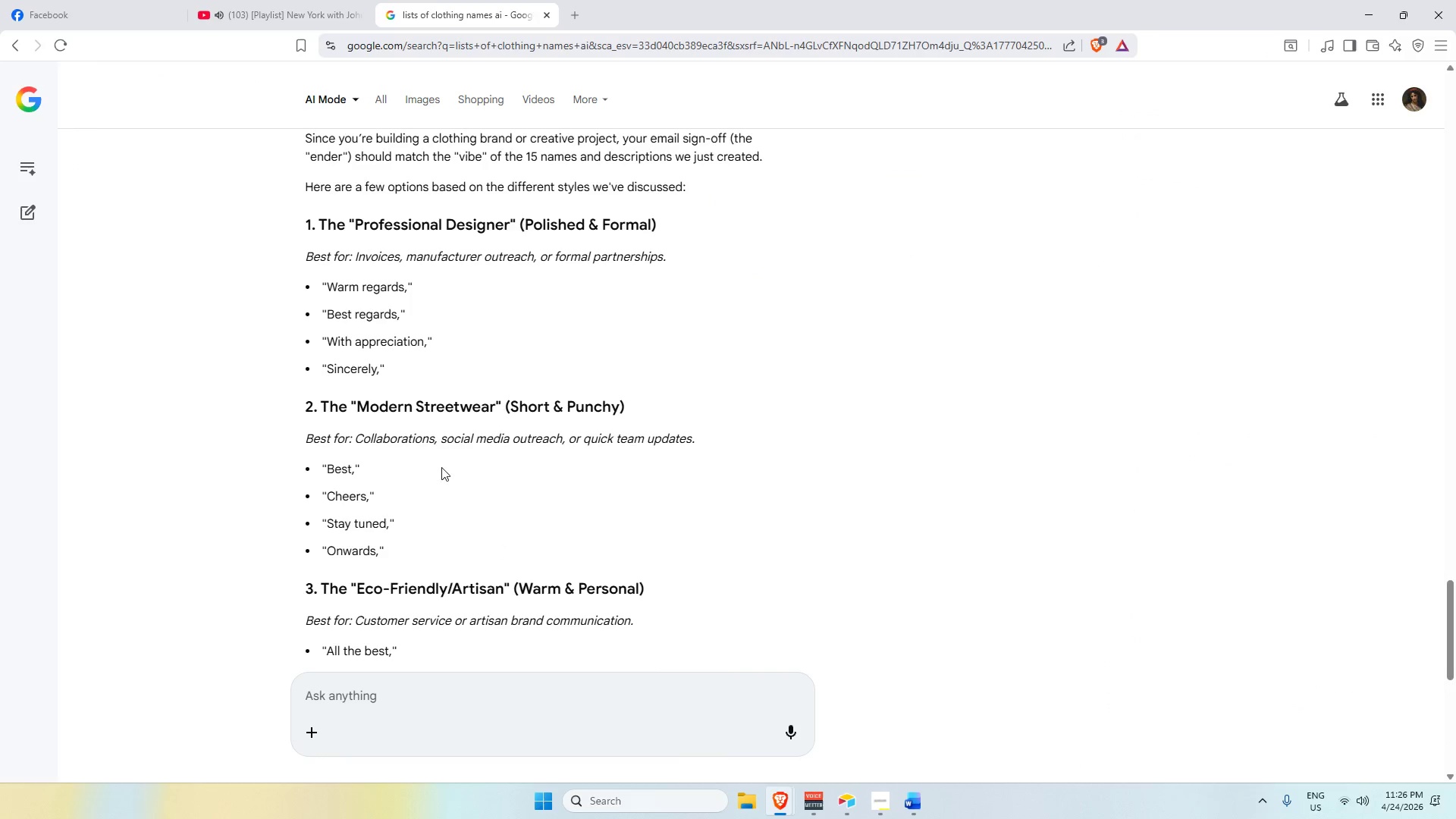 
scroll: coordinate [439, 461], scroll_direction: up, amount: 1.0
 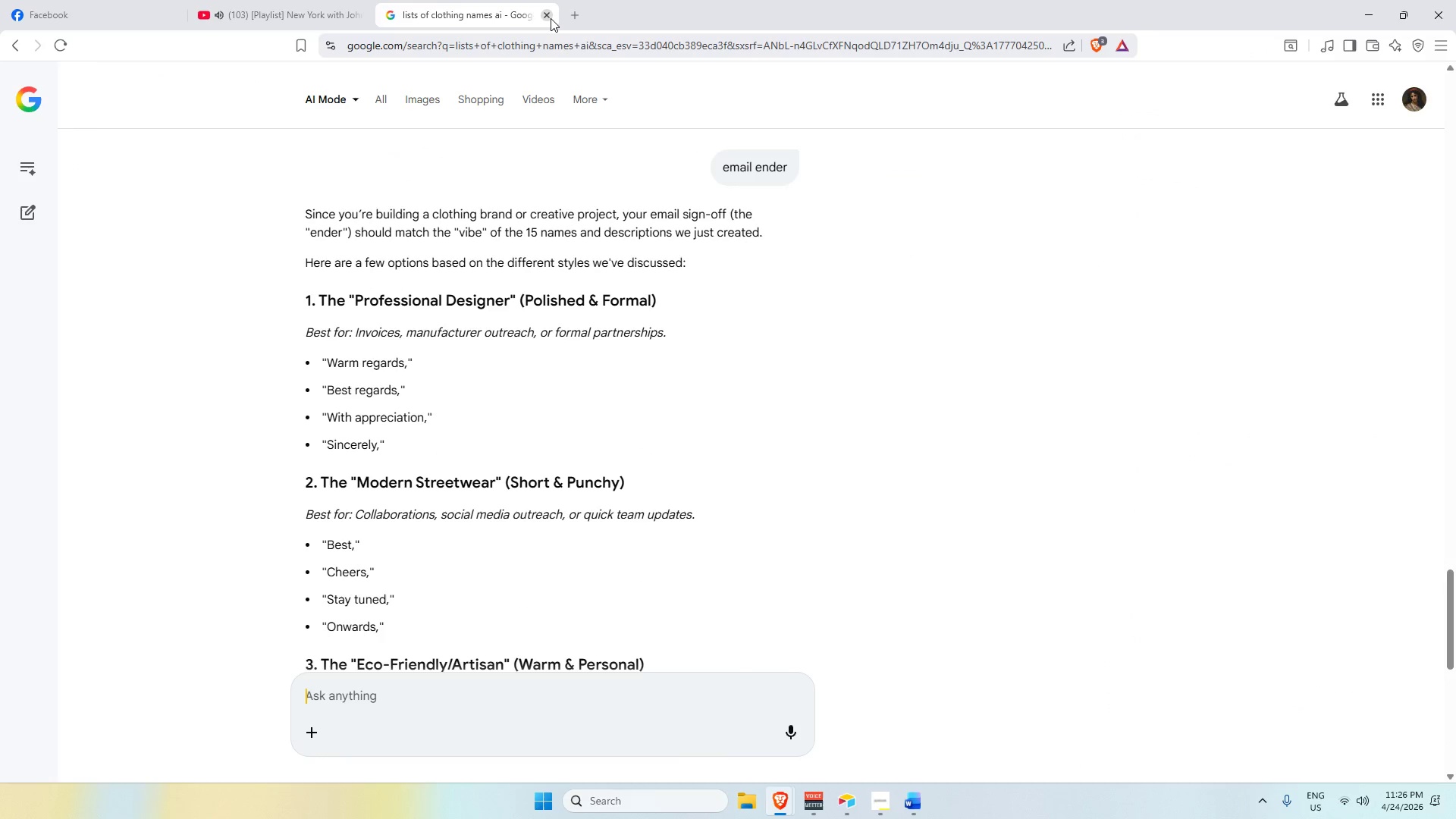 
left_click([551, 18])
 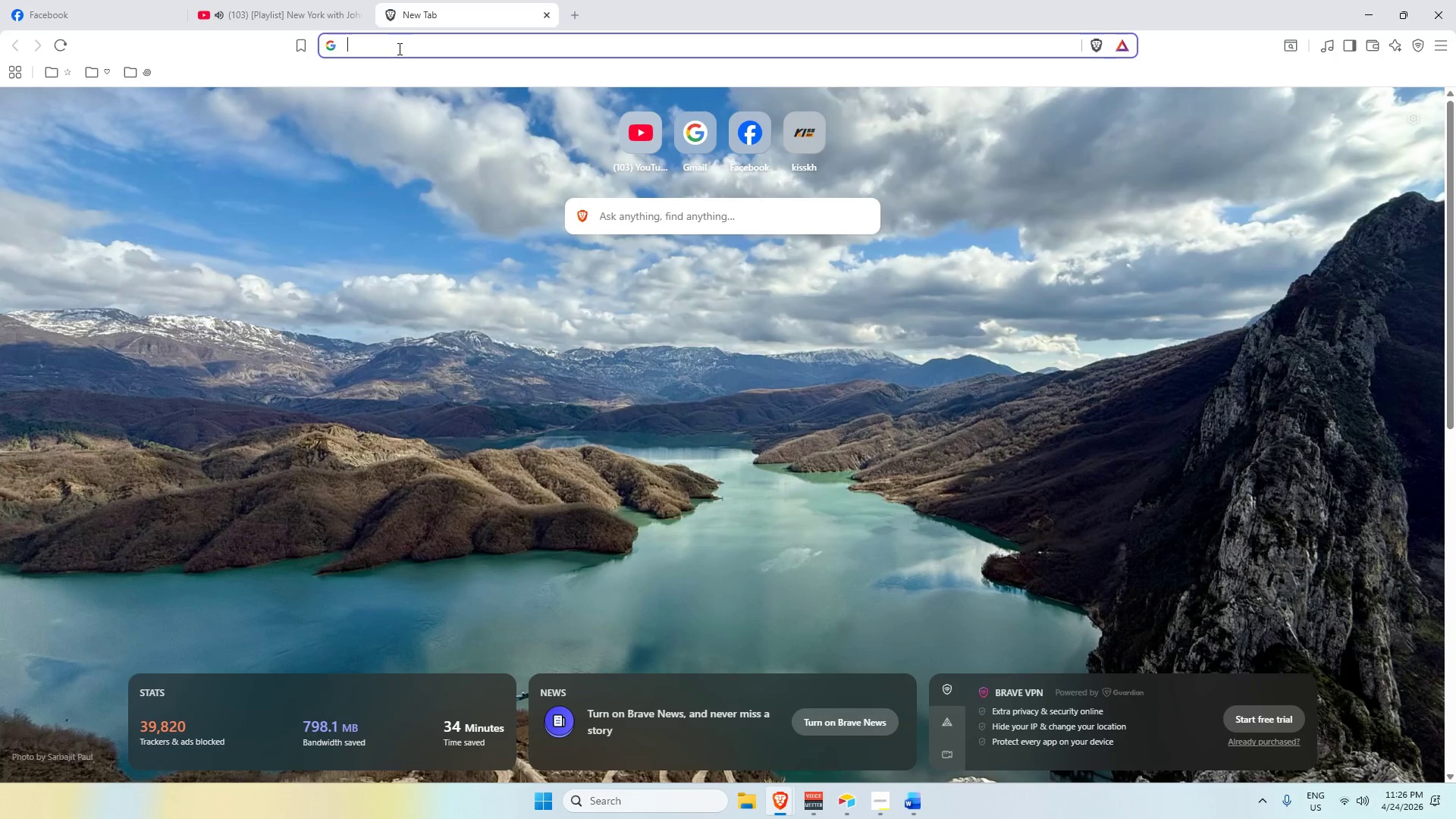 
type(email ends sample)
 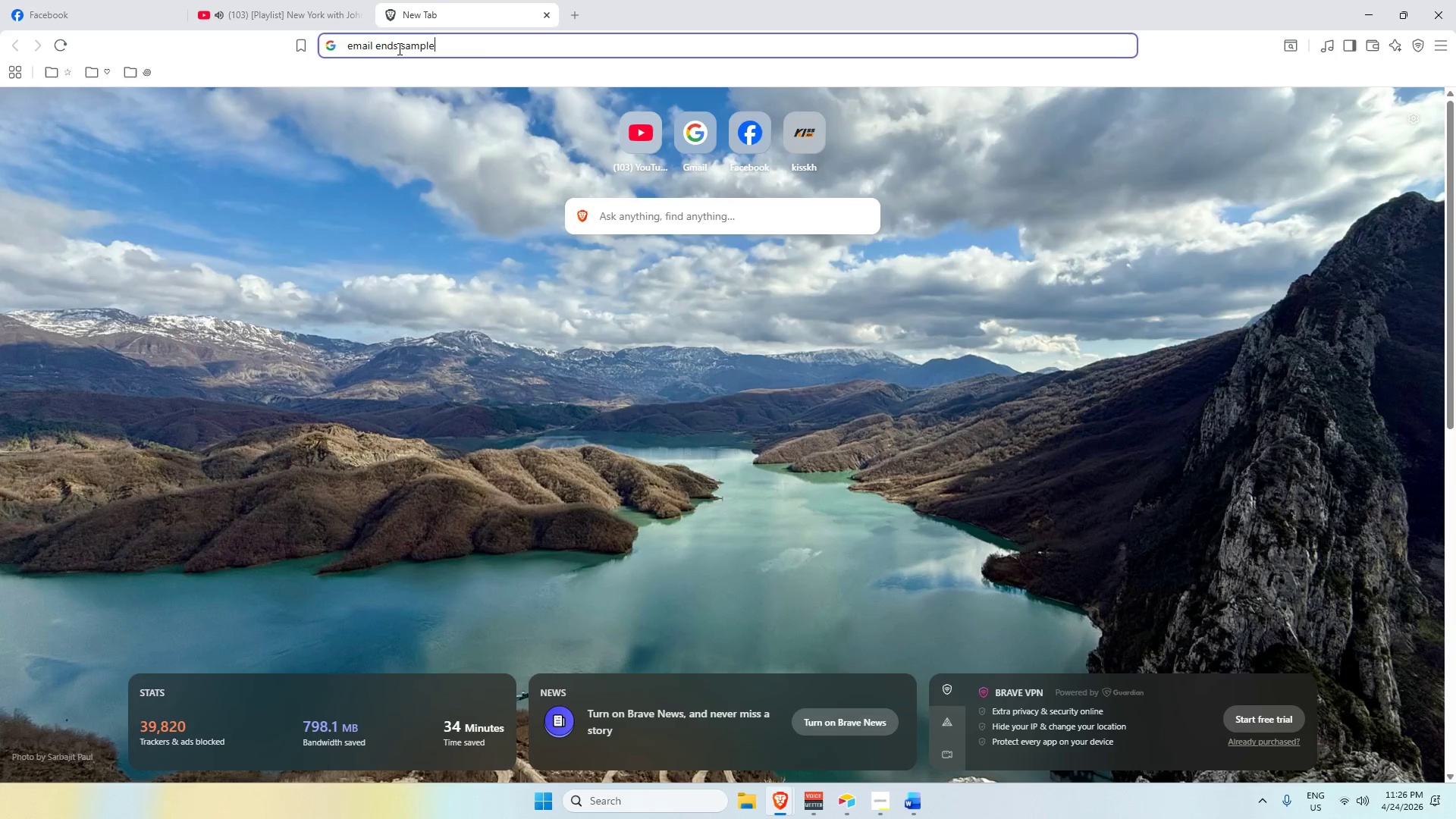 
key(Enter)
 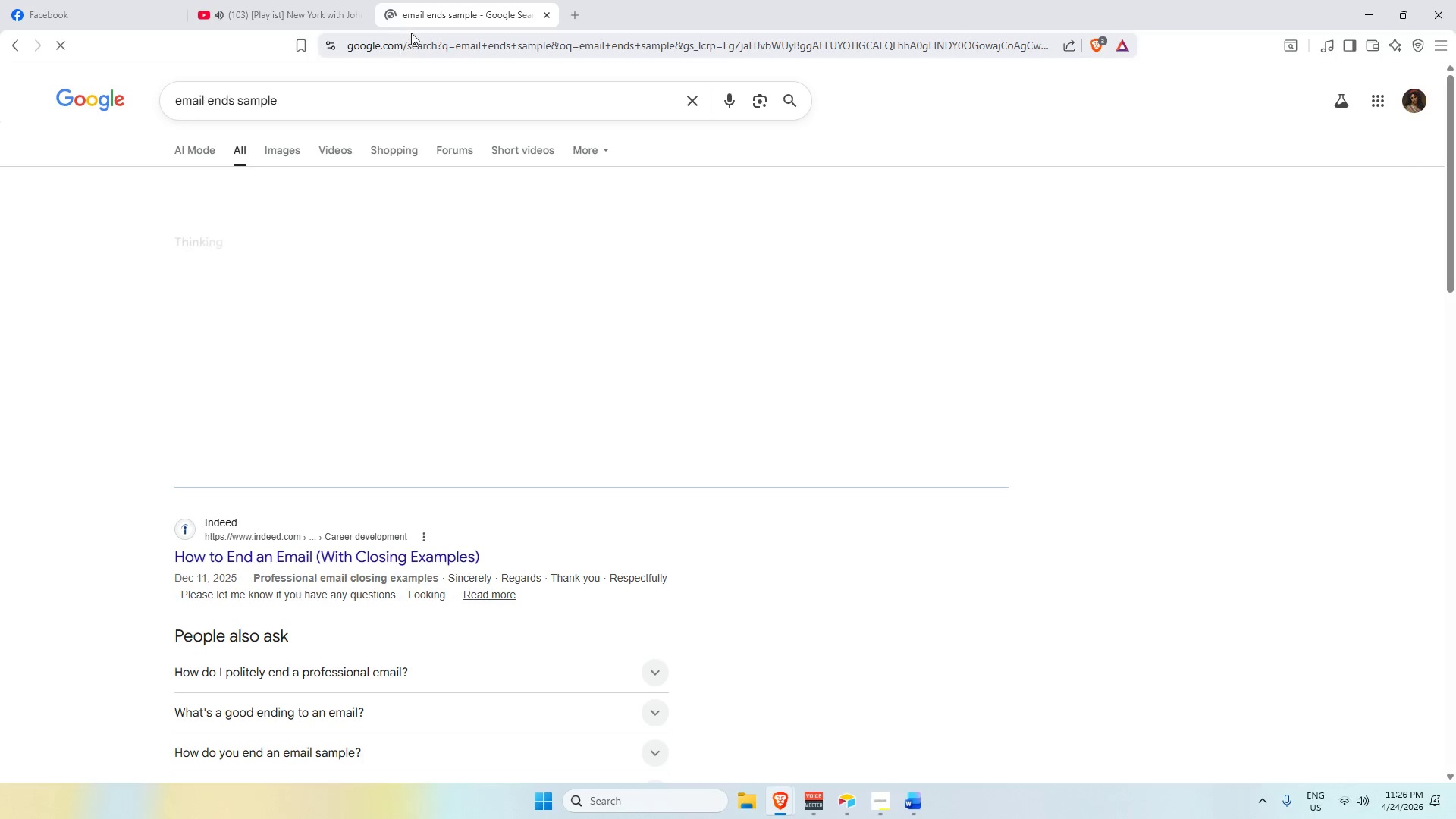 
scroll: coordinate [472, 291], scroll_direction: down, amount: 2.0
 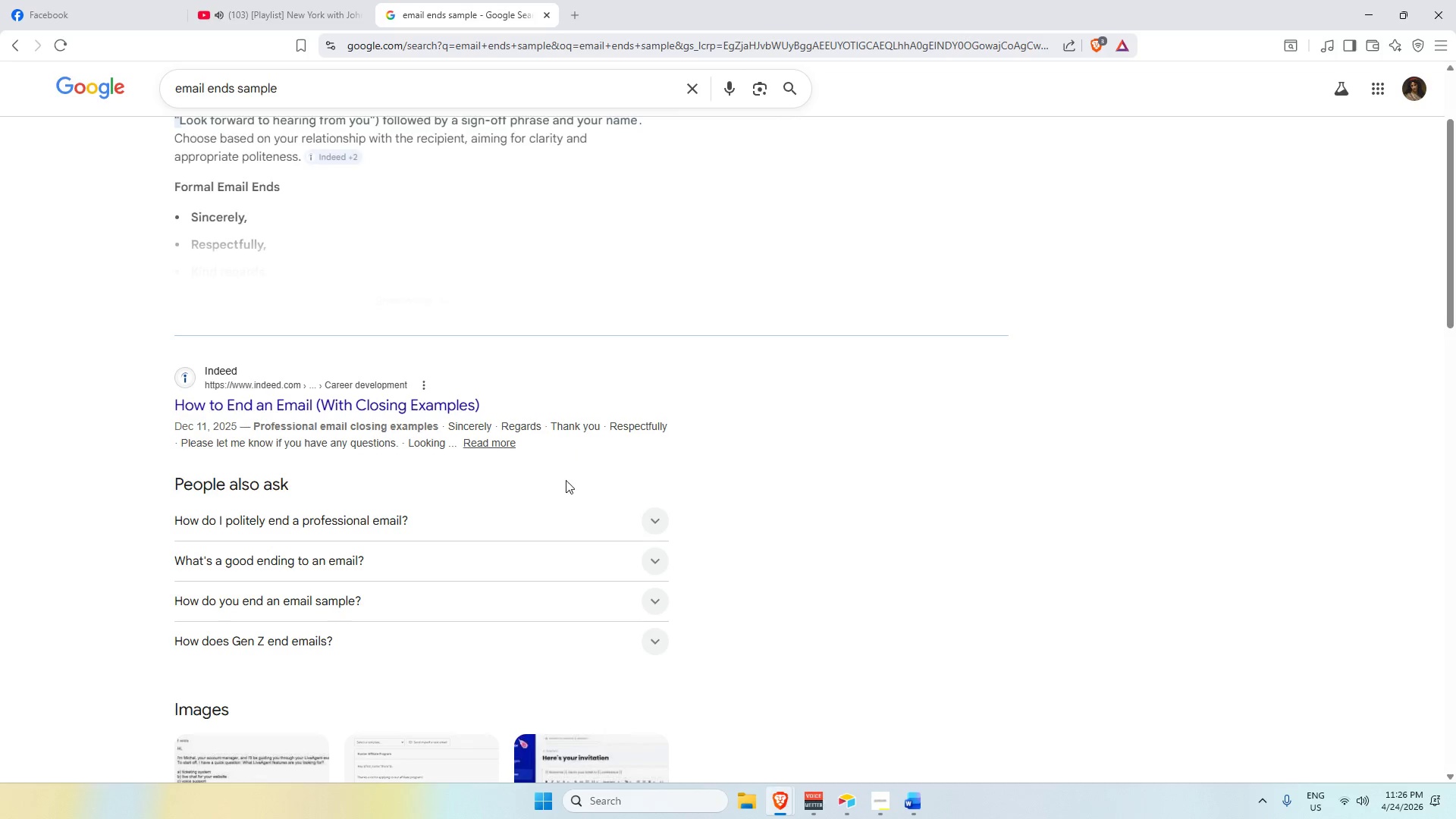 
scroll: coordinate [532, 464], scroll_direction: up, amount: 2.0
 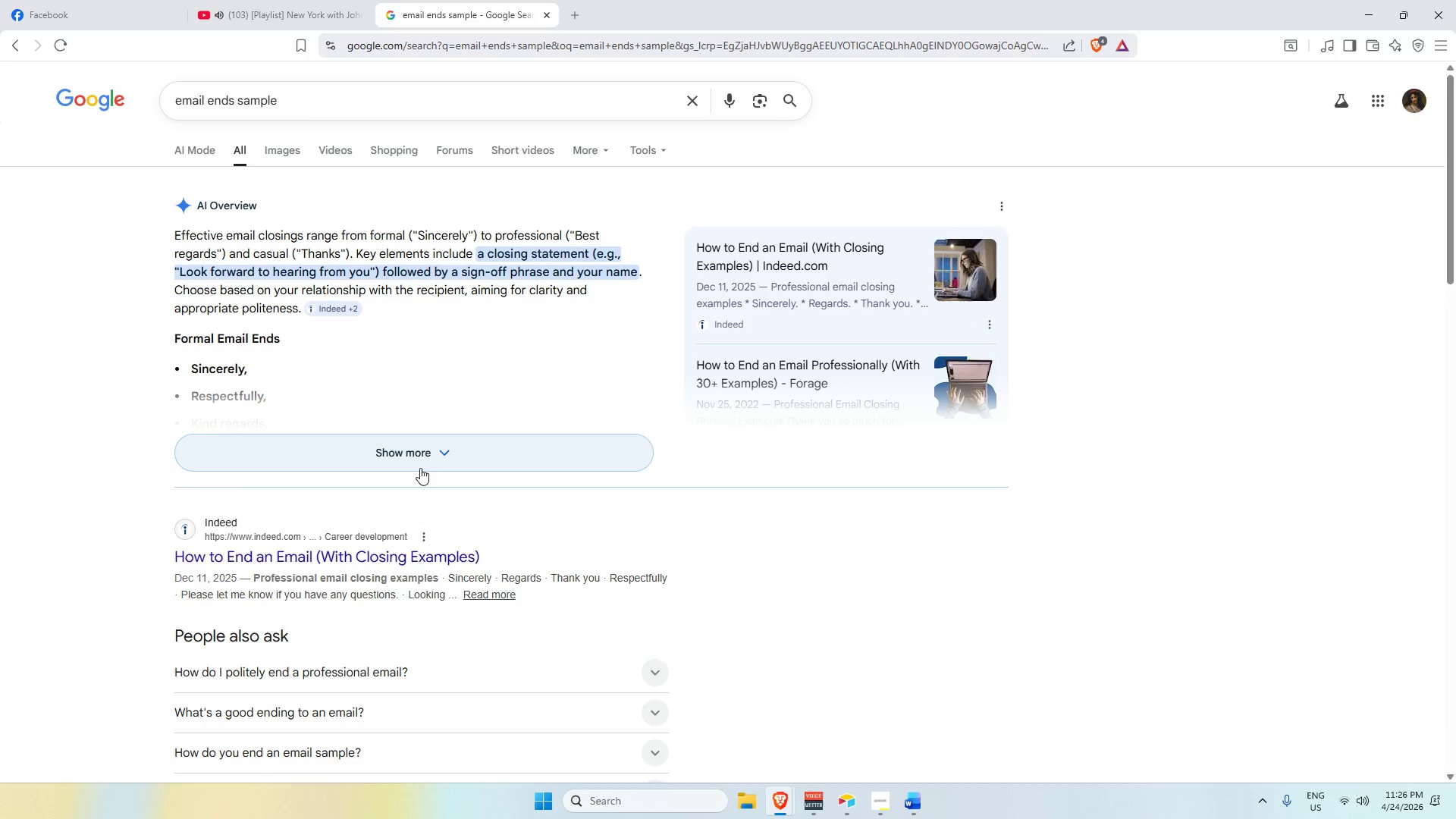 
left_click([420, 461])
 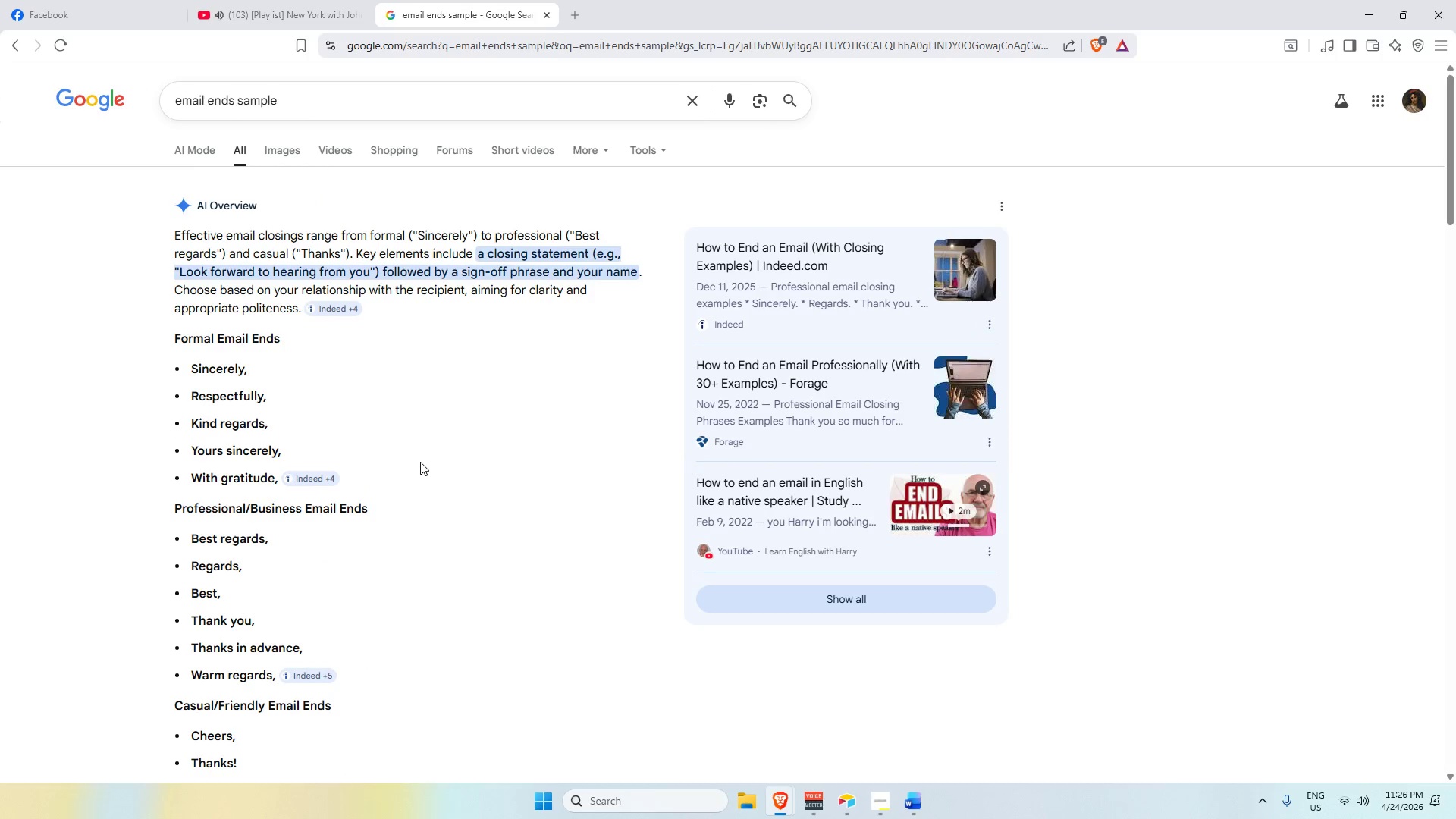 
scroll: coordinate [424, 479], scroll_direction: down, amount: 7.0
 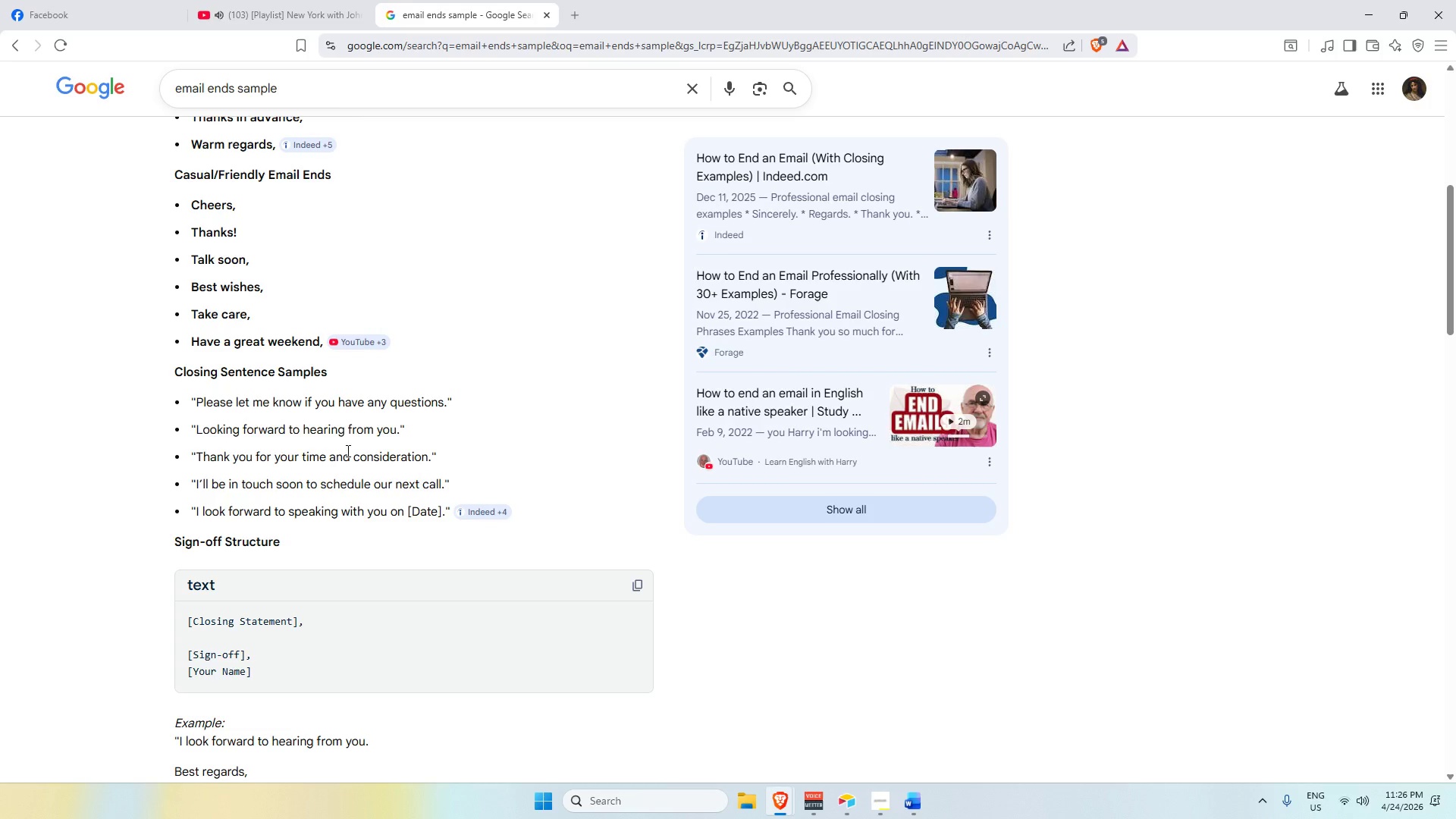 
wait(8.32)
 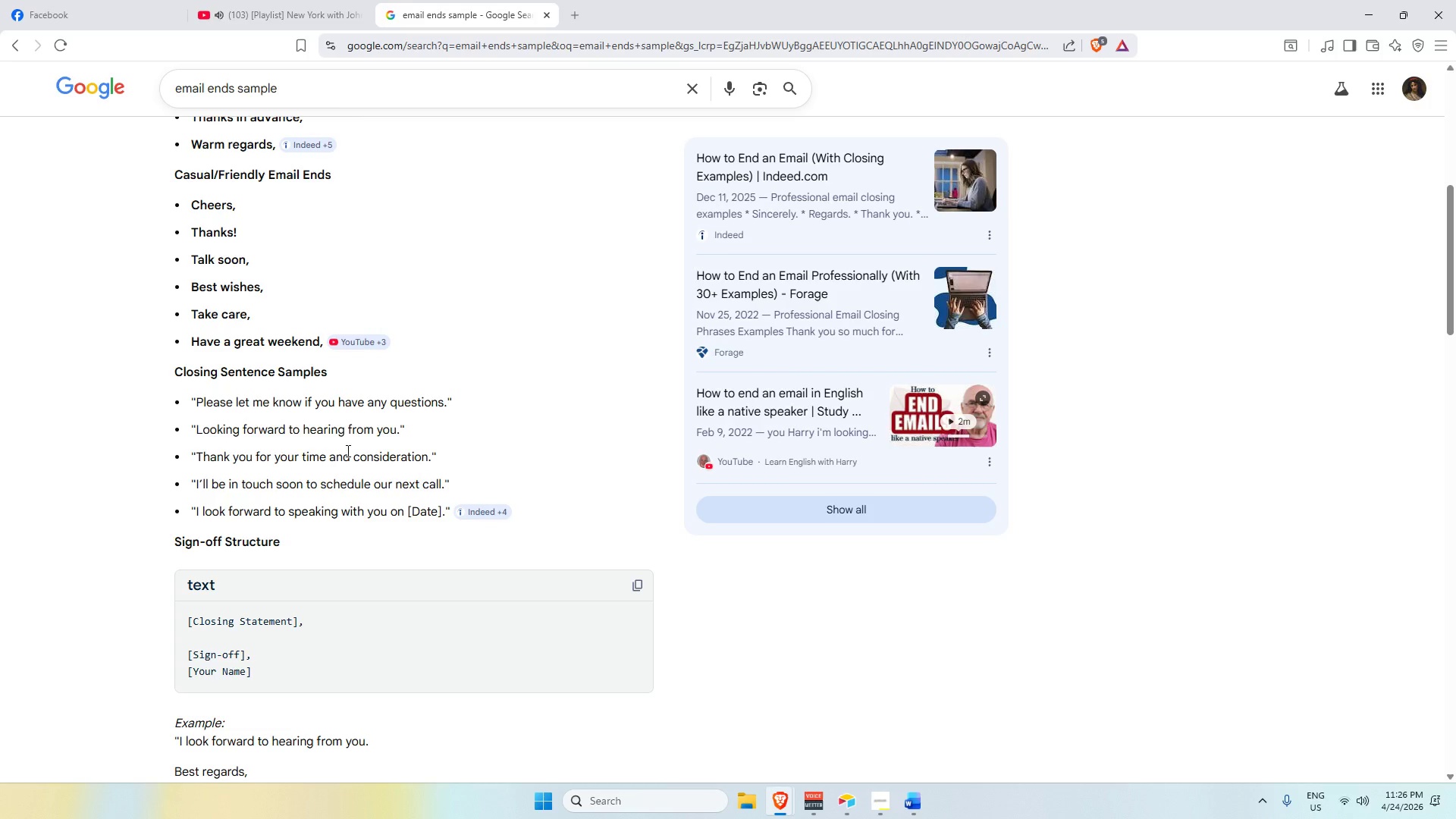 
scroll: coordinate [585, 454], scroll_direction: down, amount: 3.0
 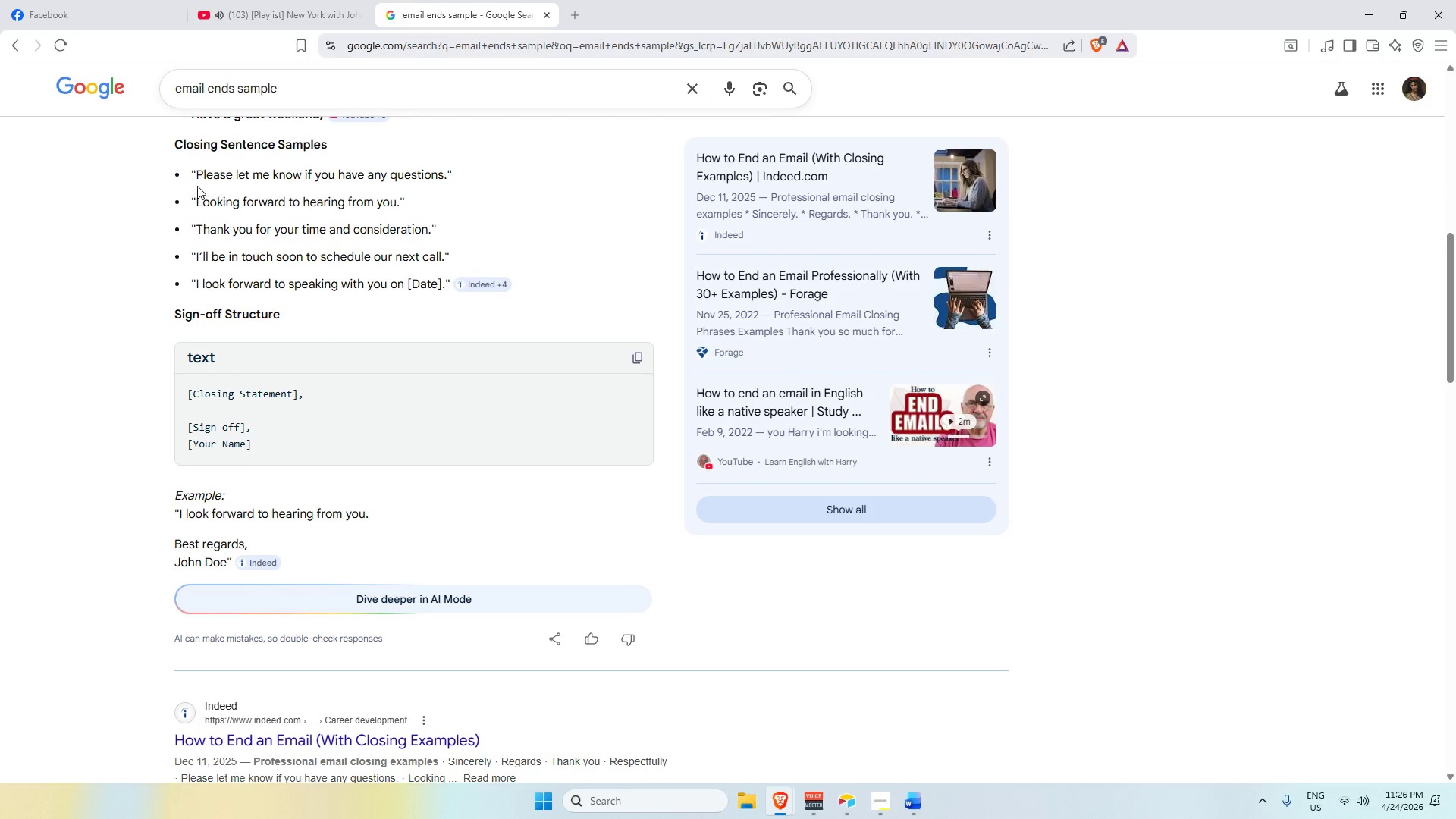 
wait(9.02)
 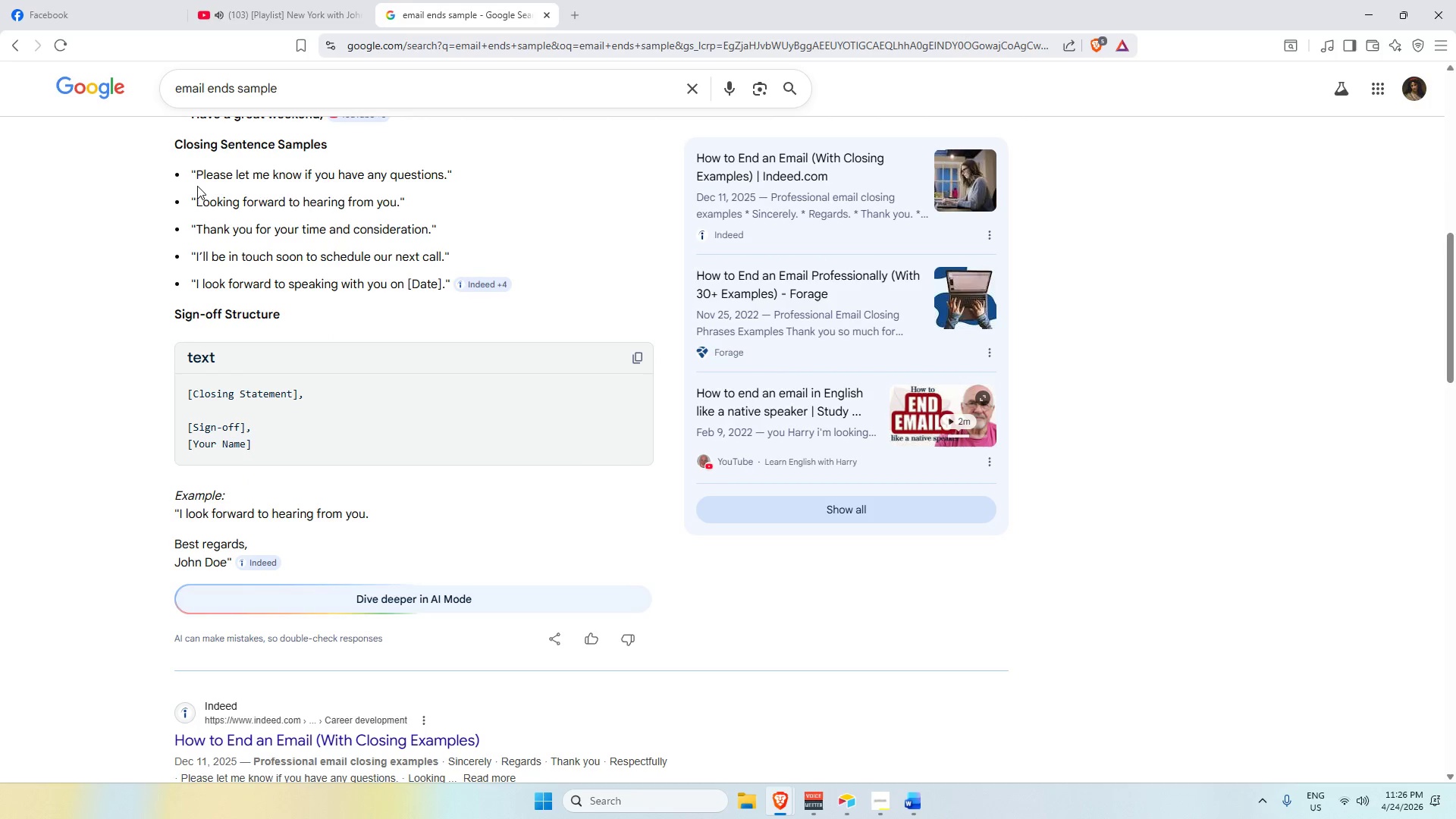 
triple_click([195, 174])
 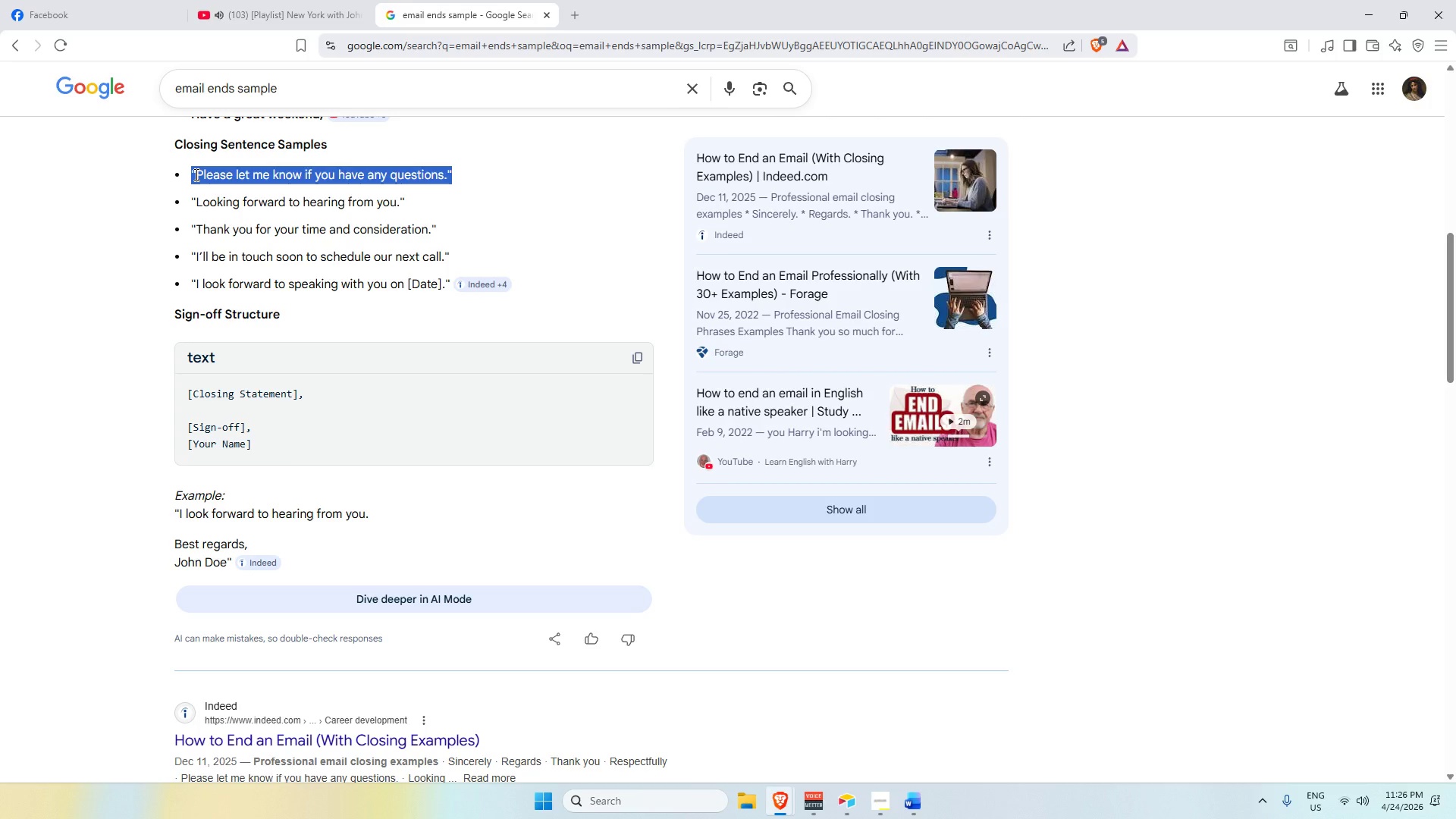 
key(Control+C)
 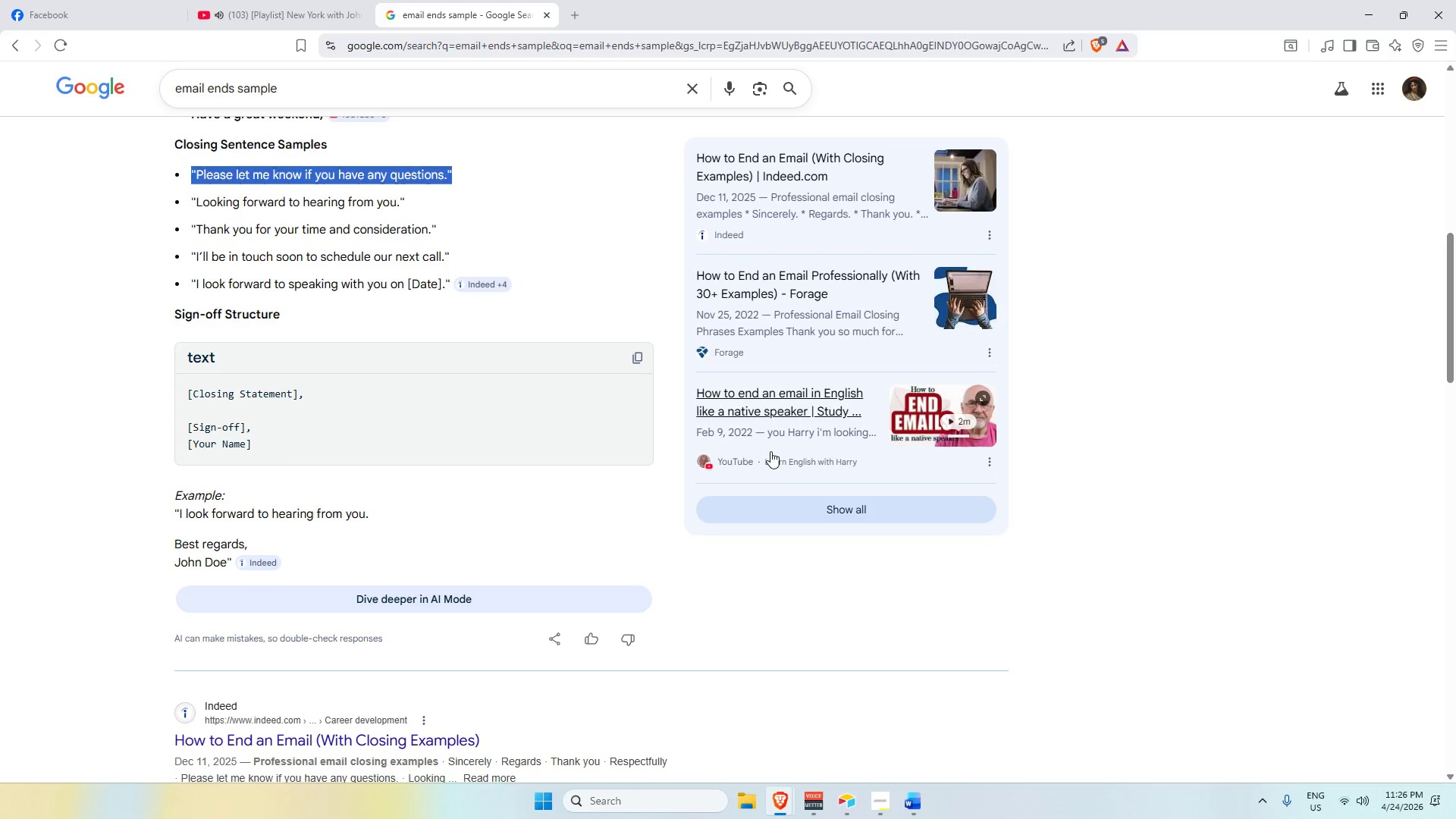 
key(Alt+AltLeft)
 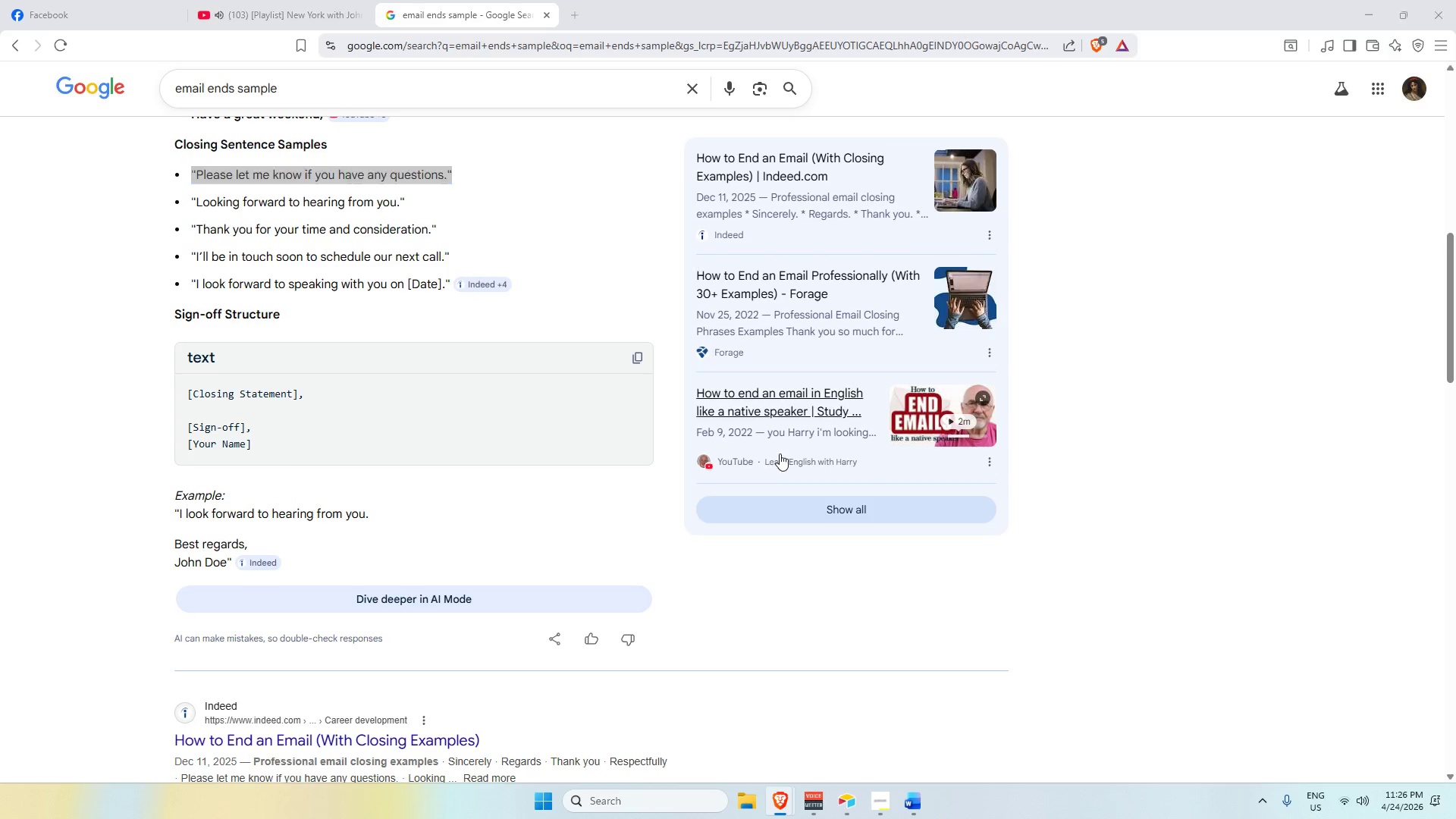 
key(Alt+Tab)
 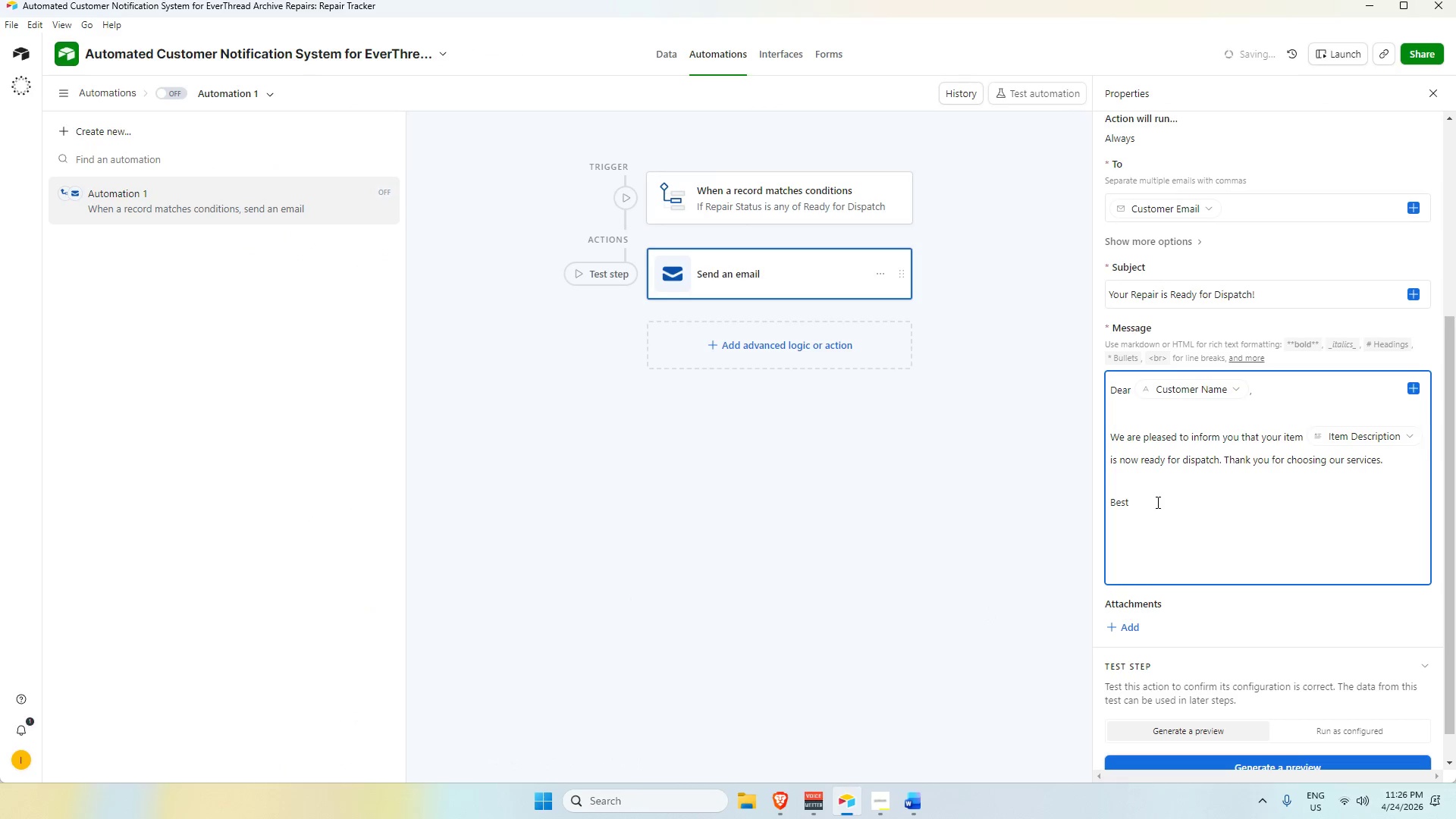 
left_click_drag(start_coordinate=[1145, 504], to_coordinate=[1109, 502])
 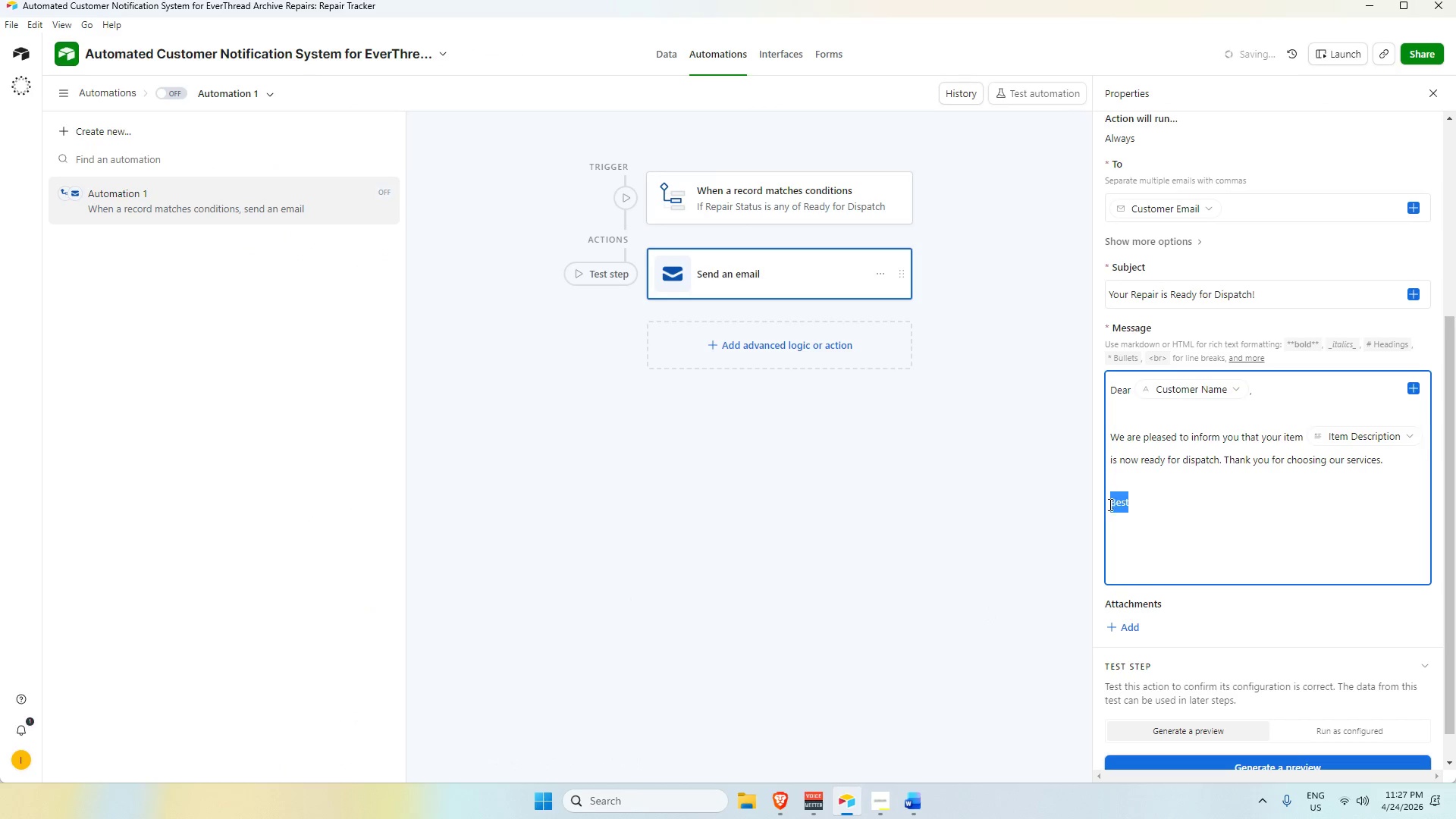 
key(Control+V)
 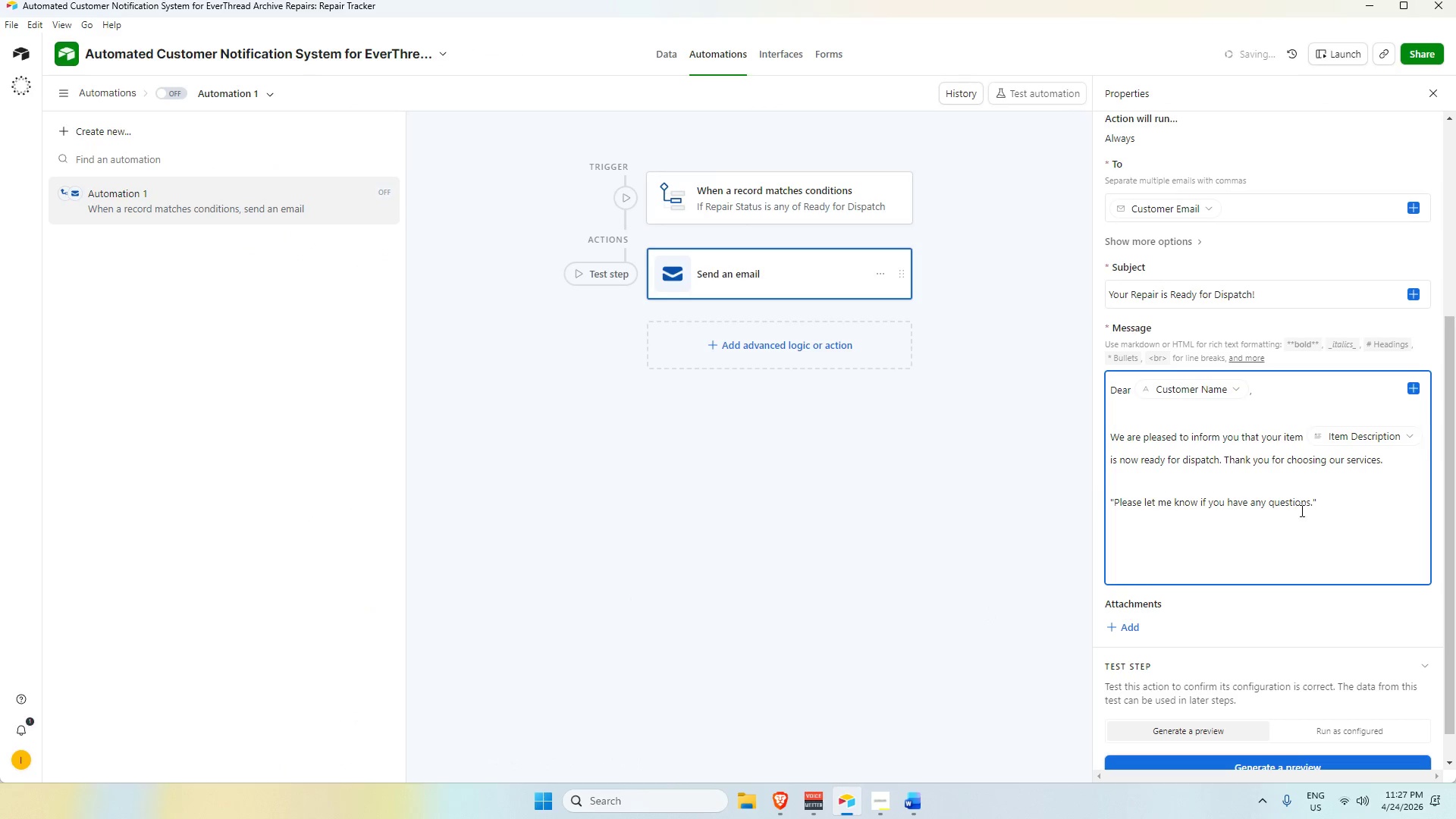 
left_click([1323, 500])
 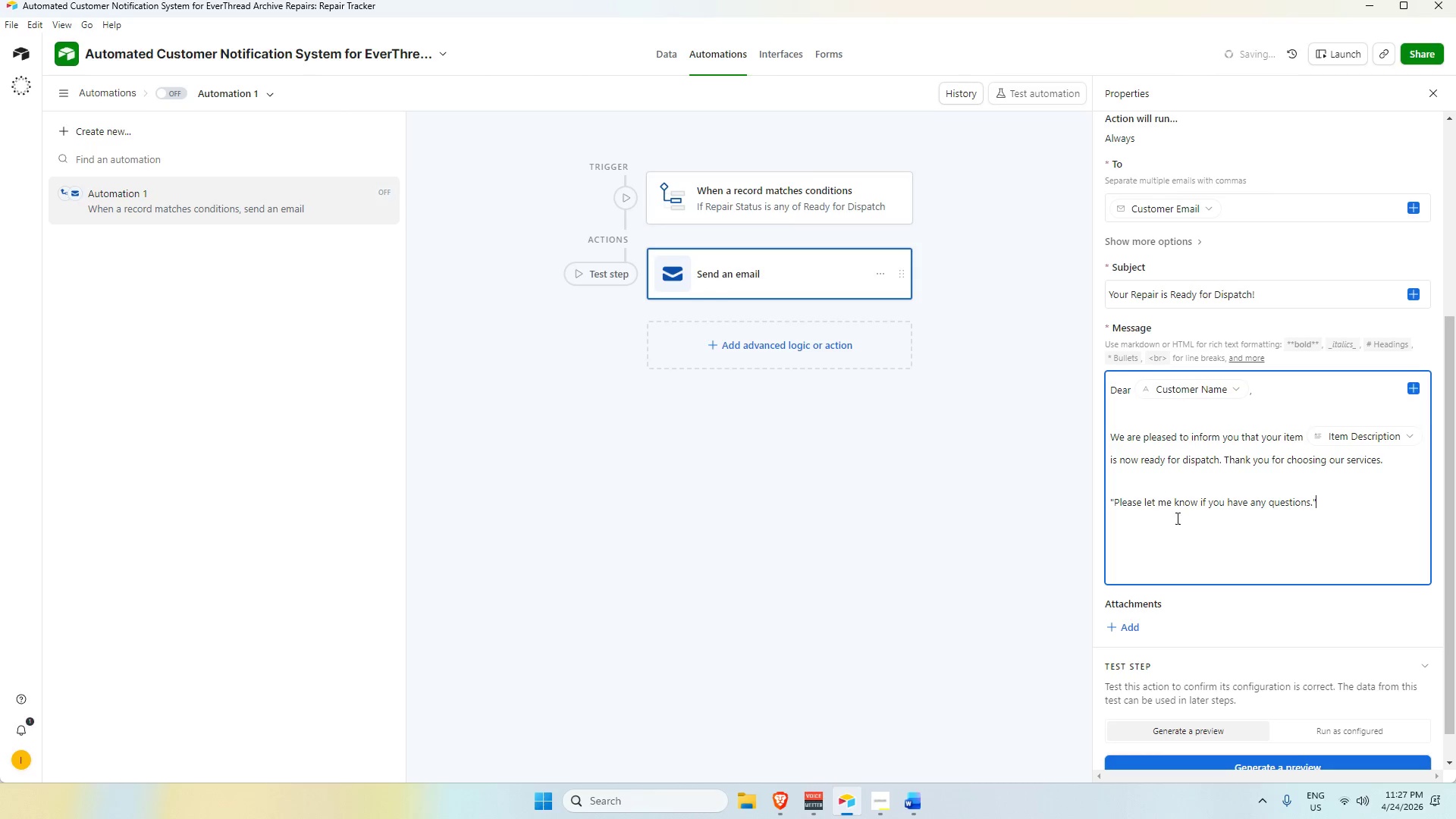 
key(Backspace)
 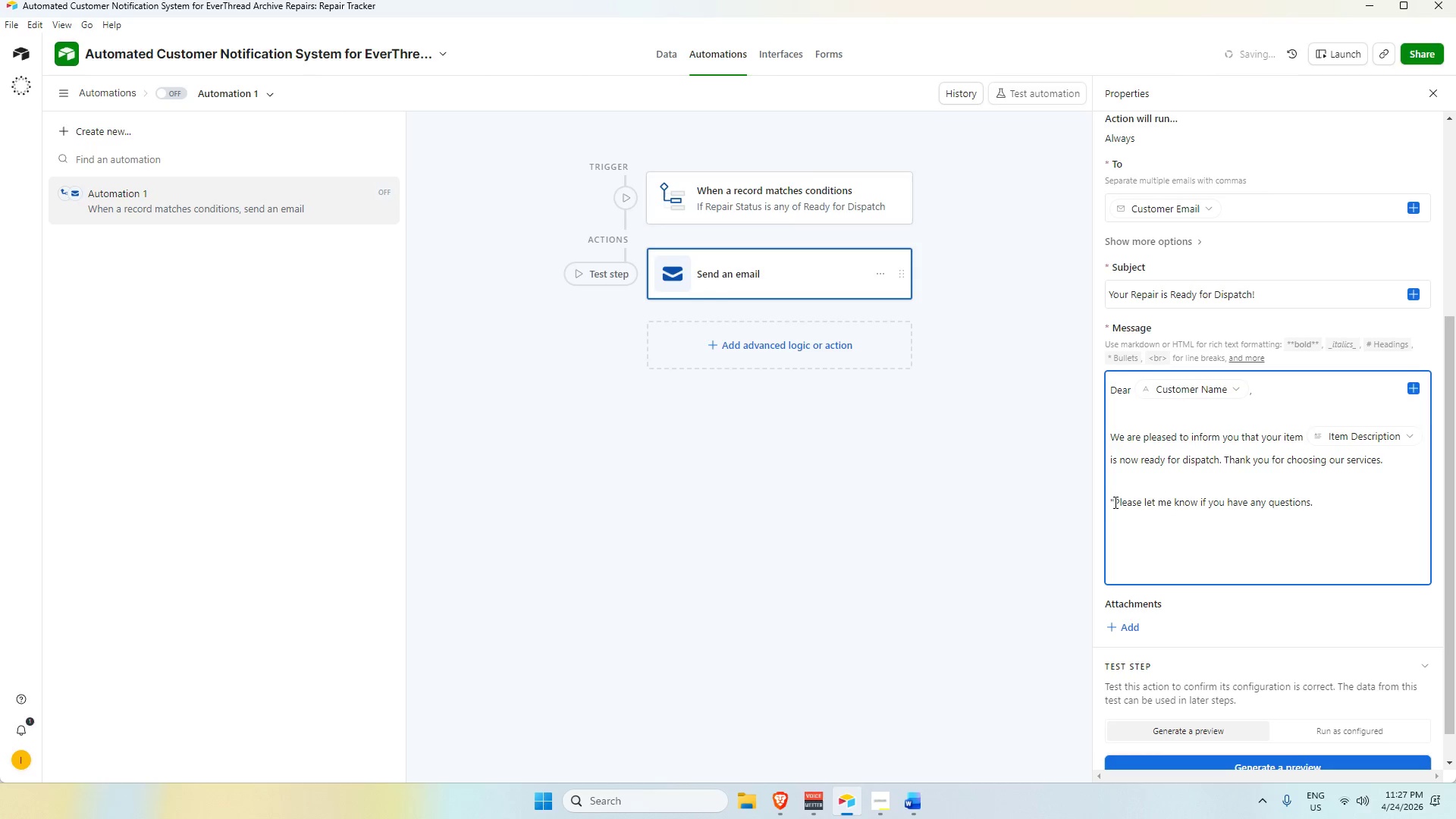 
left_click([1114, 502])
 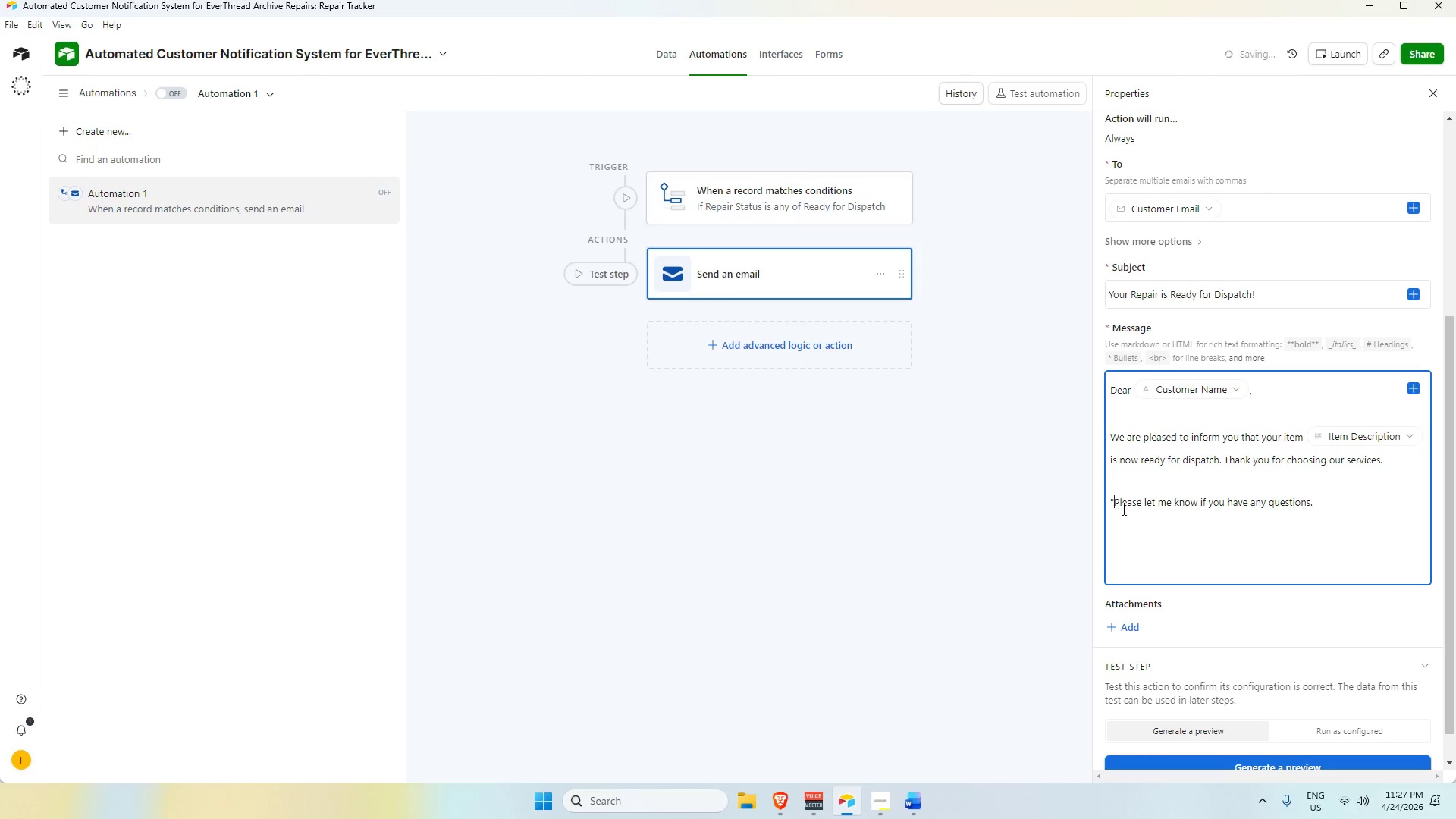 
key(Backspace)
 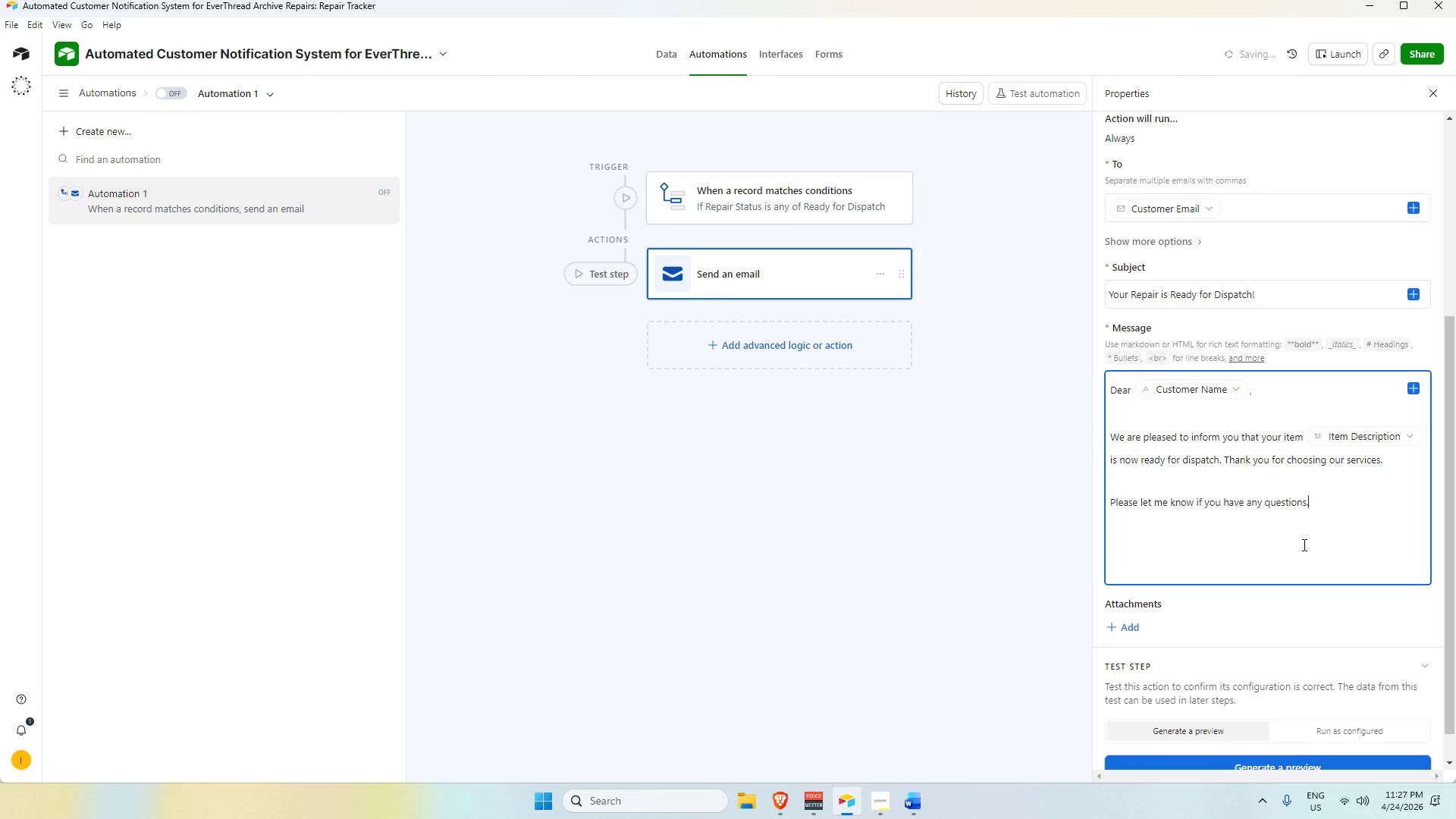 
key(Alt+AltLeft)
 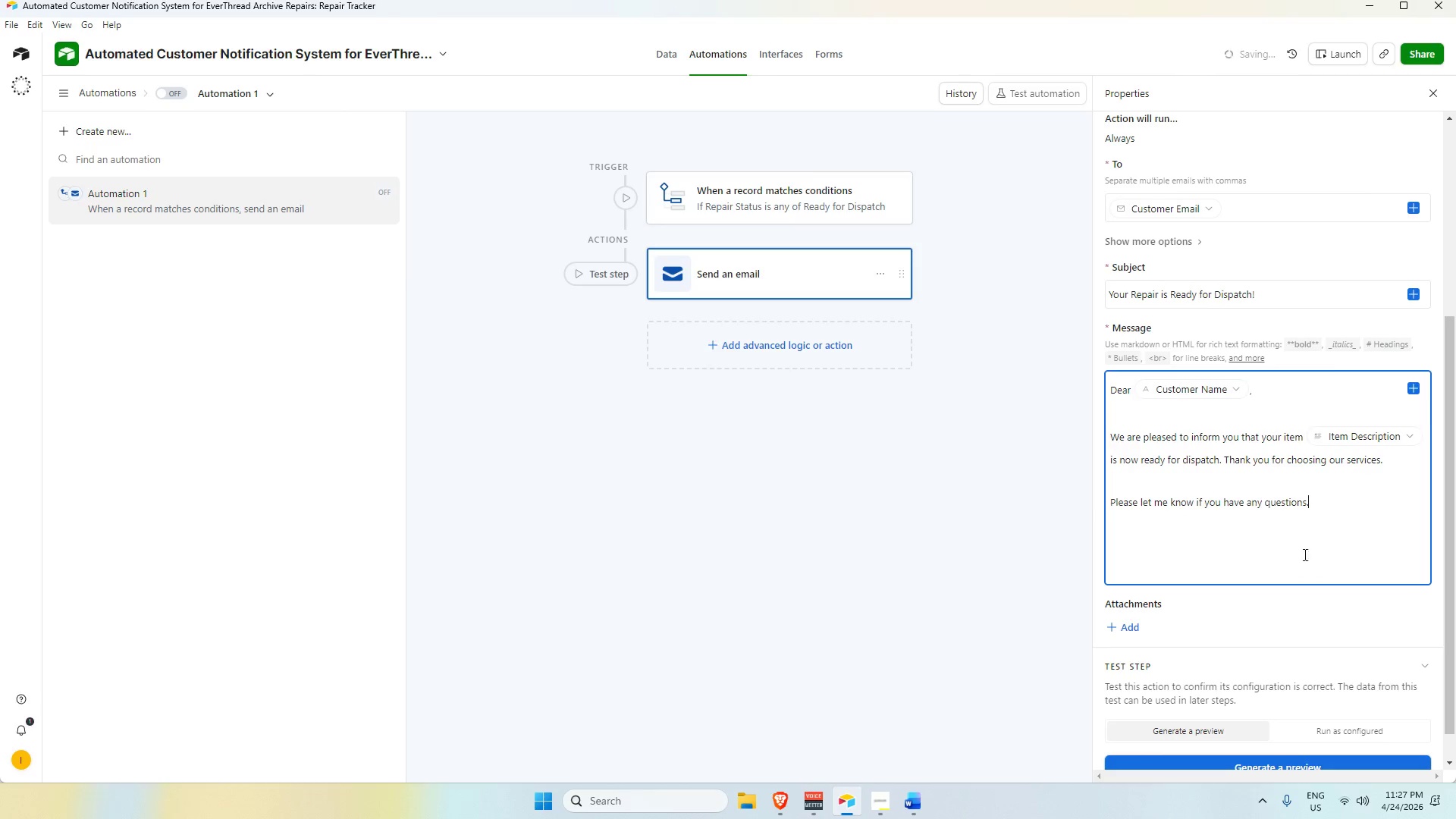 
key(Alt+Tab)
 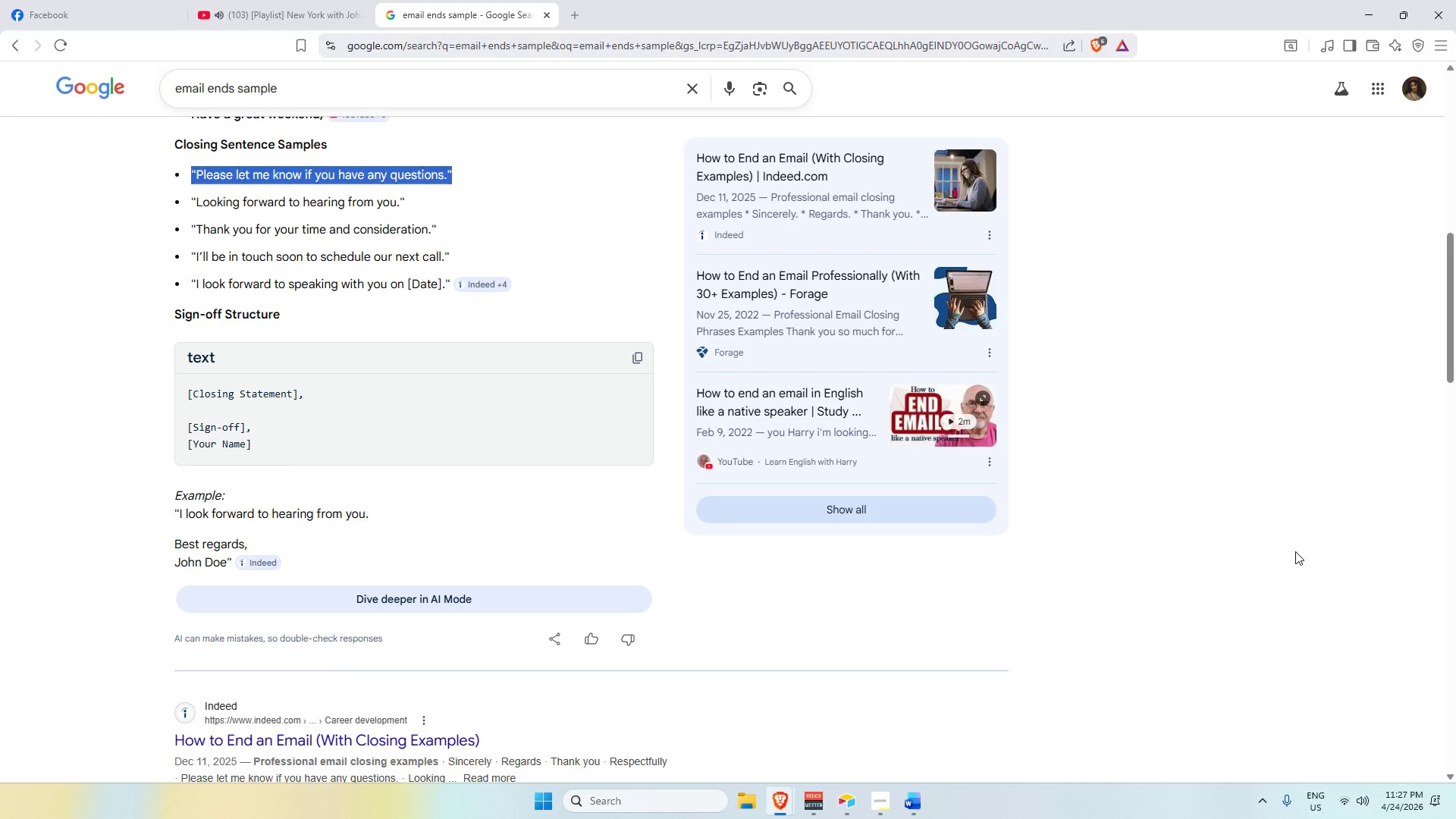 
key(Alt+AltLeft)
 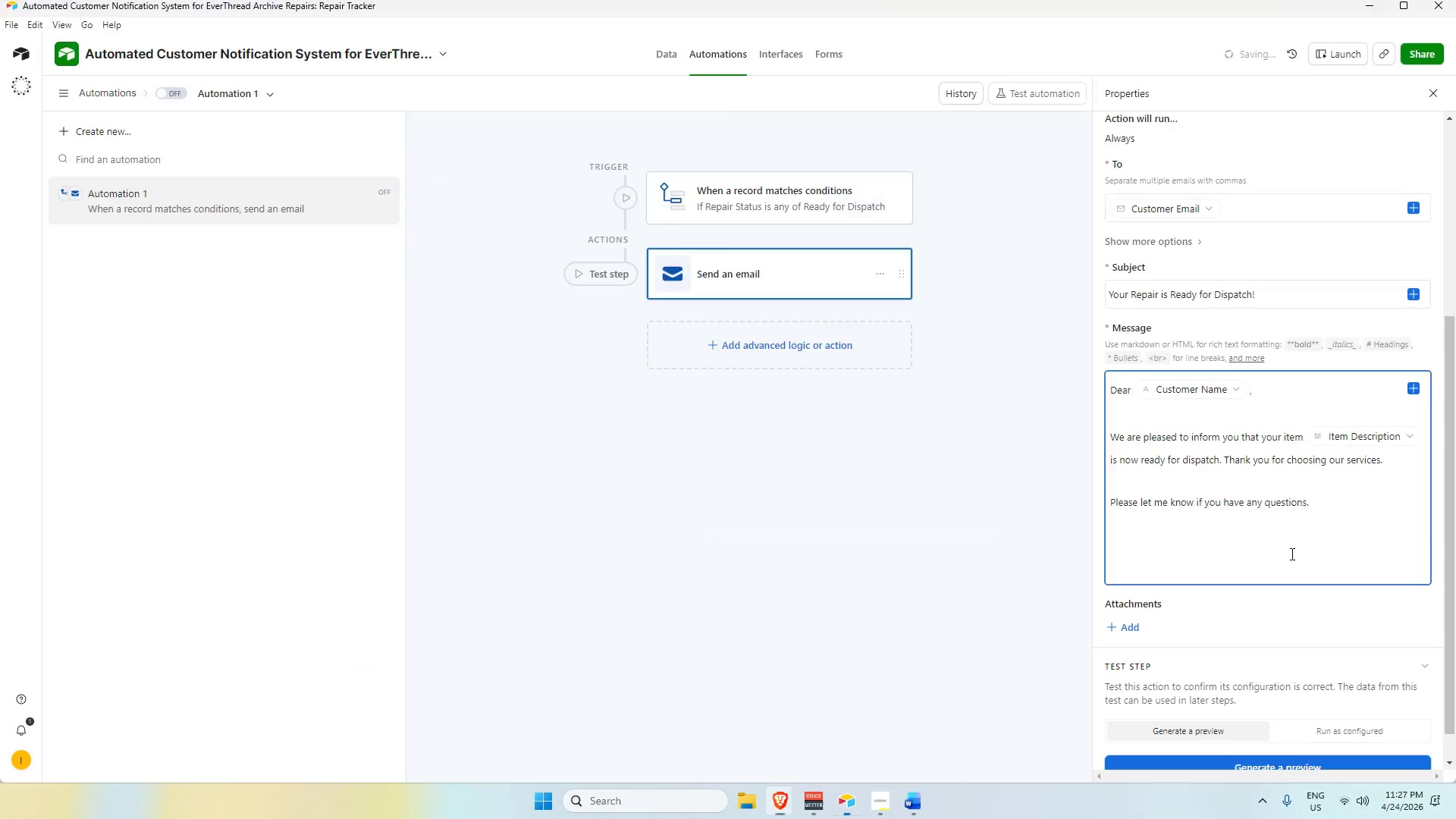 
key(Alt+Tab)
 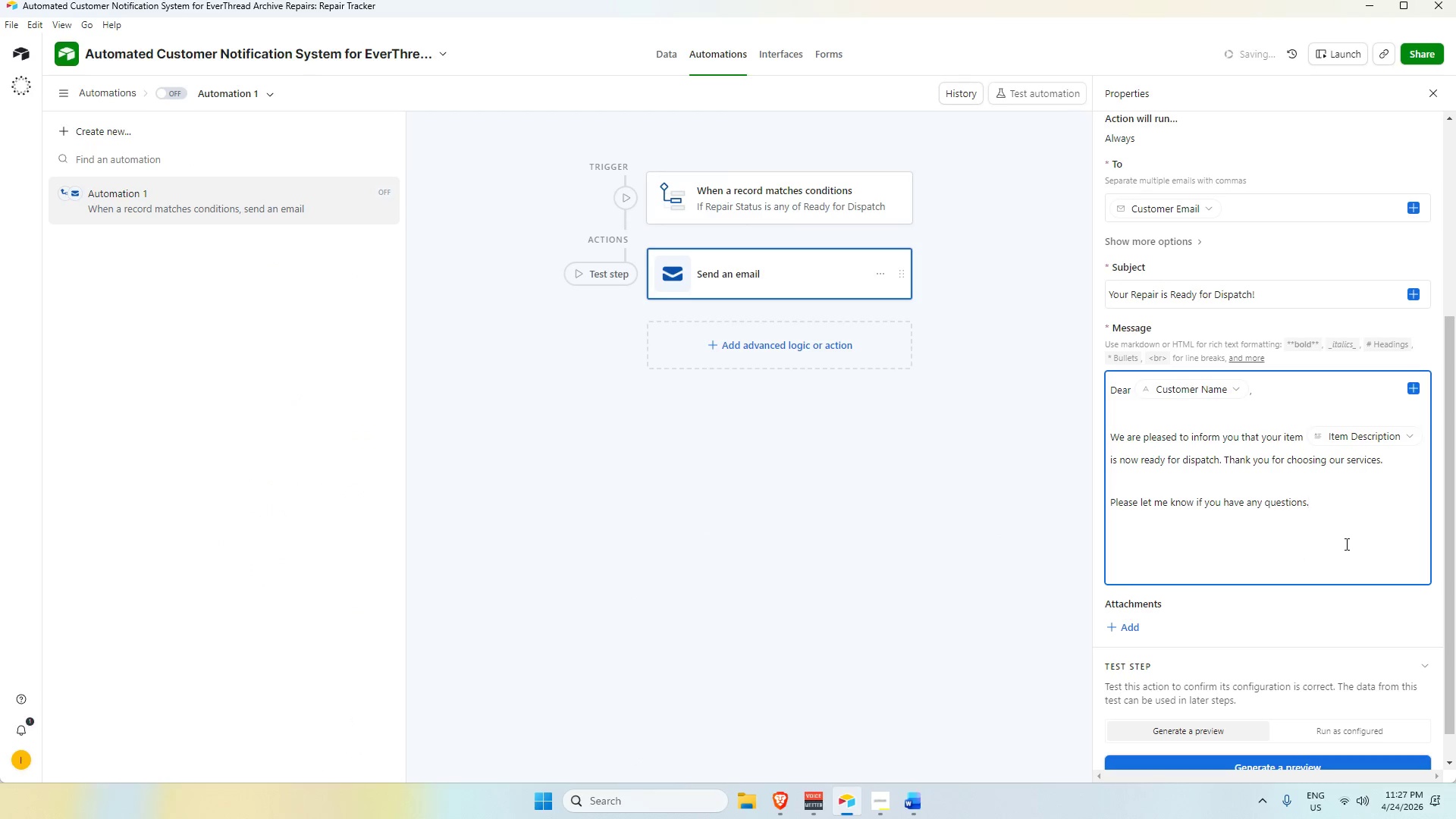 
key(Backspace)
 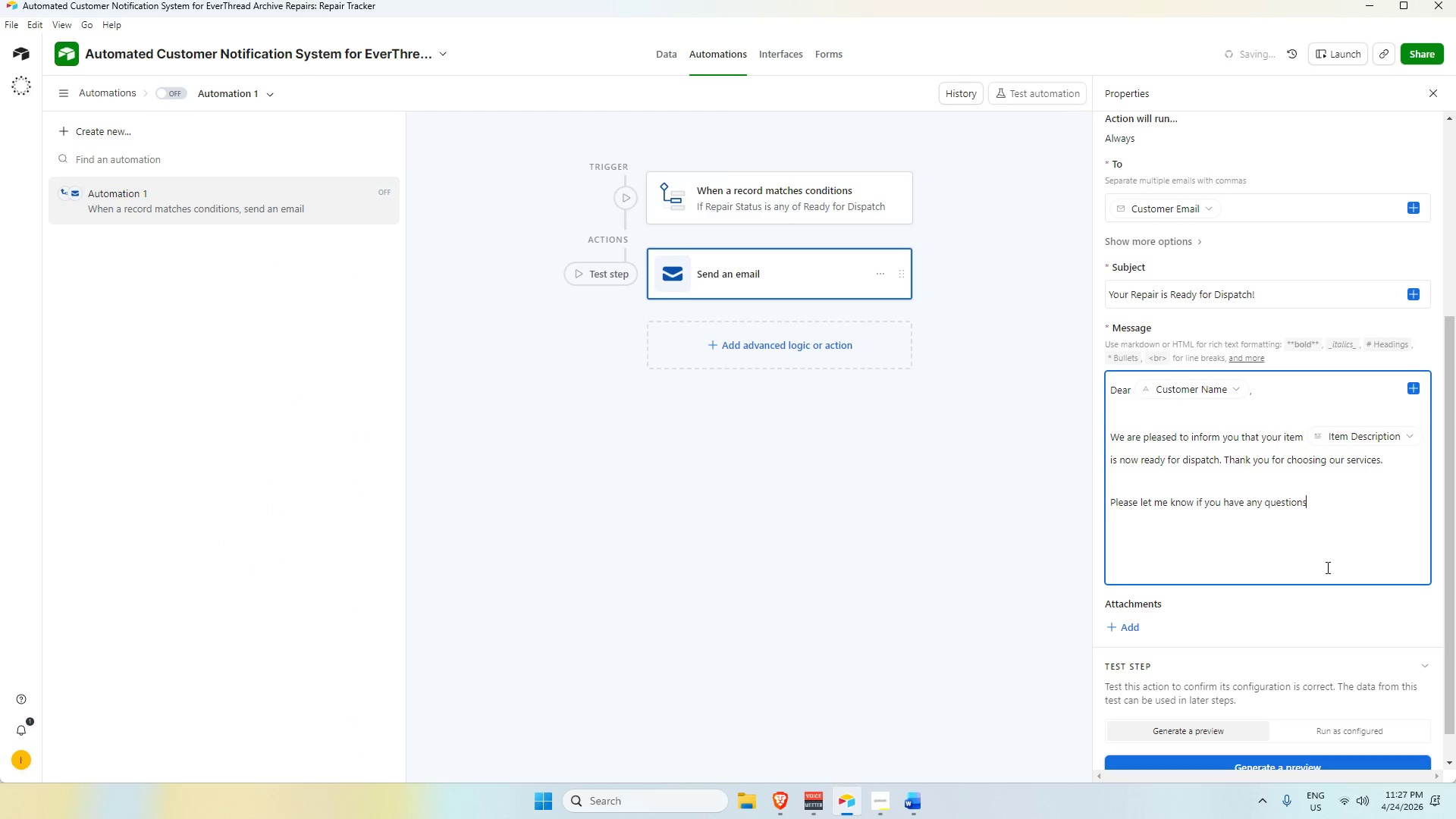 
key(Comma)
 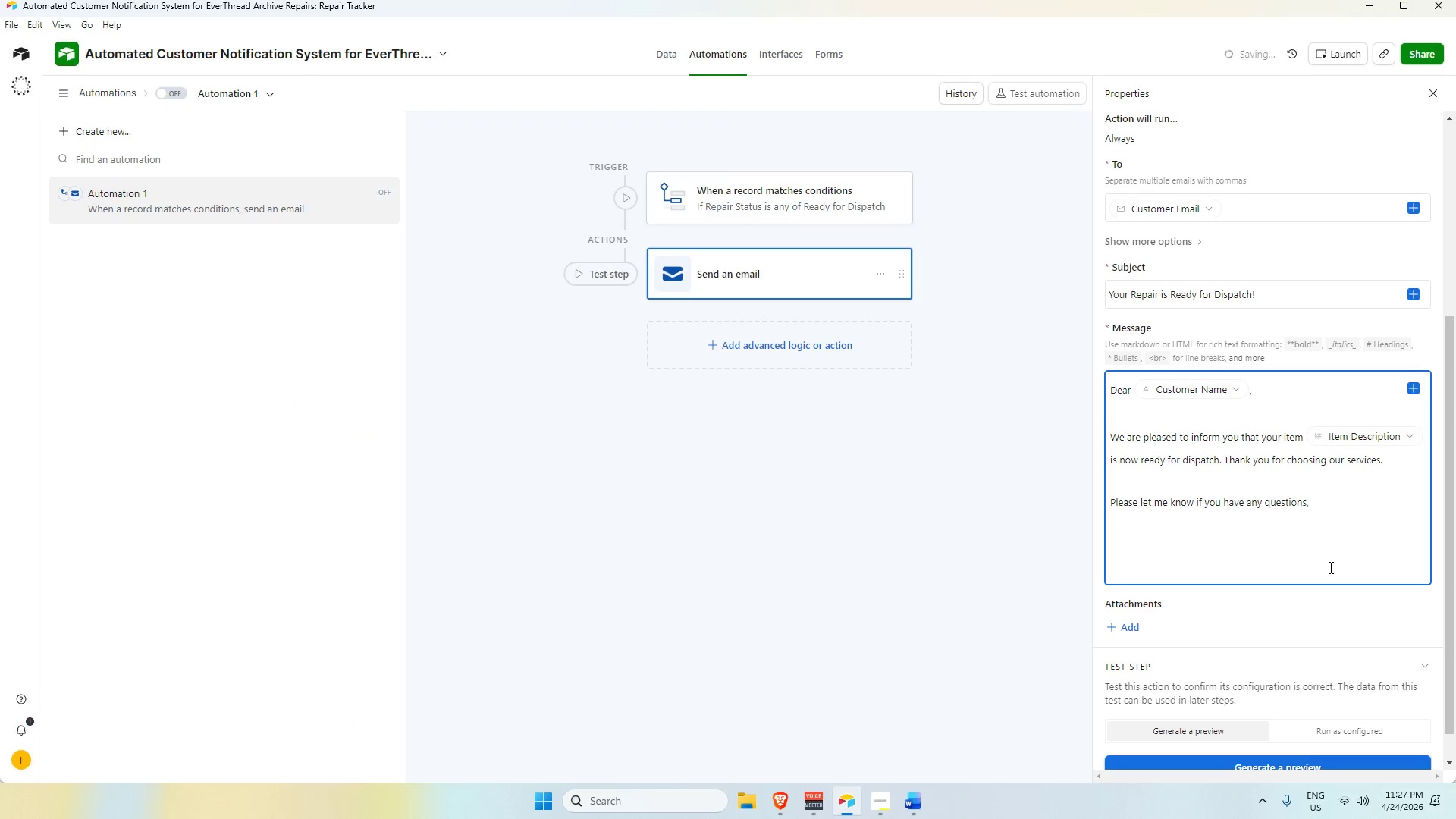 
key(Enter)
 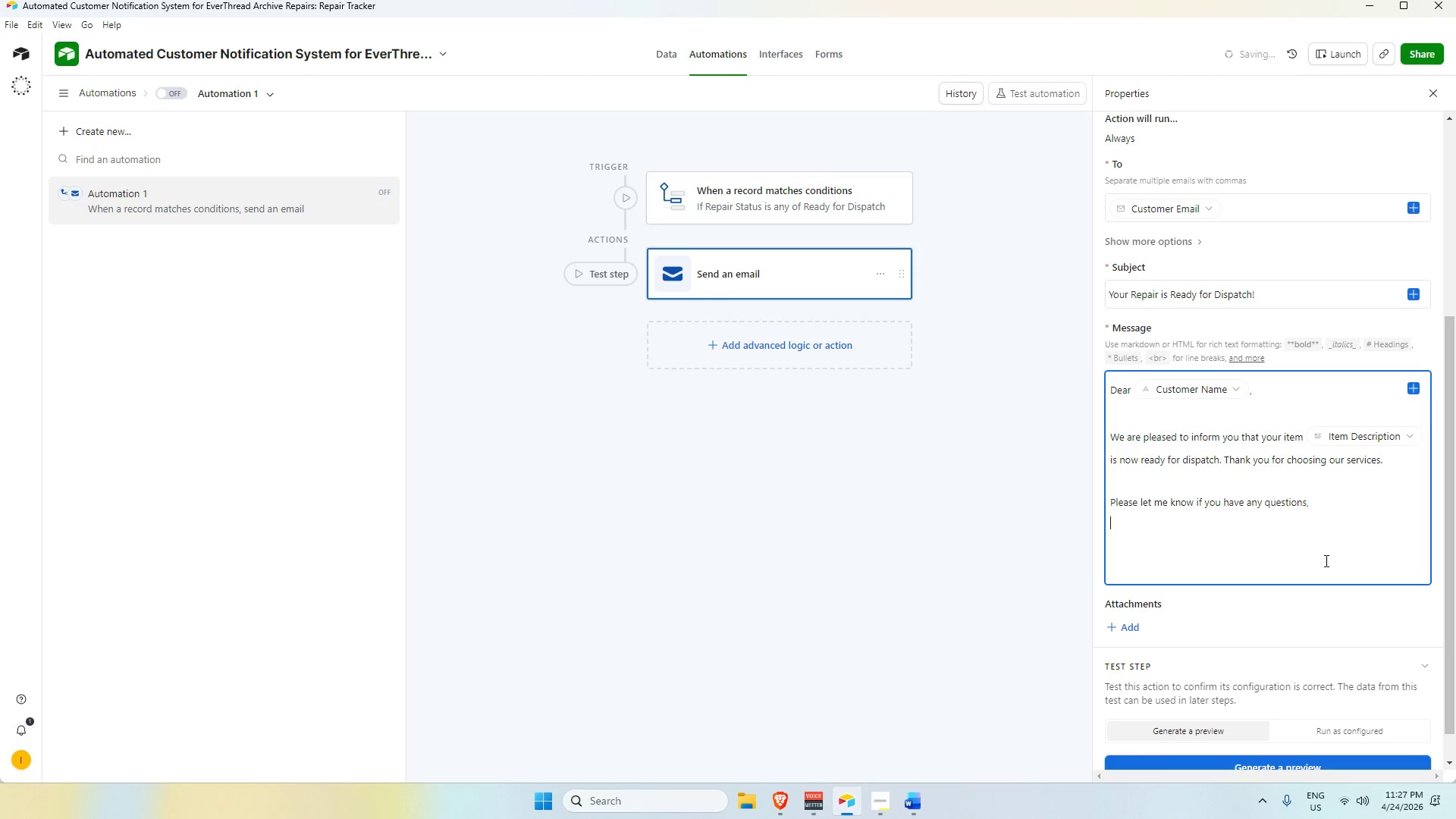 
key(Enter)
 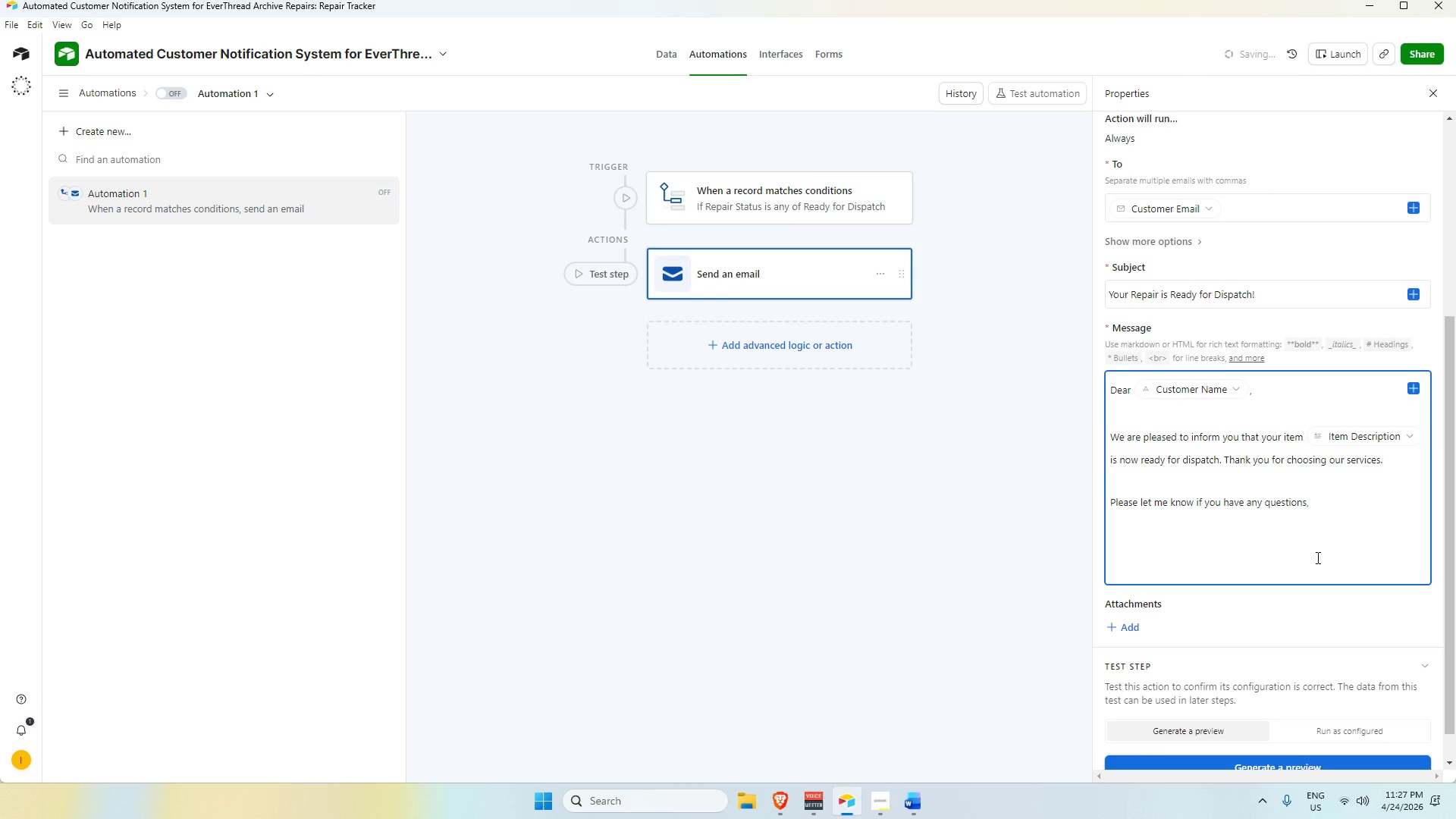 
key(Alt+AltLeft)
 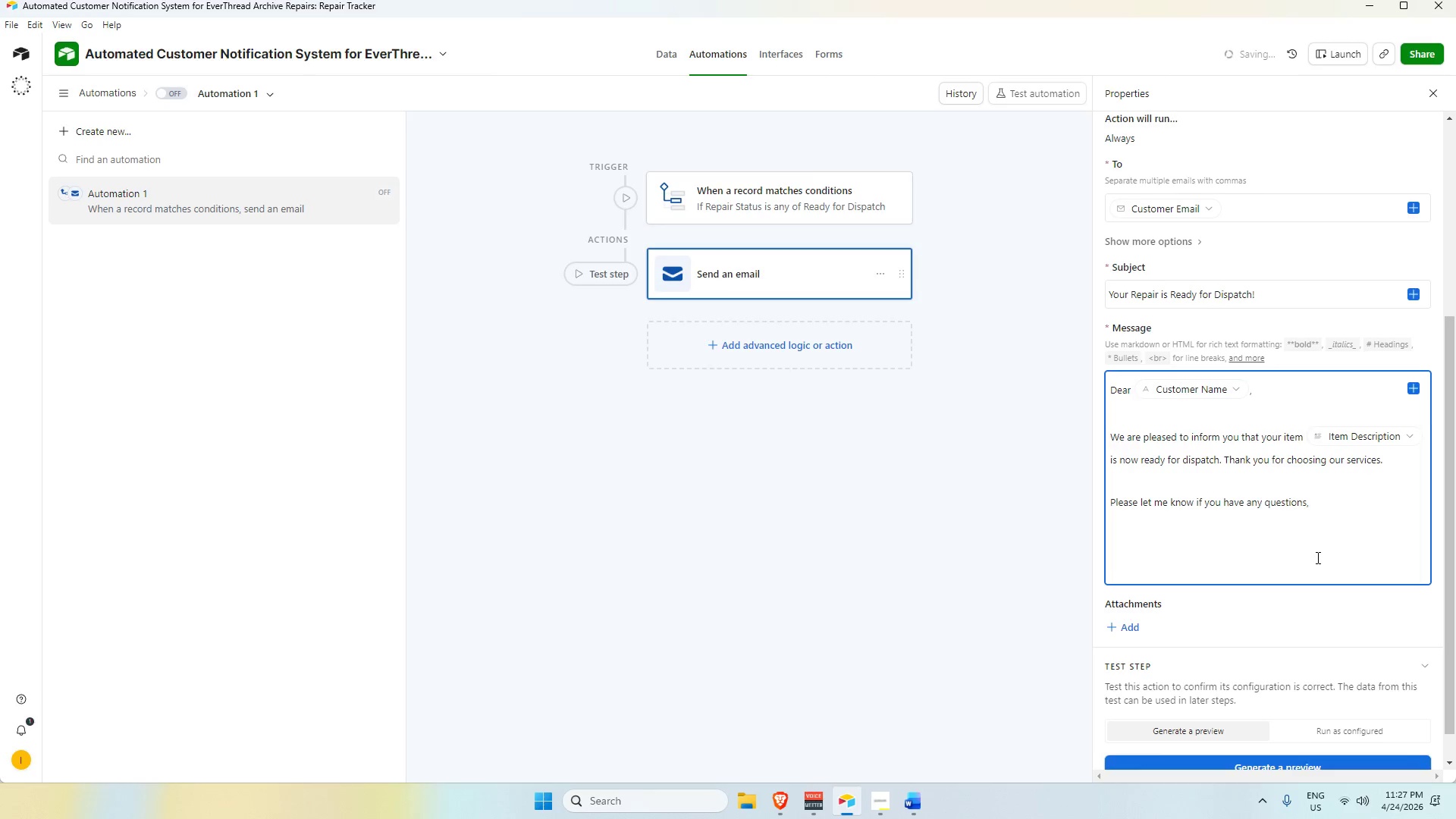 
key(Alt+Tab)
 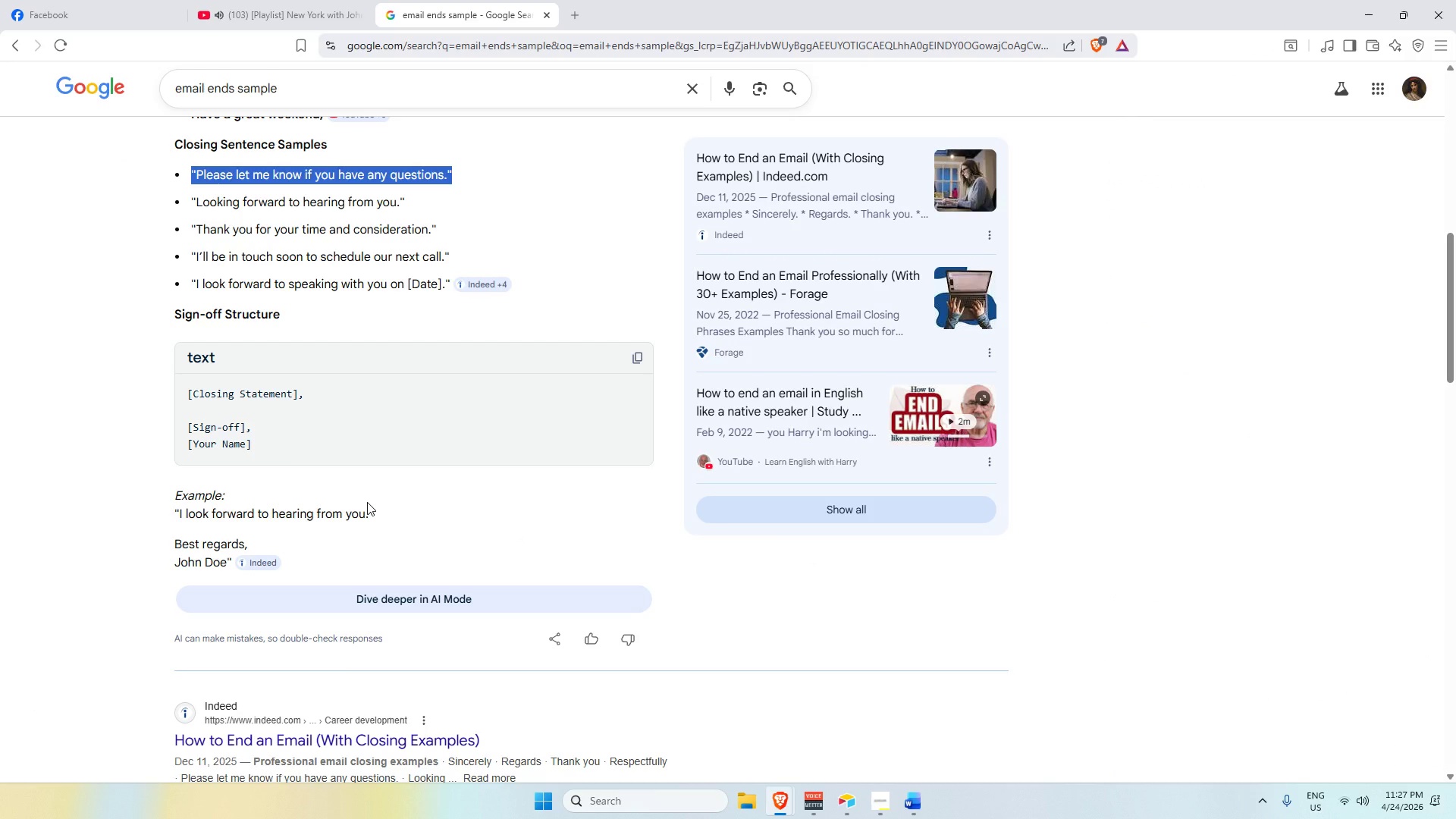 
key(Alt+AltLeft)
 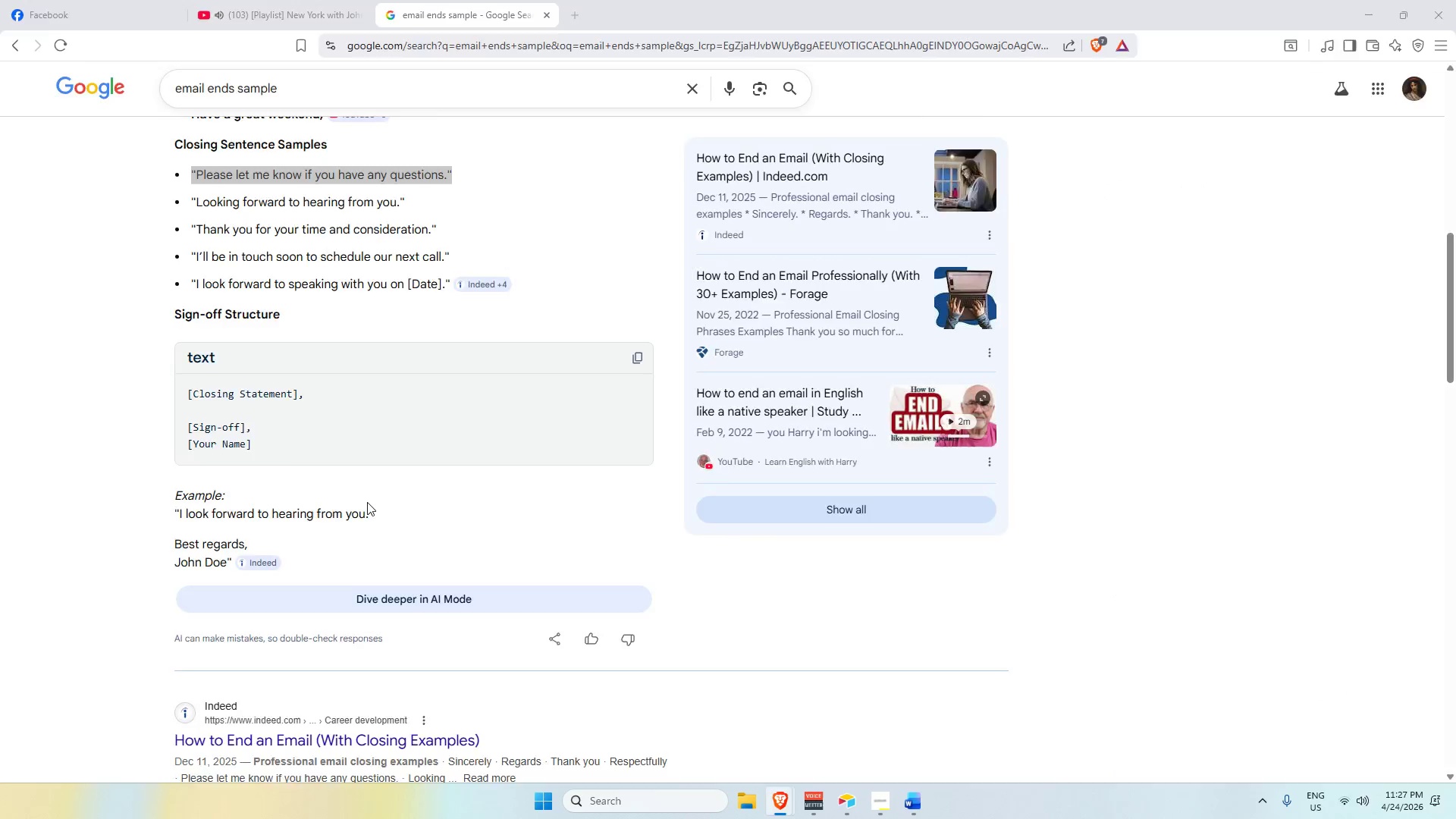 
key(Alt+Tab)
 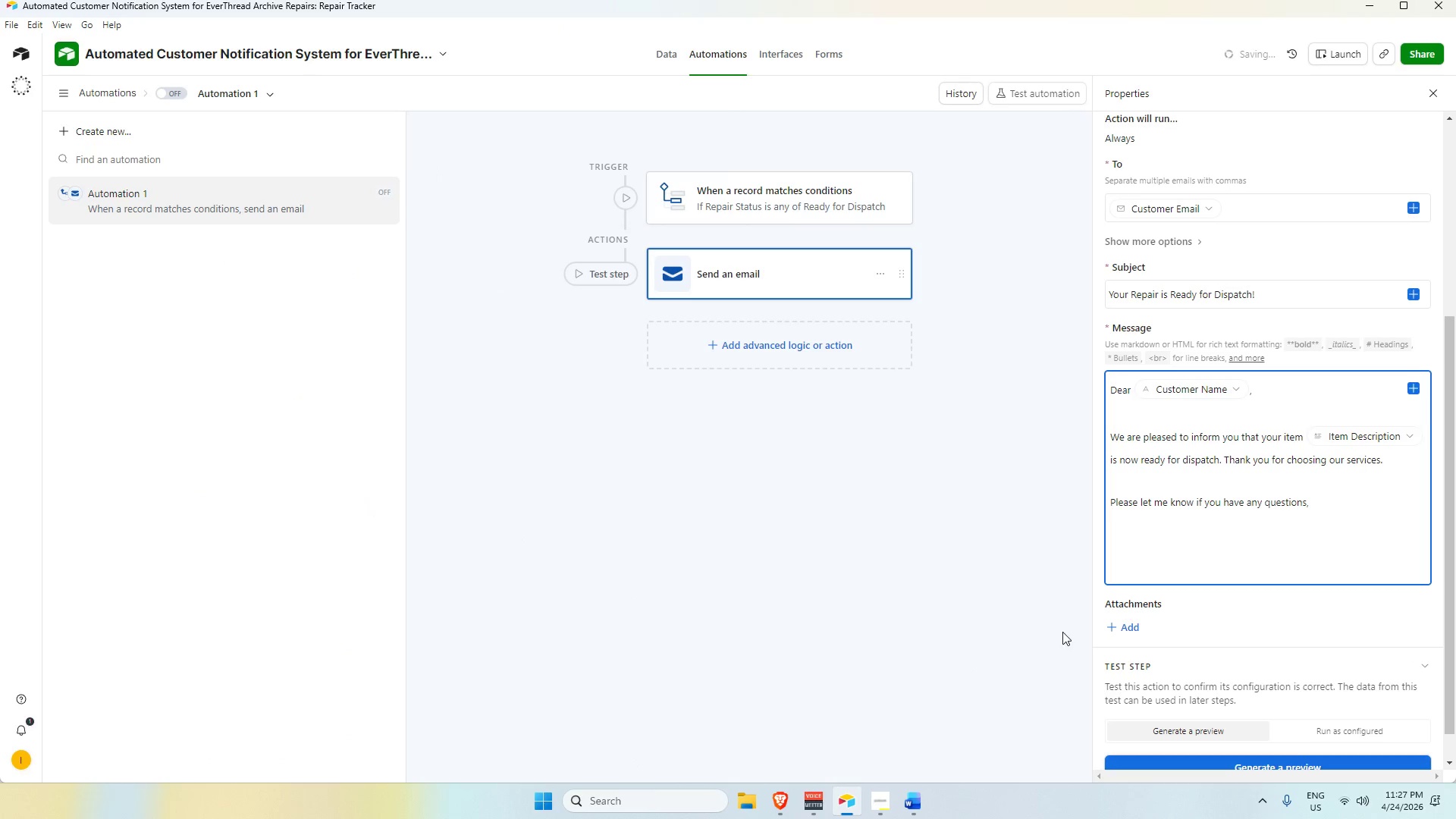 
key(Shift+B)
 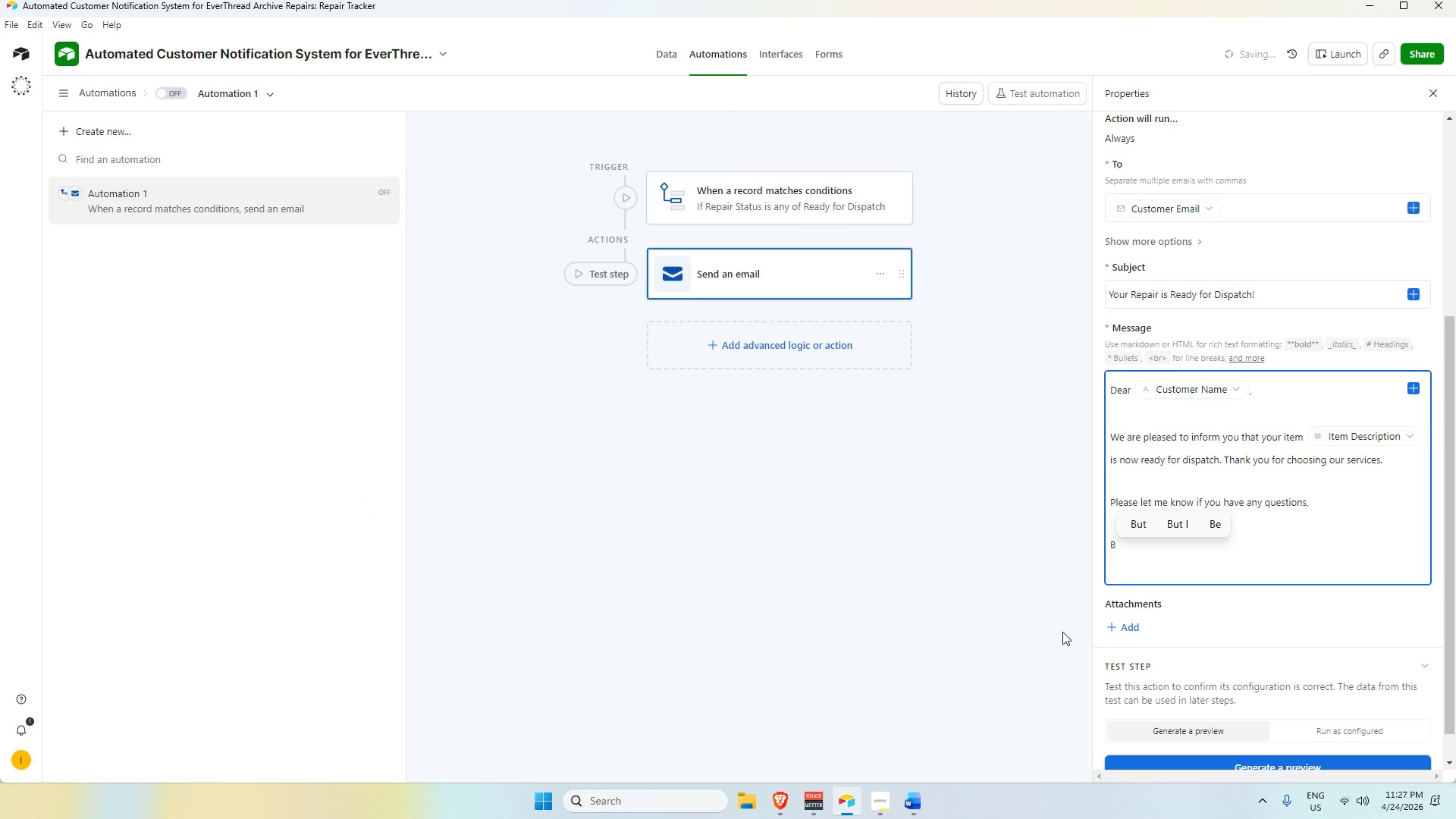 
key(Backspace)
 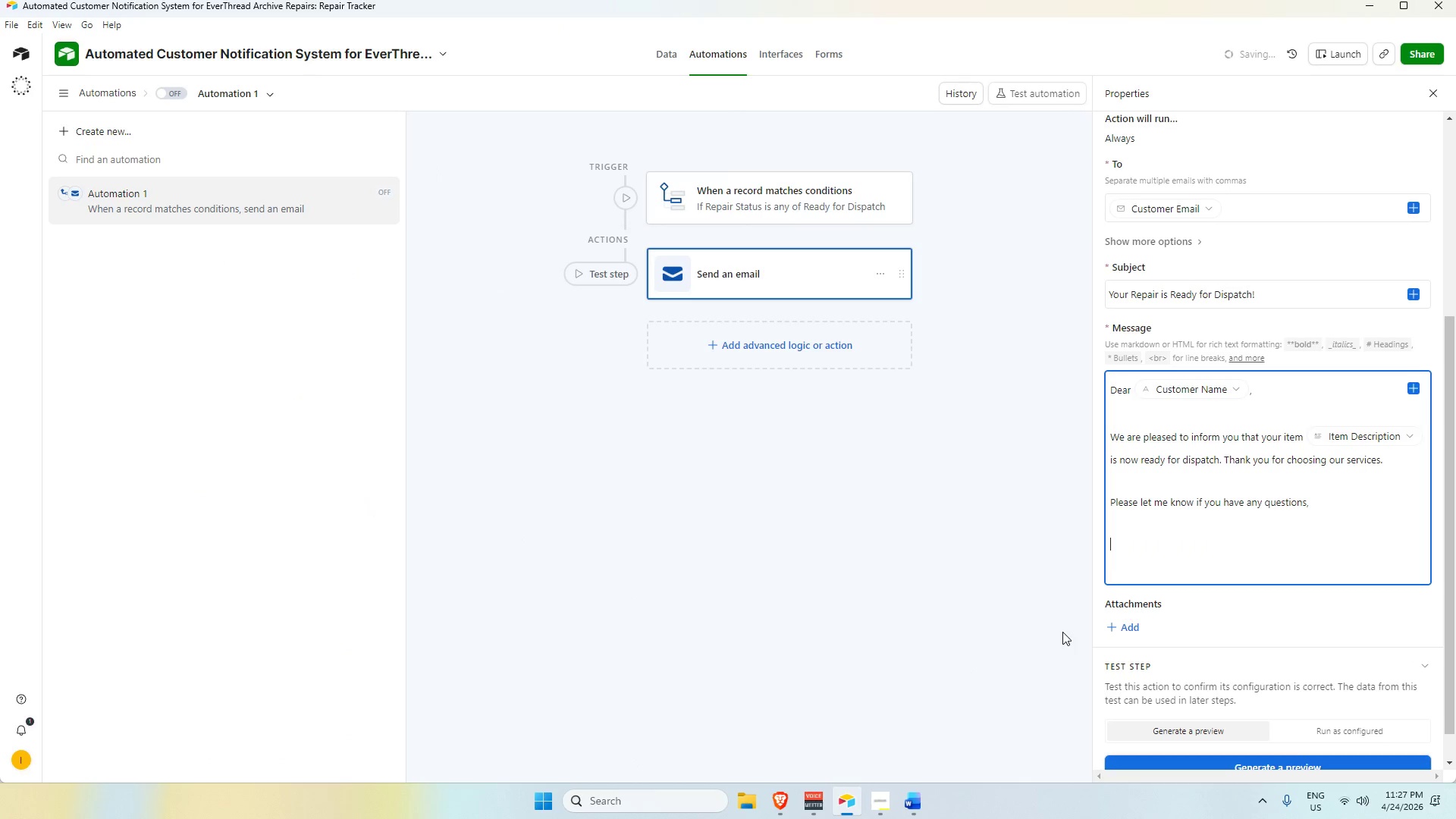 
key(Control+V)
 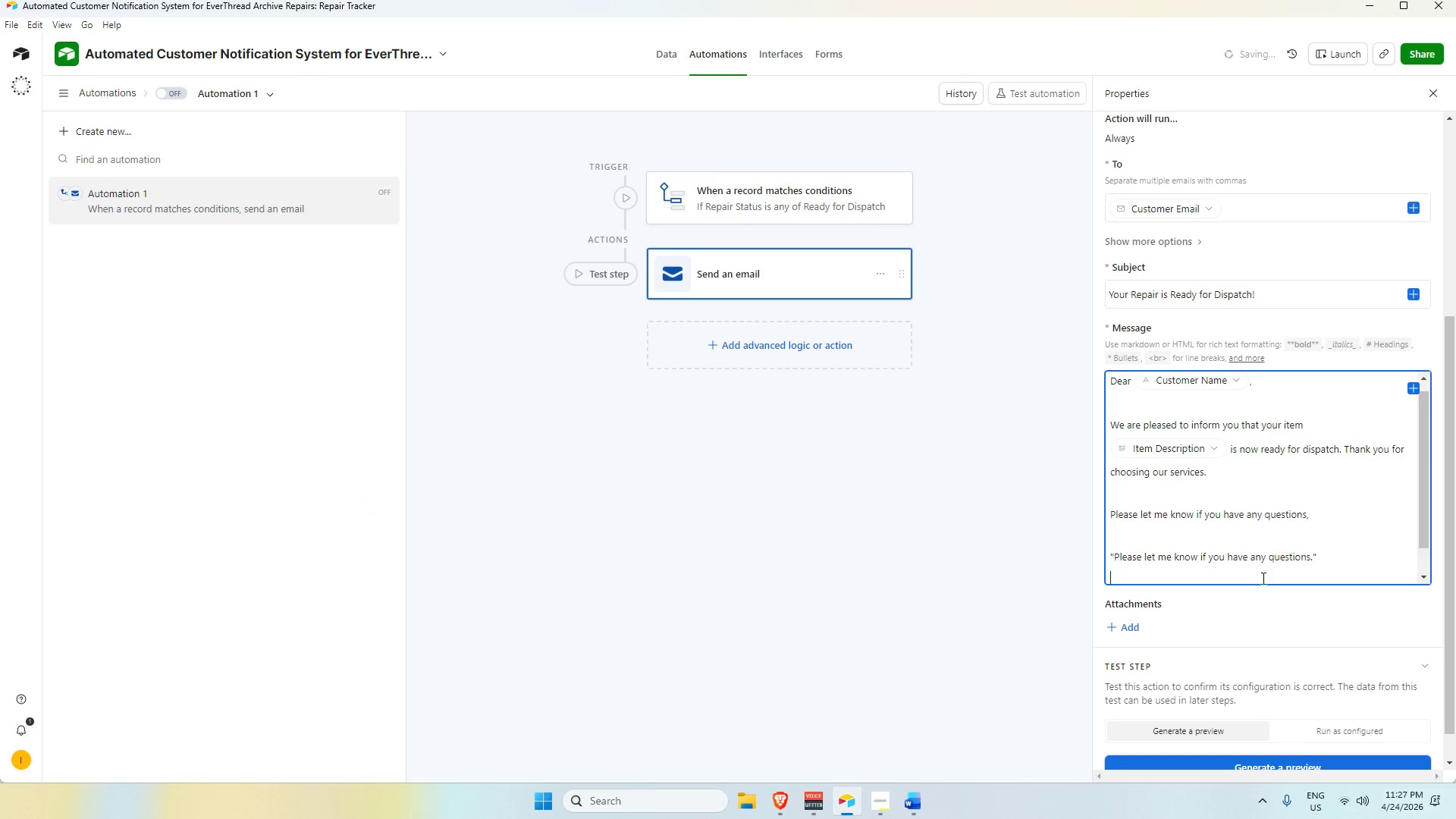 
left_click_drag(start_coordinate=[1327, 556], to_coordinate=[1109, 561])
 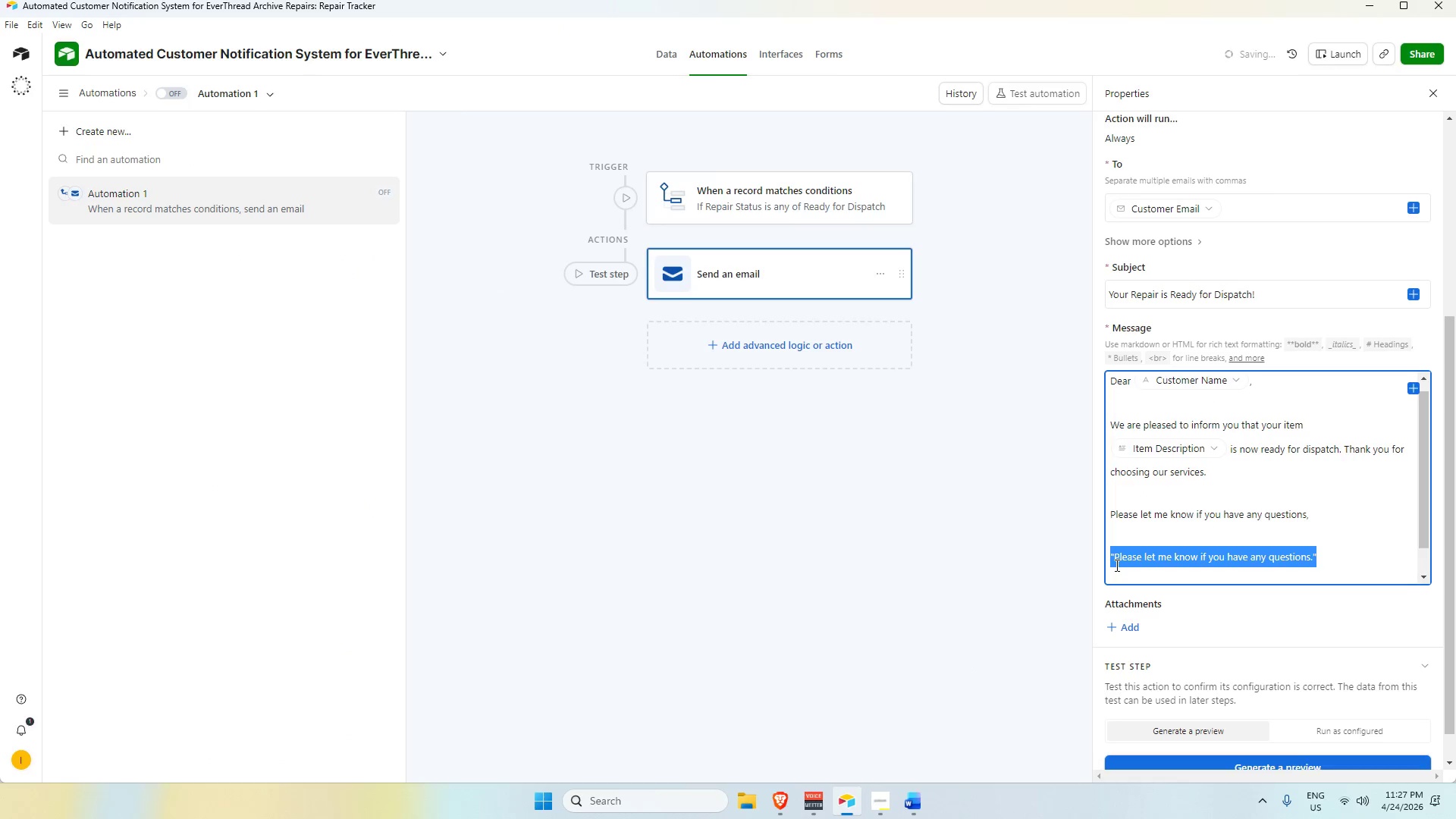 
key(Backspace)
 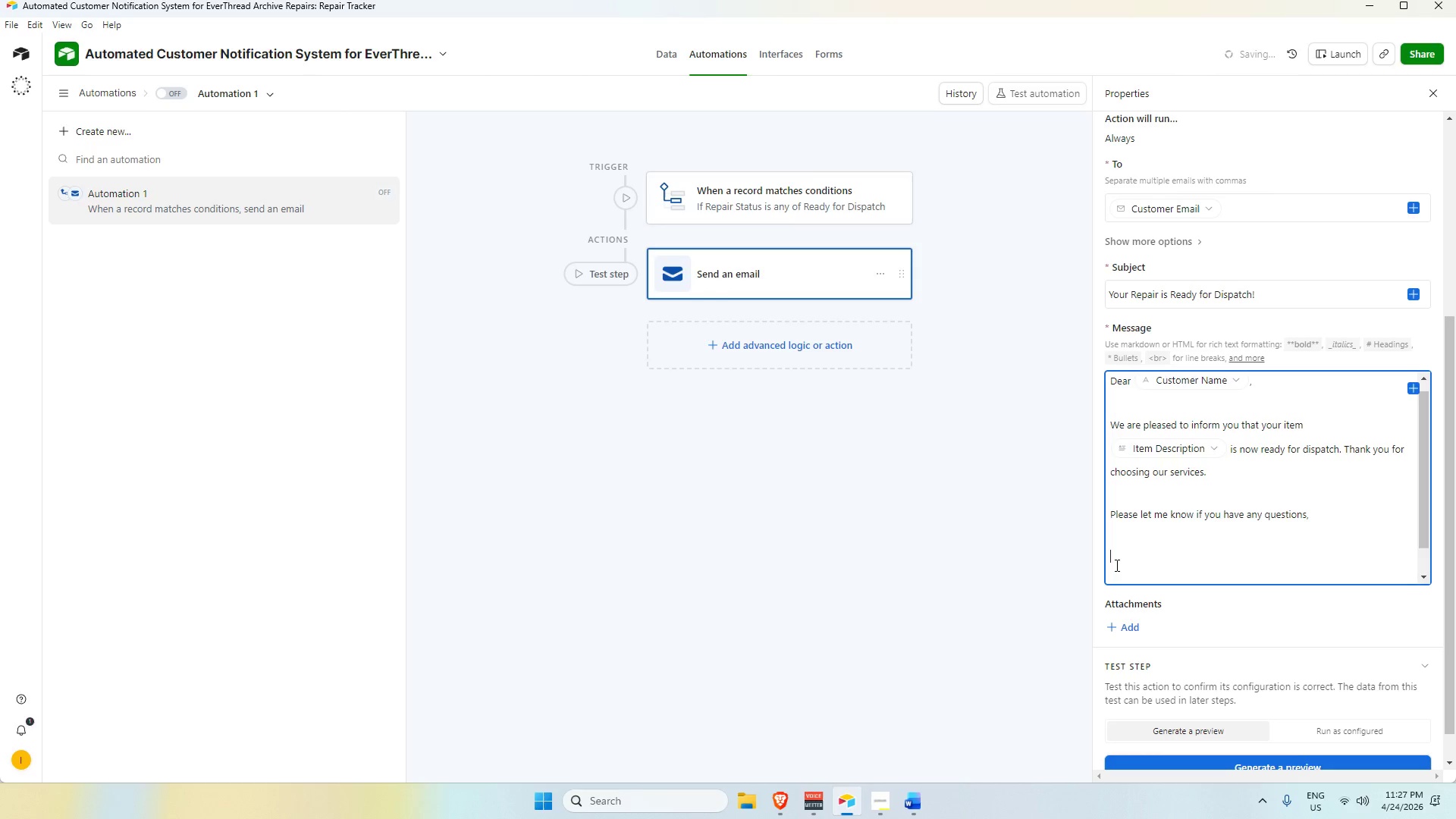 
key(Control+B)
 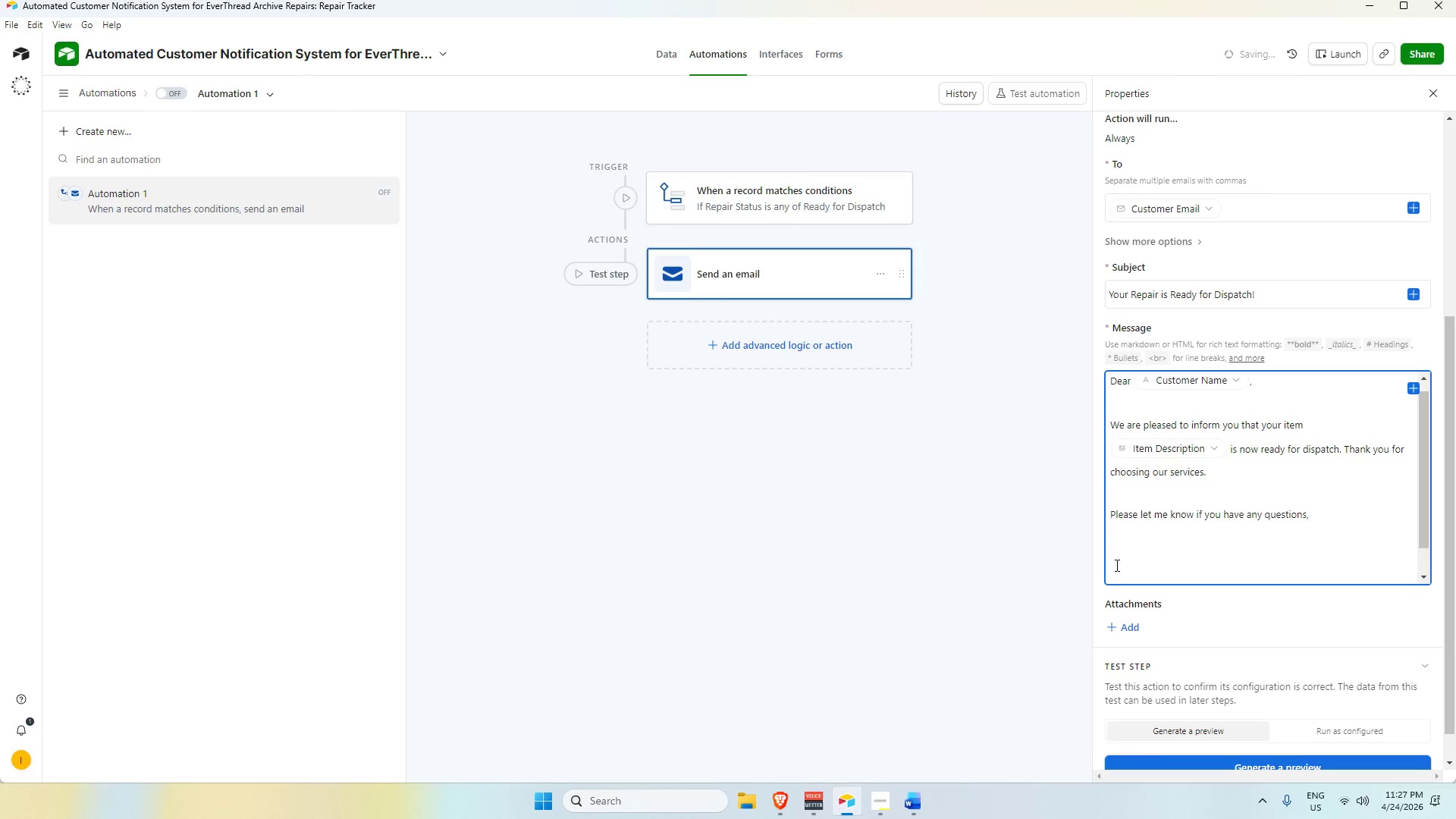 
type(Best Regards,)
 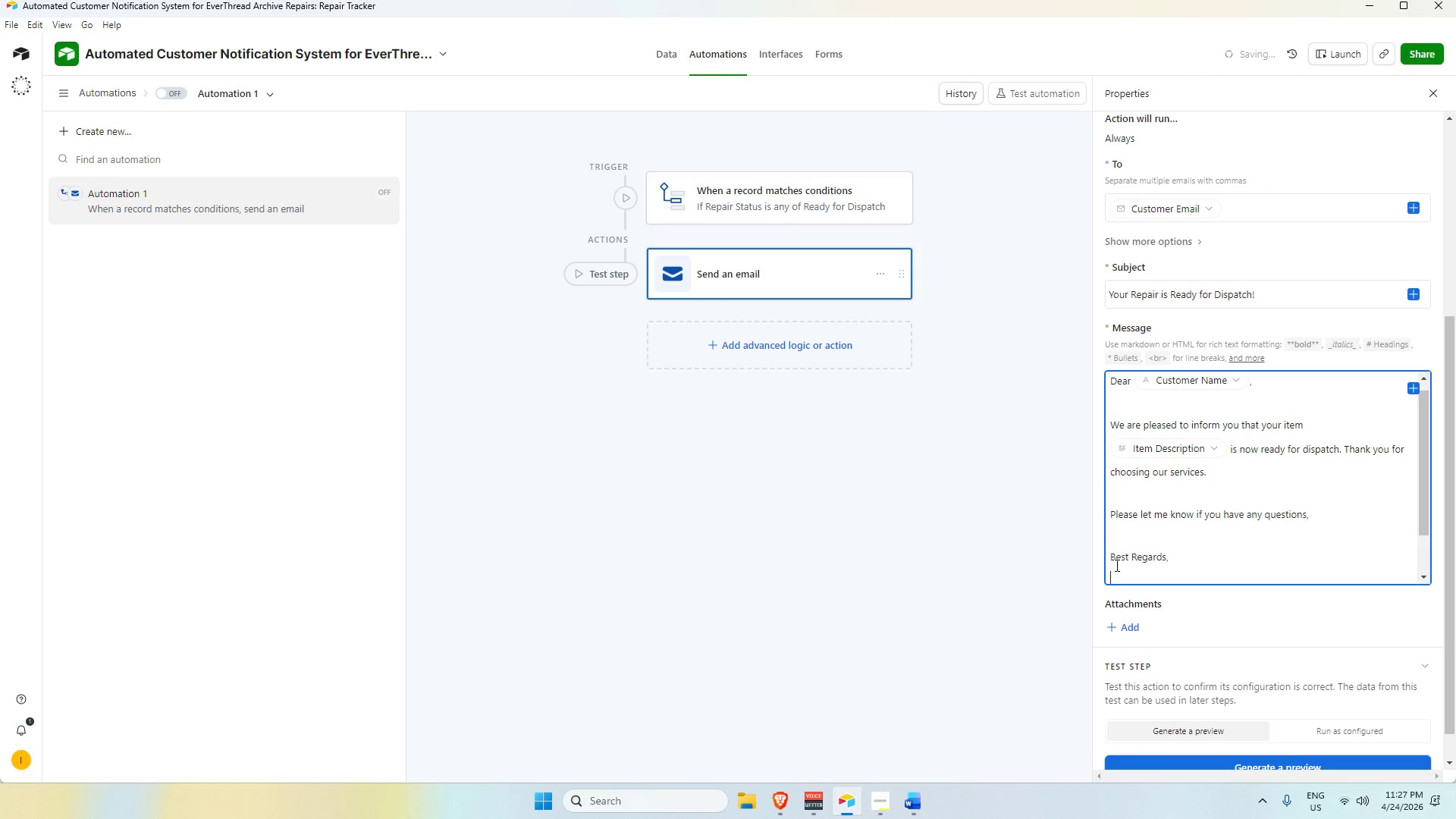 
 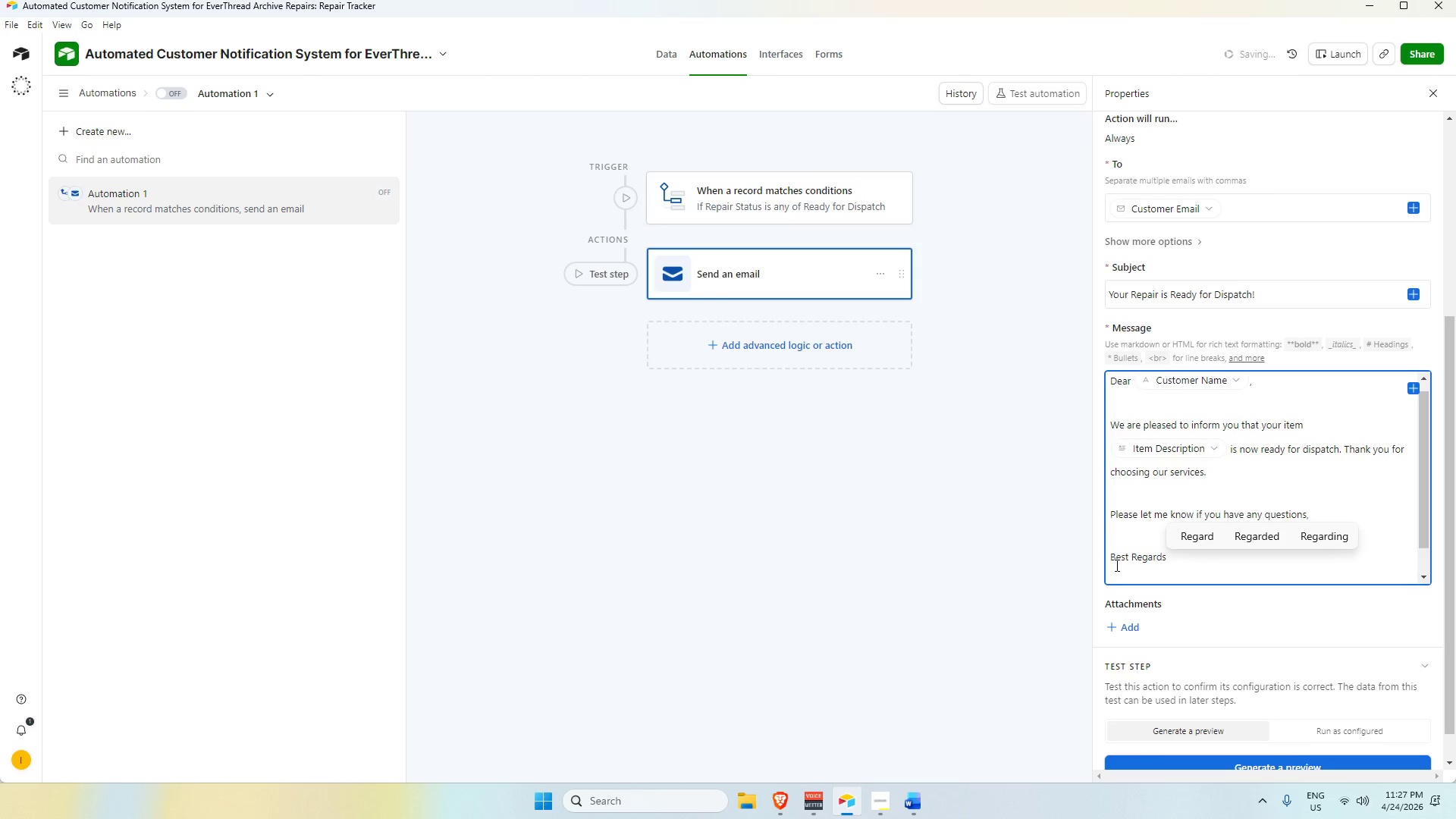 
key(Enter)
 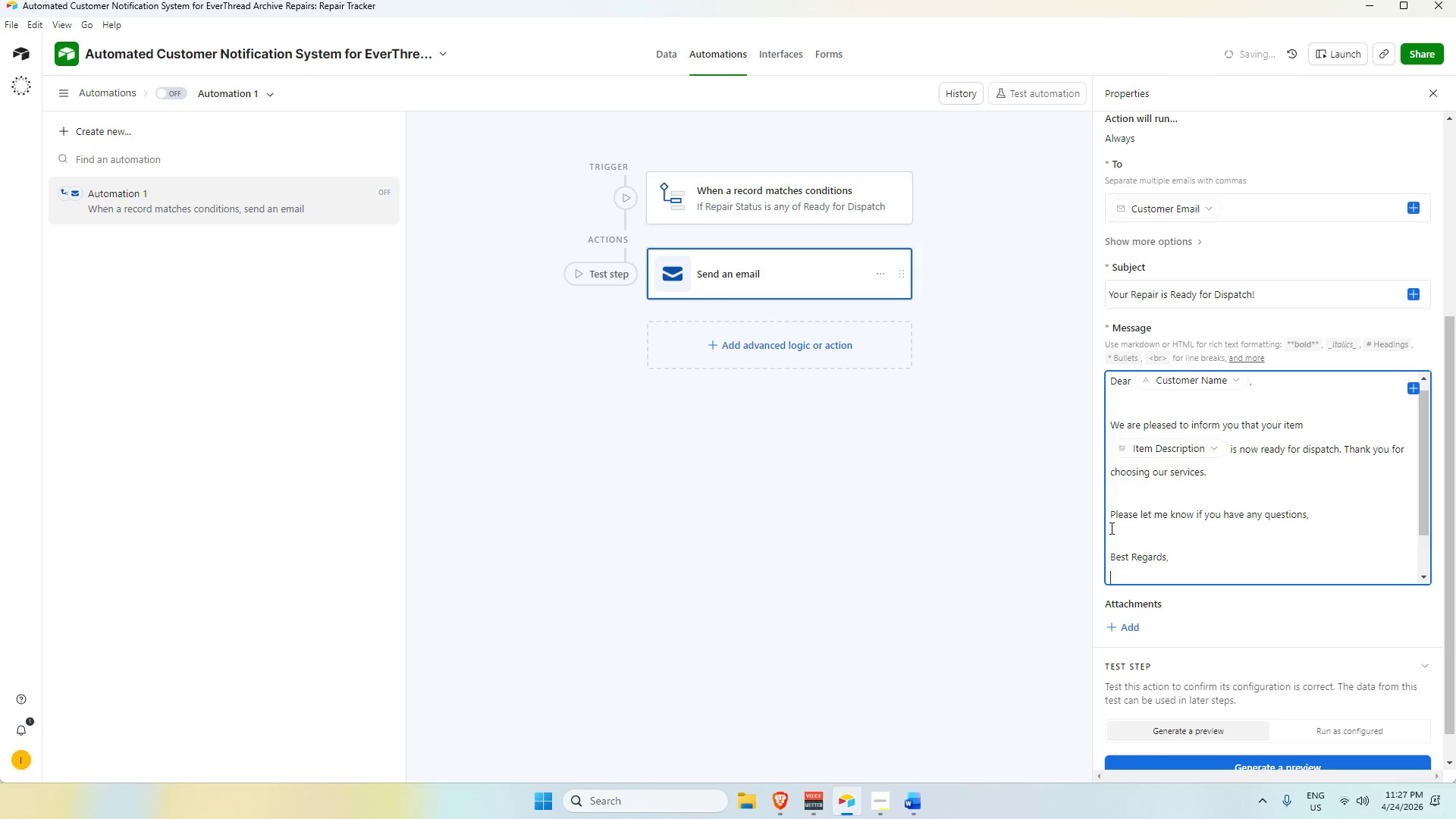 
key(Alt+Tab)
 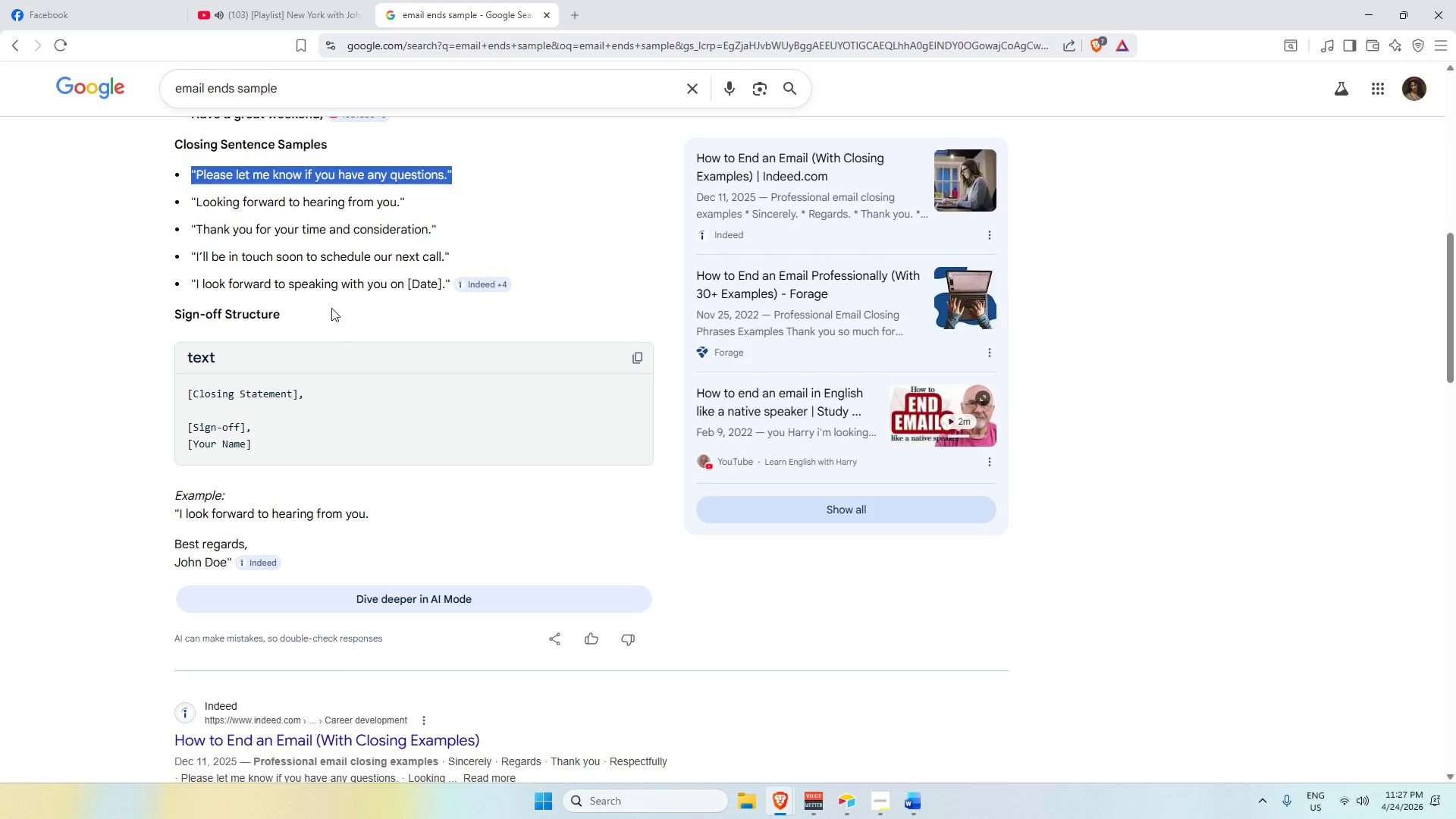 
key(Alt+AltLeft)
 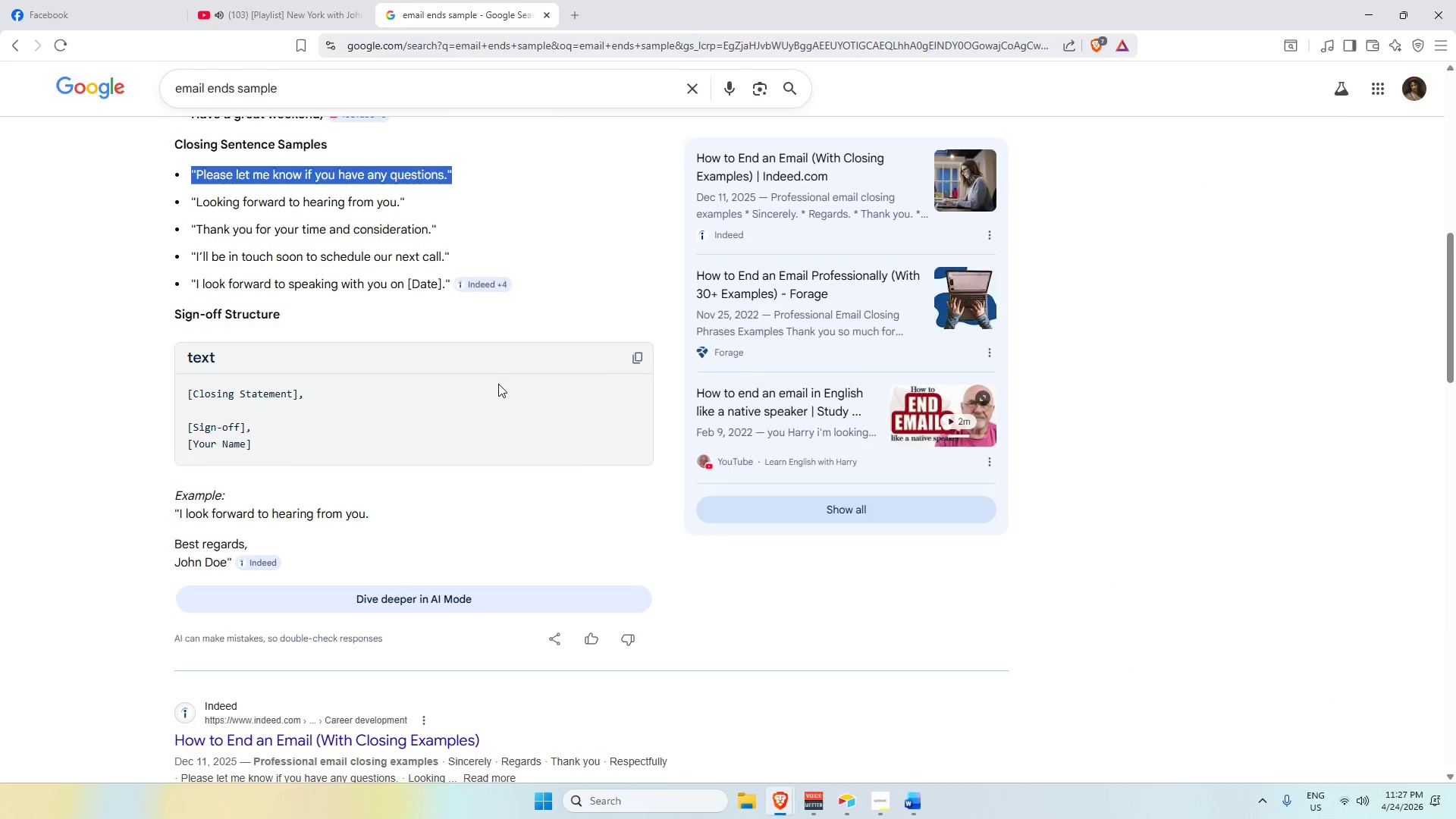 
key(Alt+Tab)
 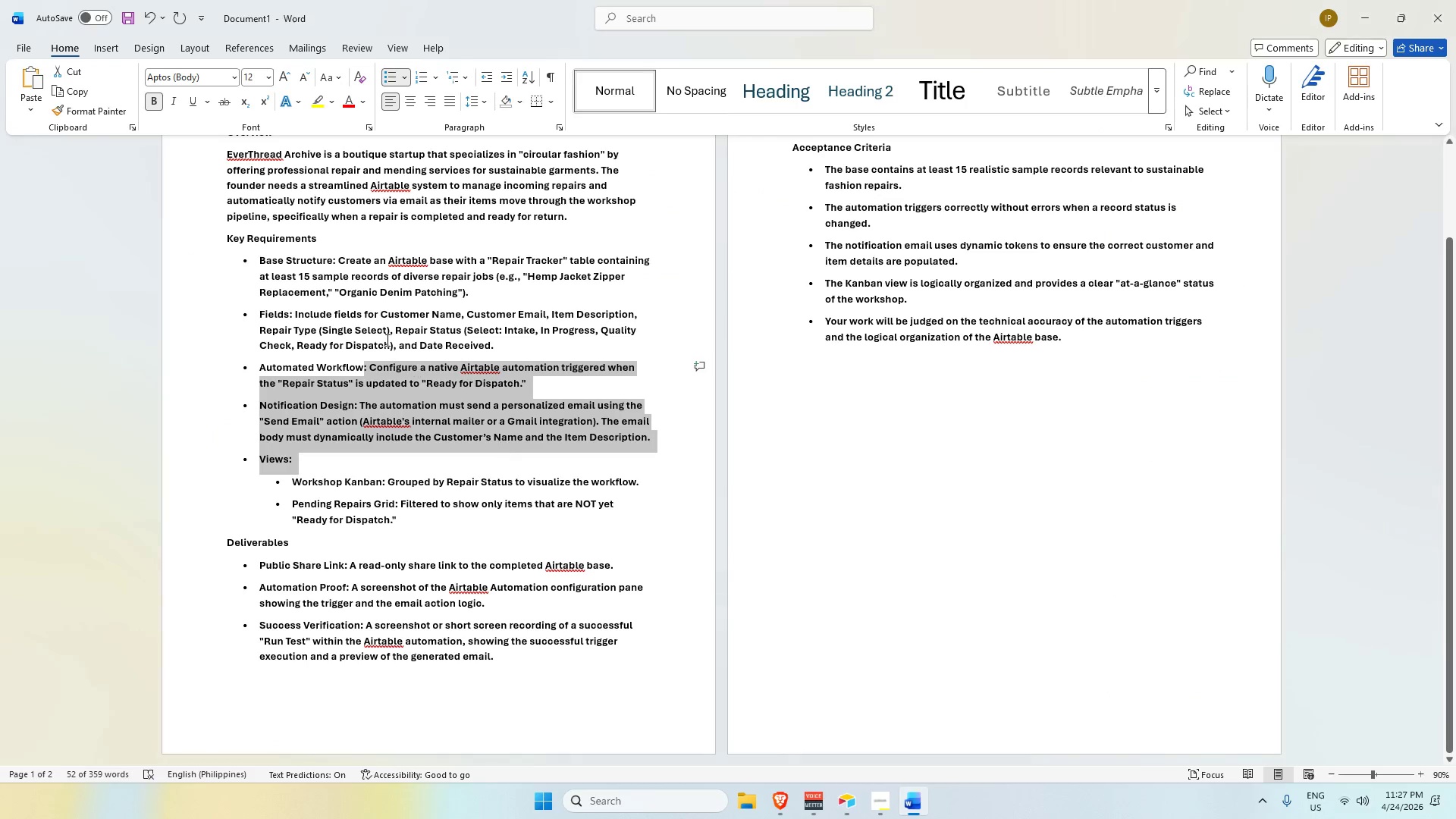 
scroll: coordinate [363, 345], scroll_direction: up, amount: 1.0
 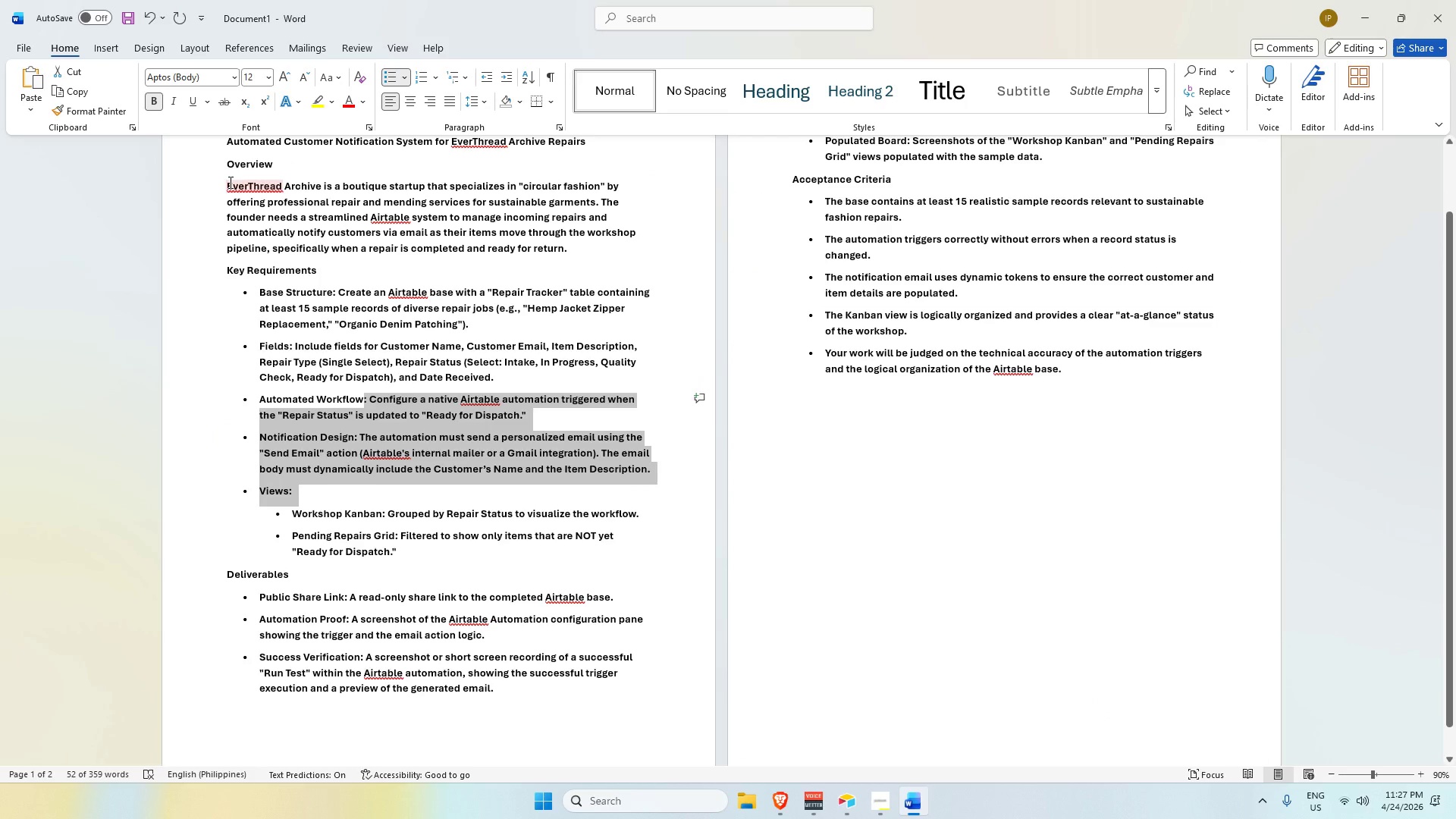 
left_click_drag(start_coordinate=[226, 184], to_coordinate=[319, 187])
 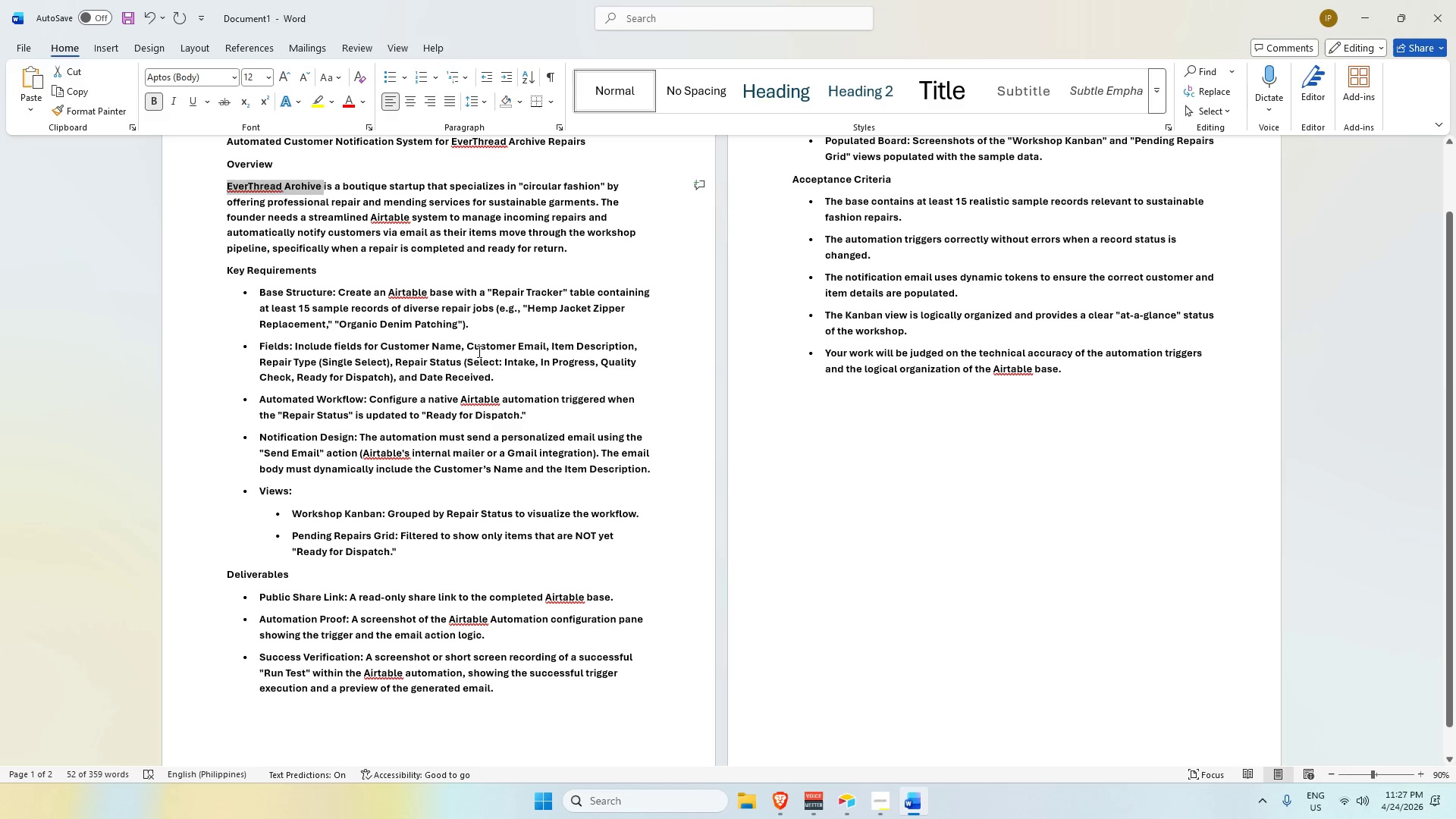 
key(Control+C)
 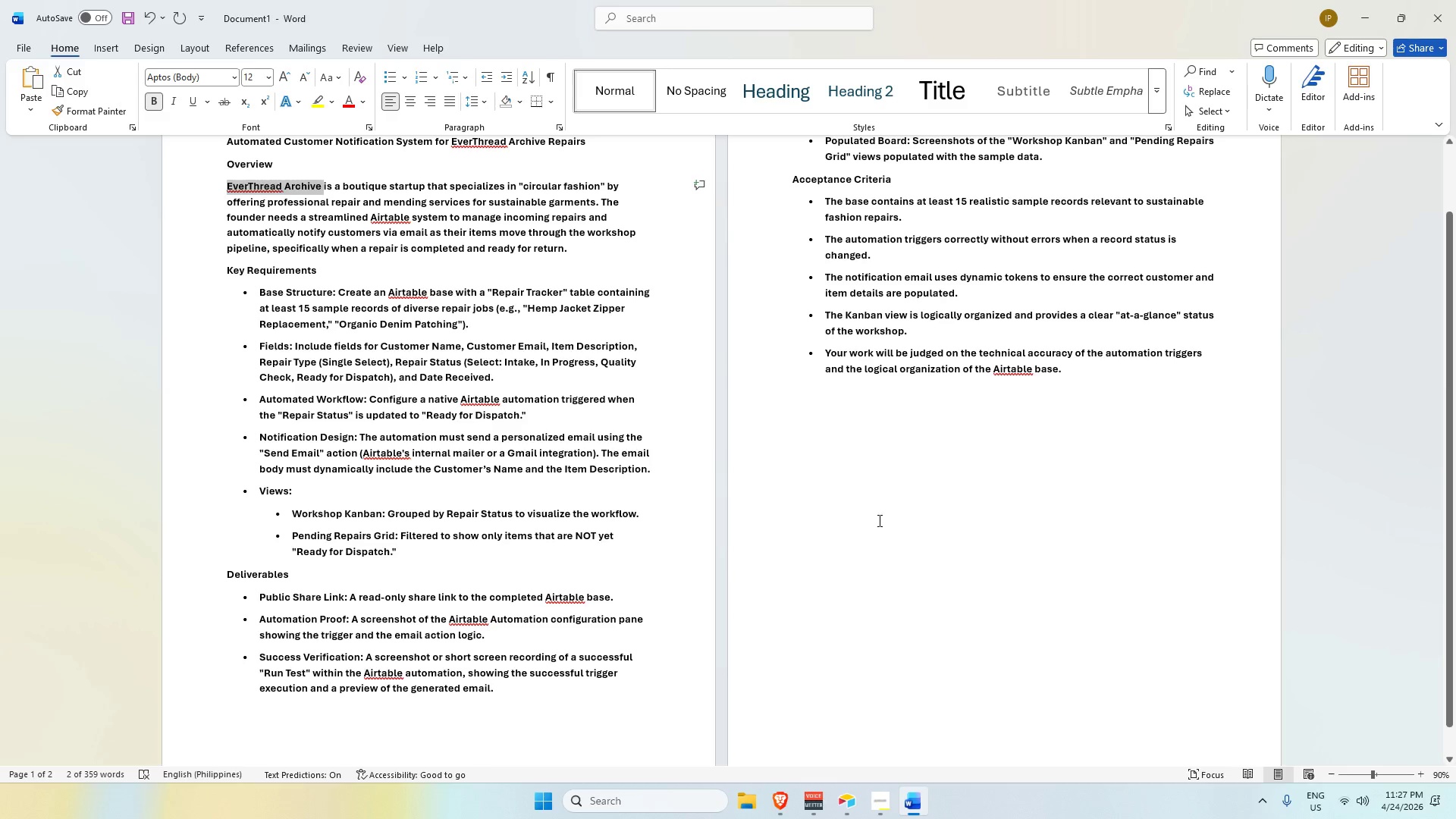 
key(Alt+AltLeft)
 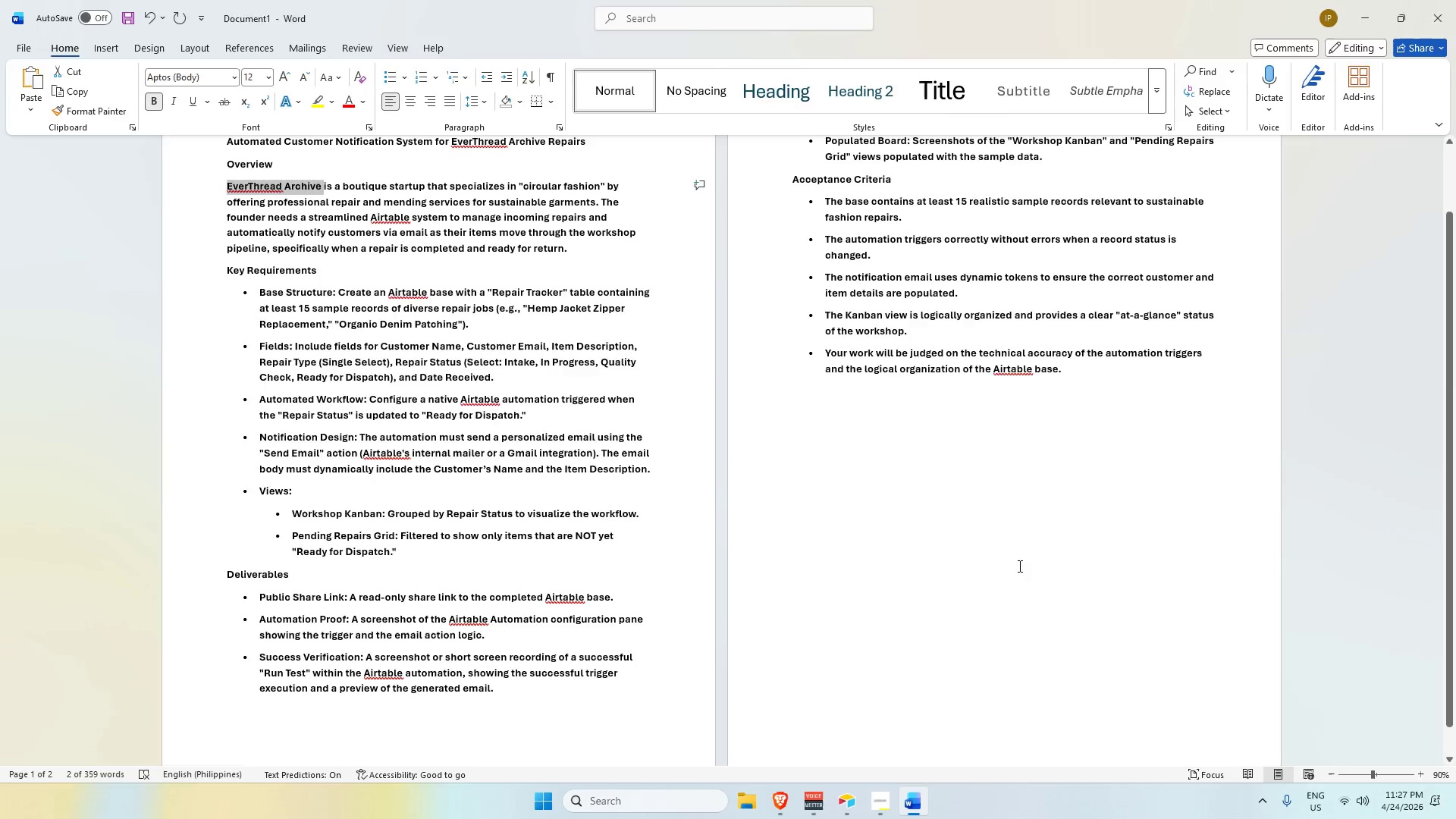 
key(Alt+Tab)
 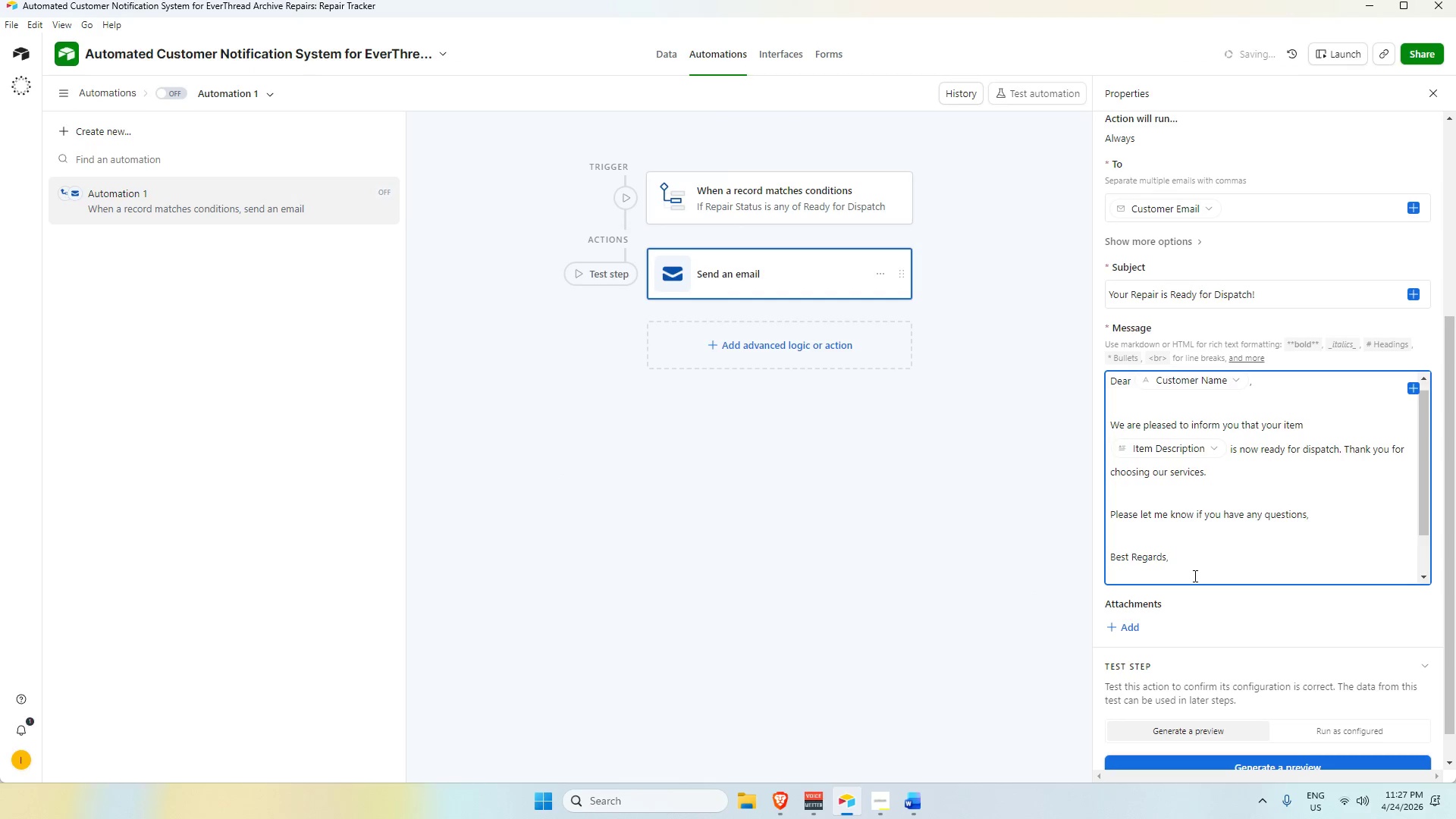 
key(Control+V)
 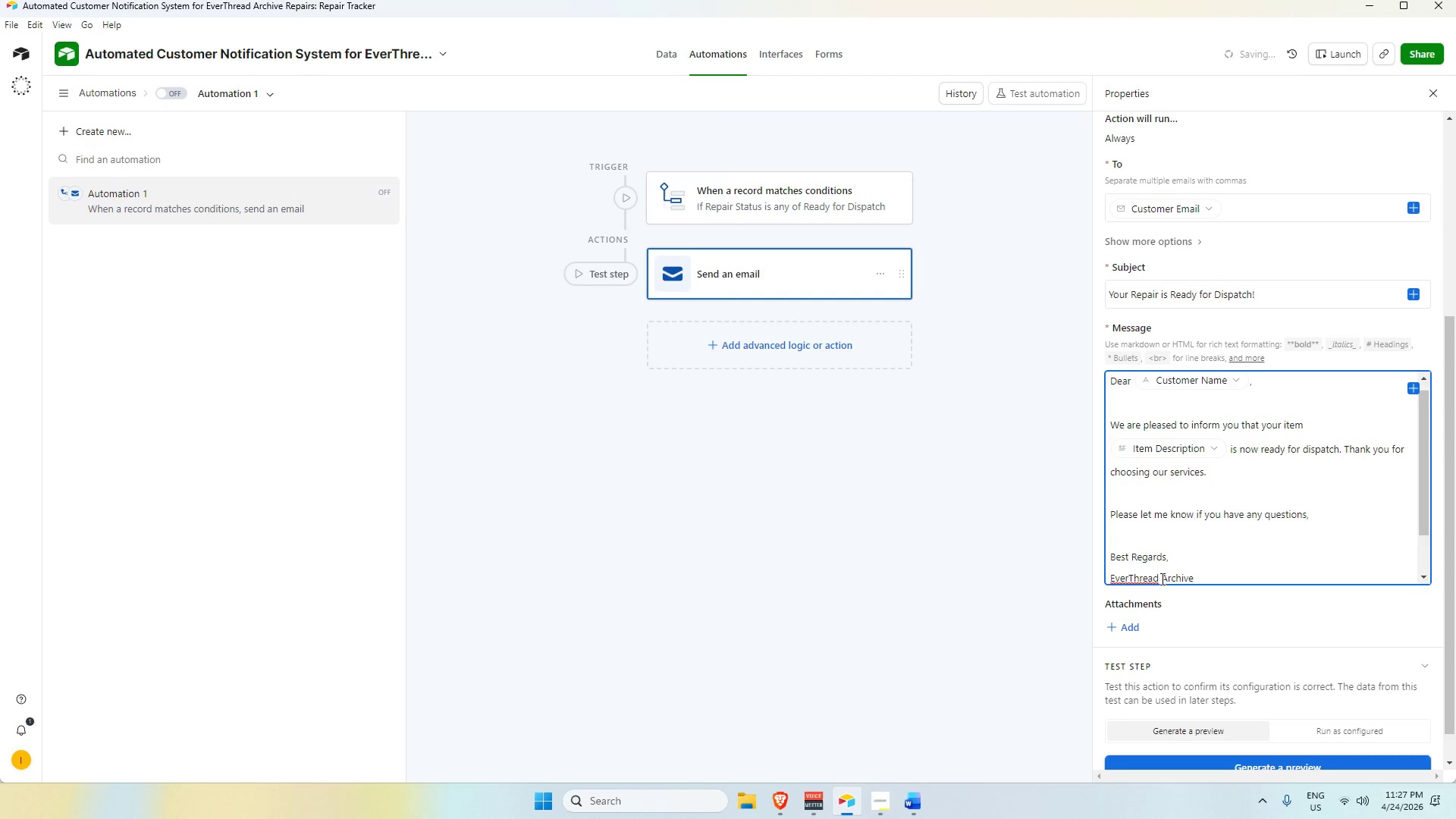 
wait(5.11)
 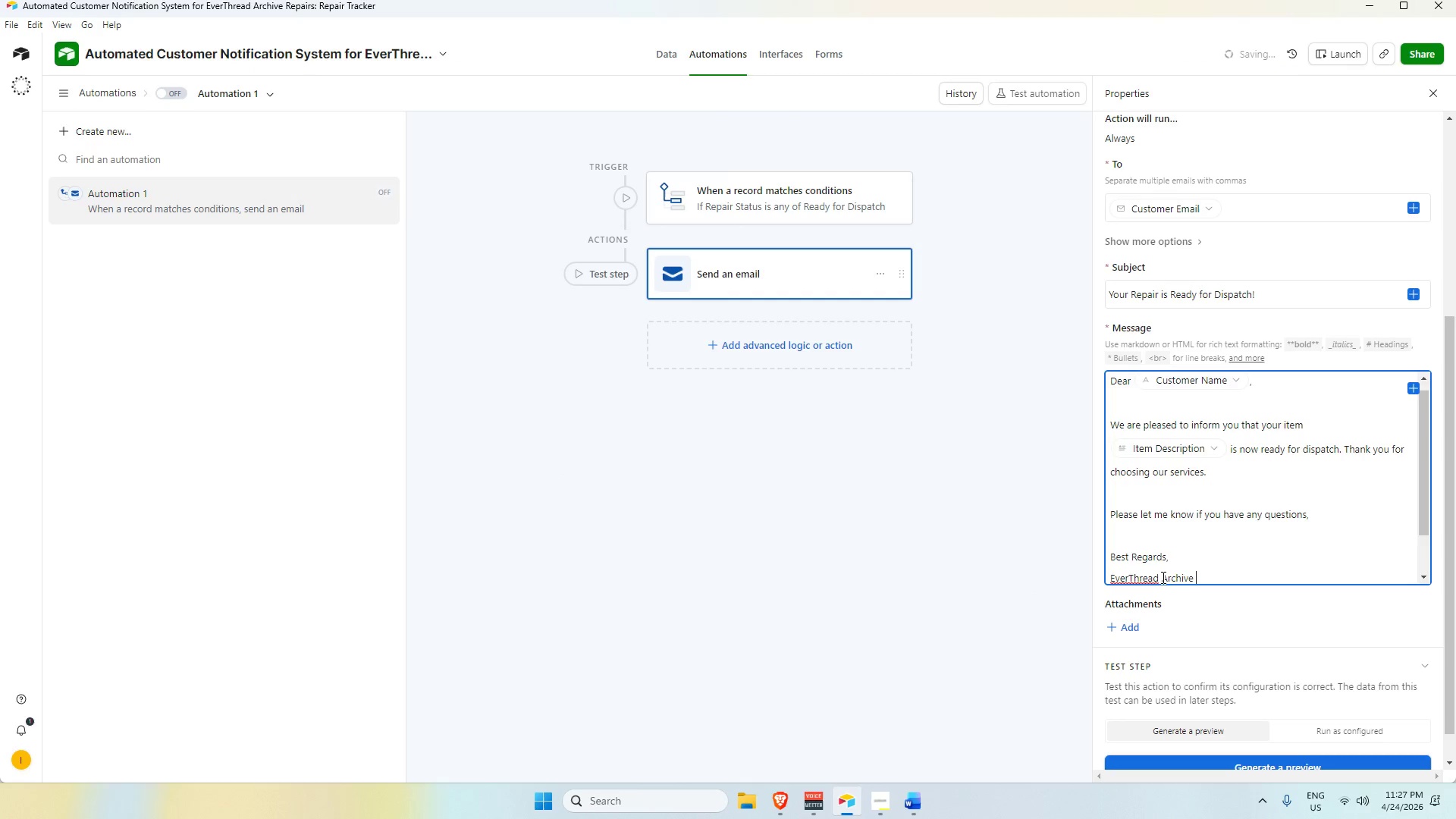 
scroll: coordinate [1199, 575], scroll_direction: down, amount: 1.0
 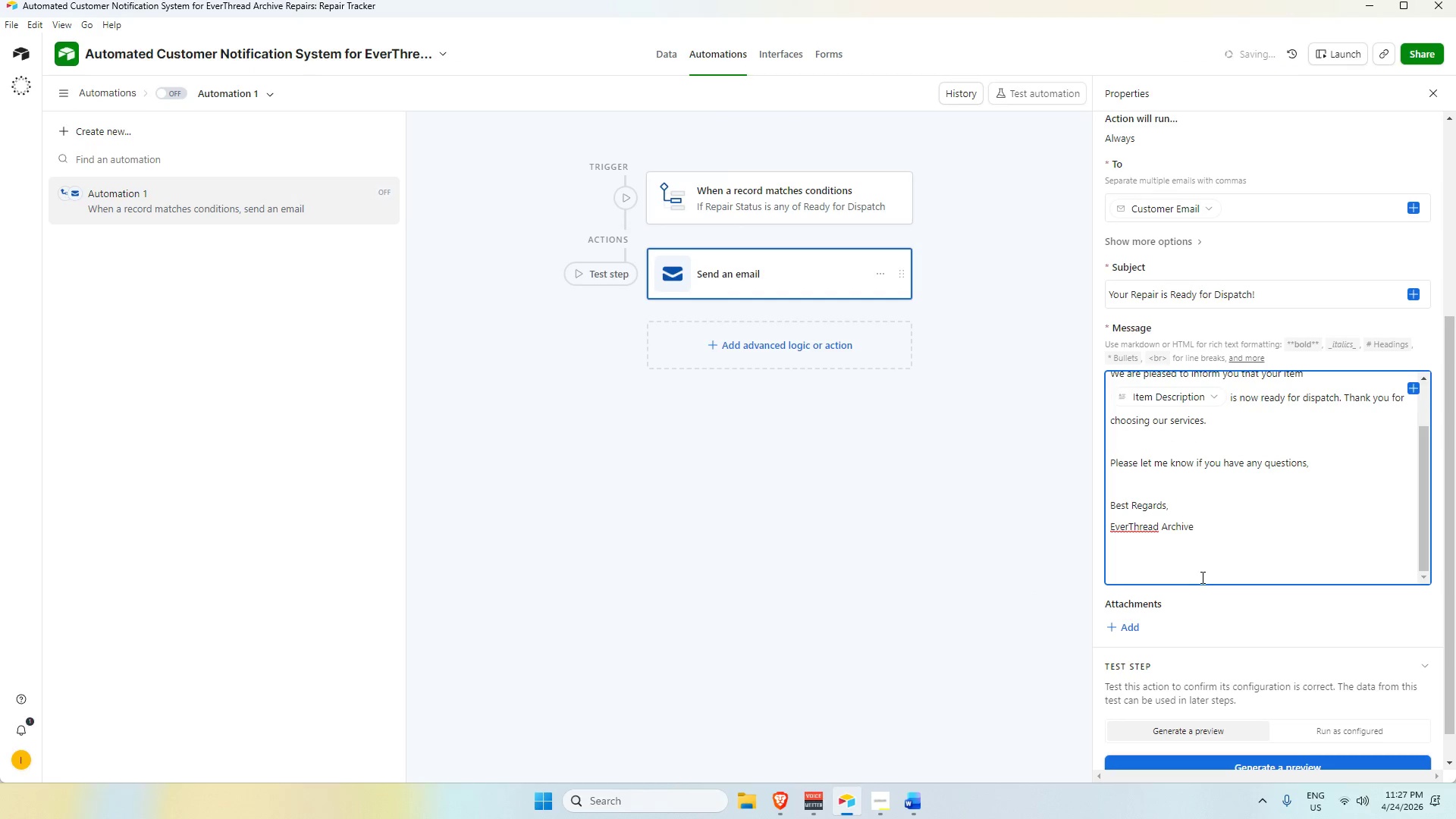 
key(Backspace)
 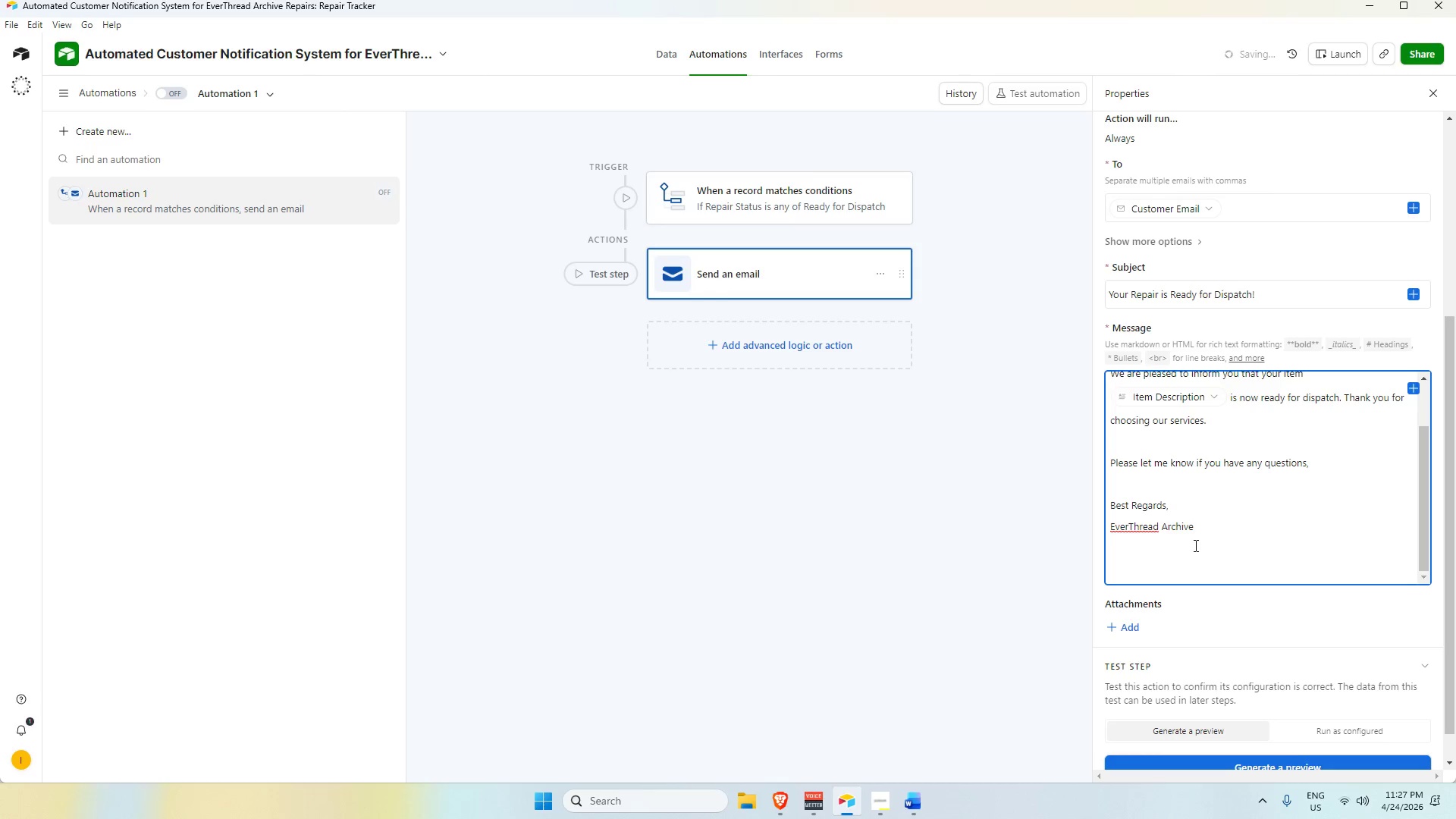 
key(Alt+AltLeft)
 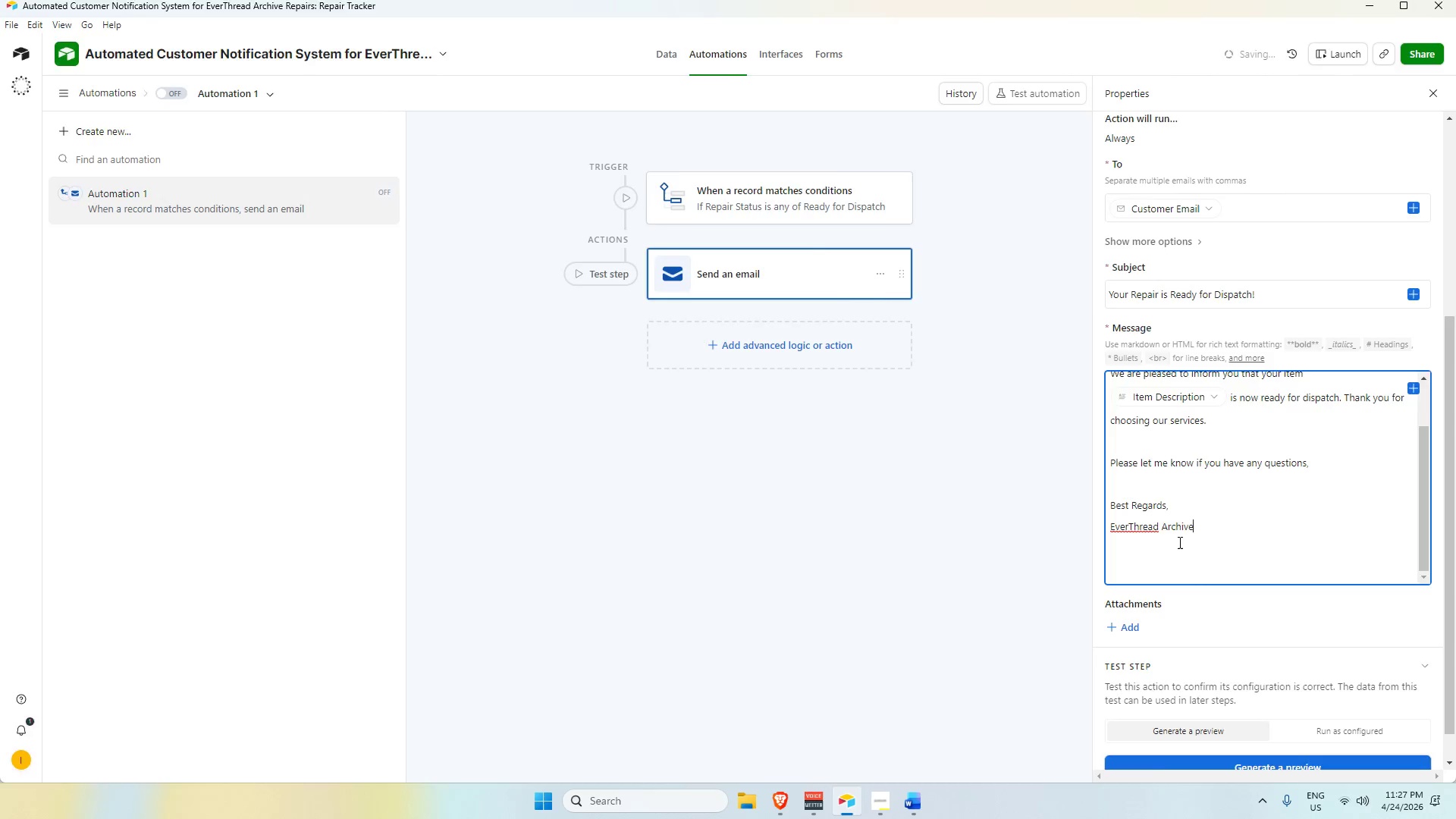 
key(Alt+Tab)
 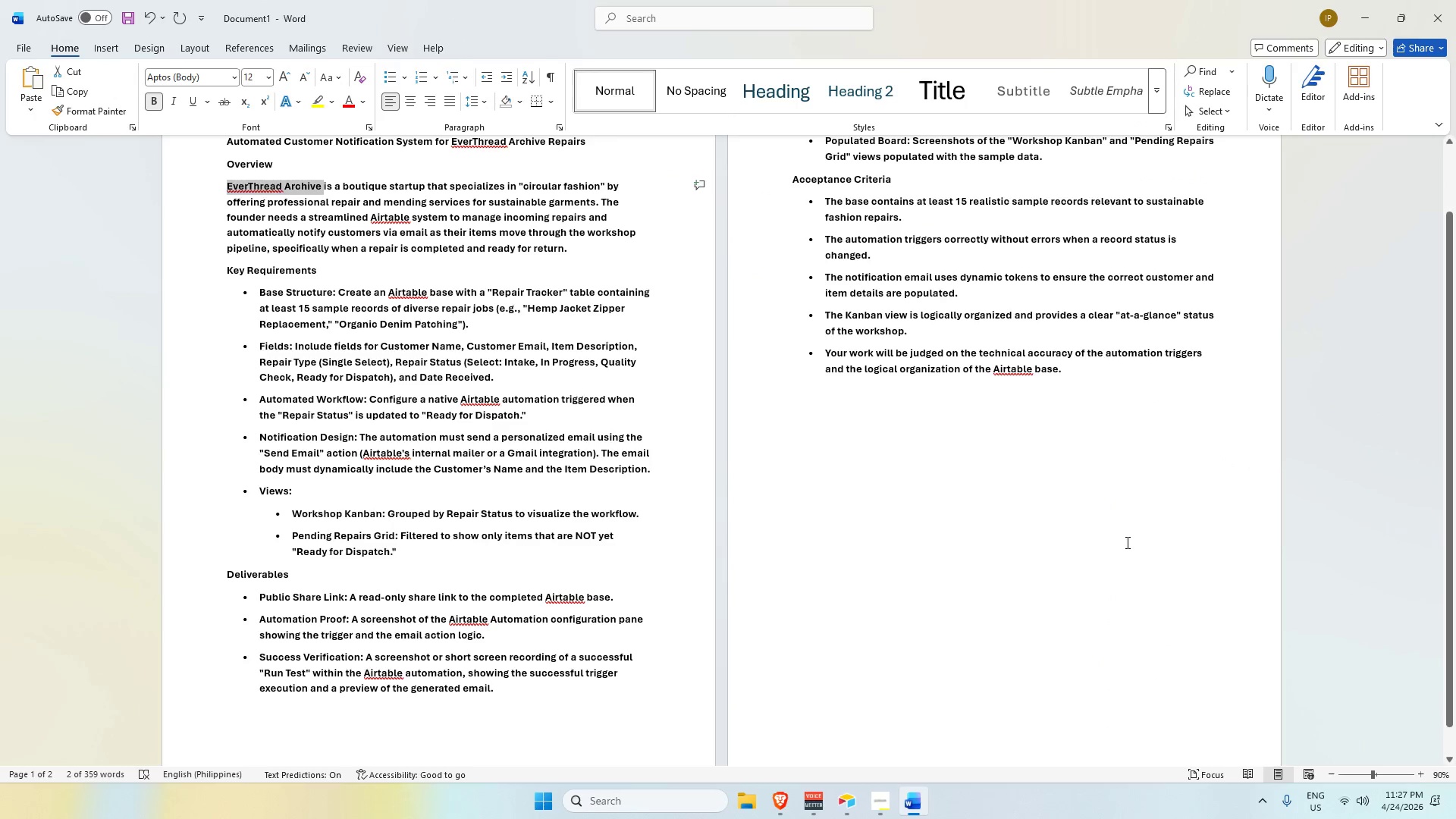 
key(Alt+Tab)
 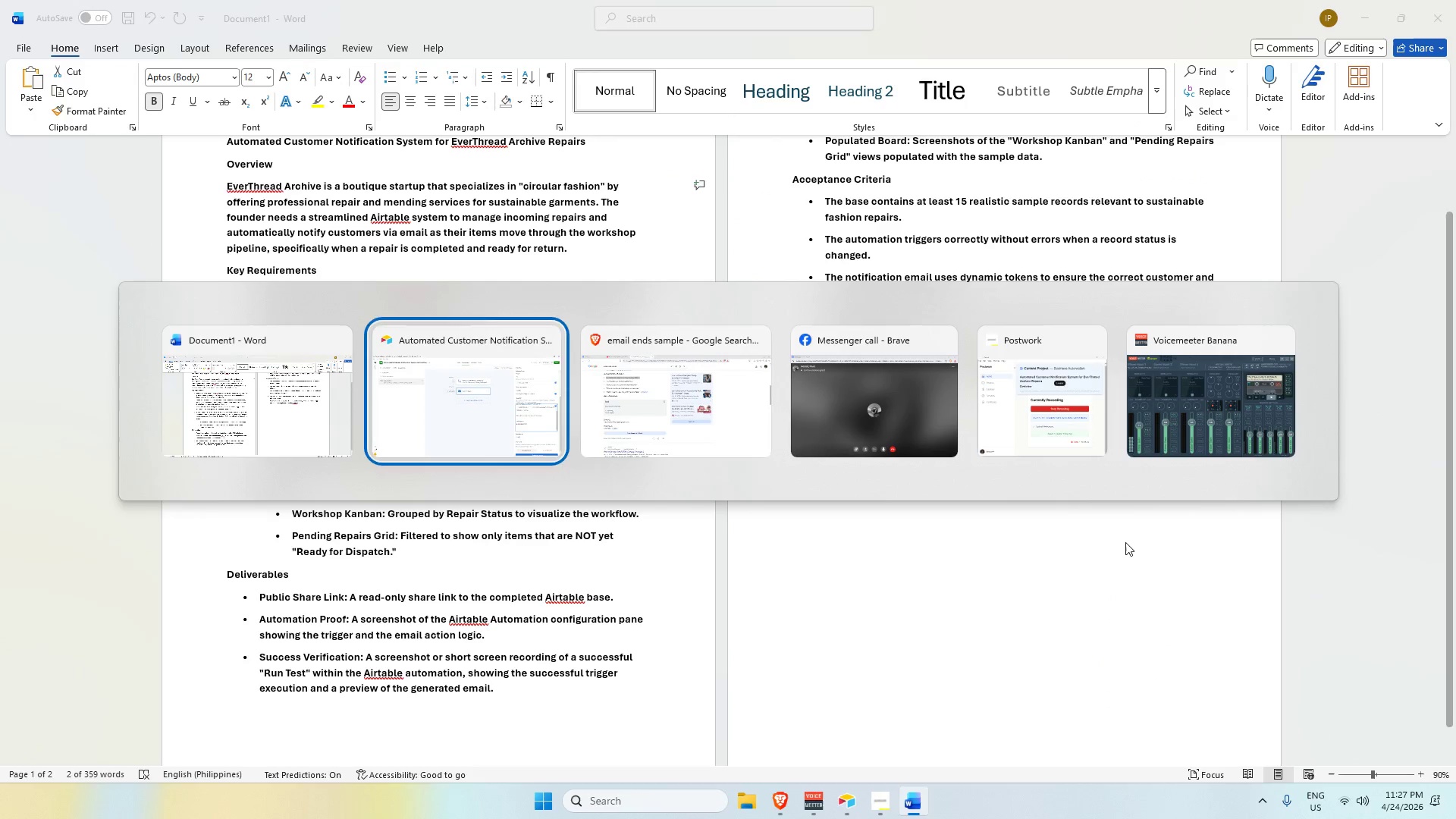 
key(Alt+Tab)
 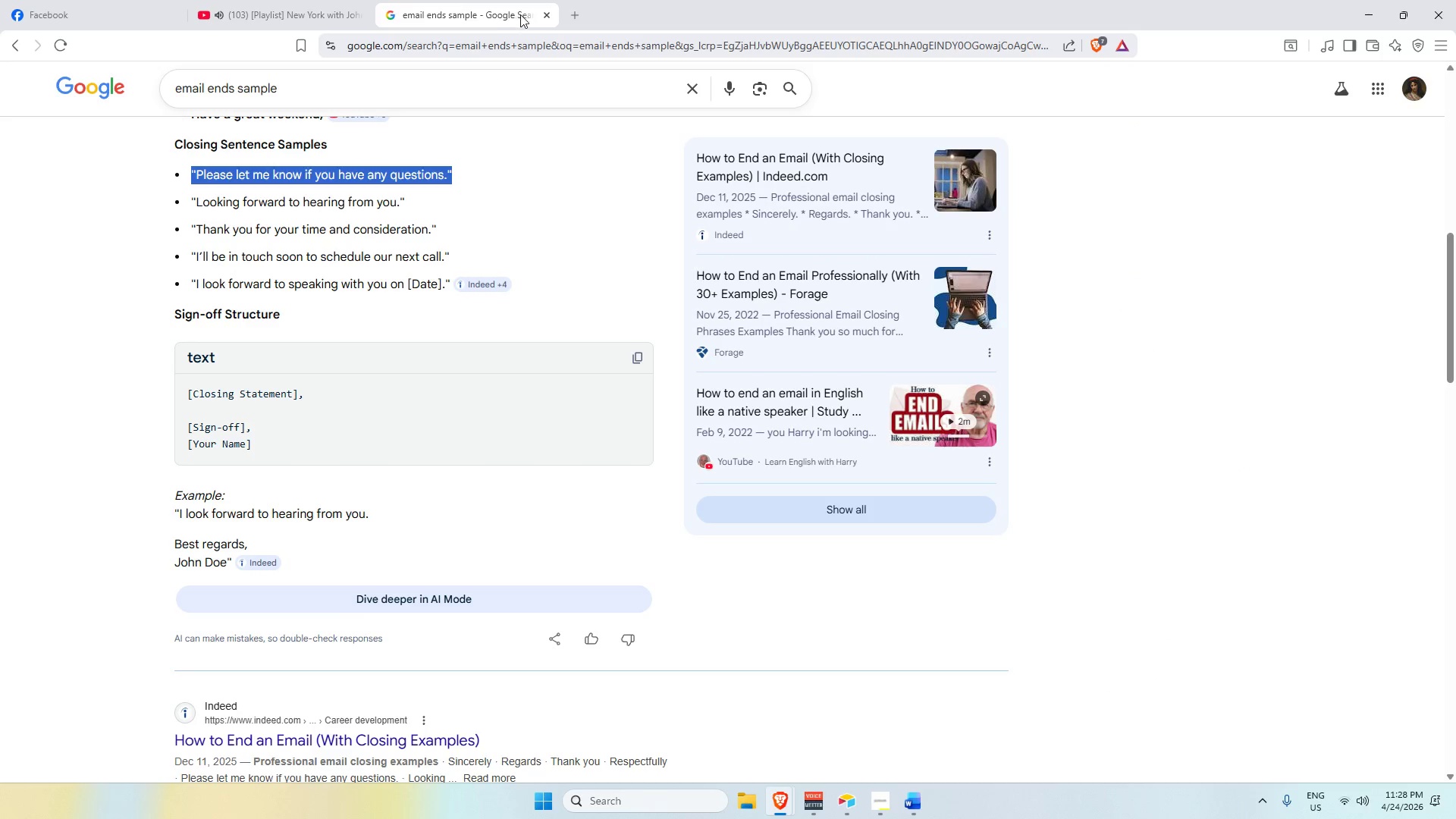 
left_click([544, 13])
 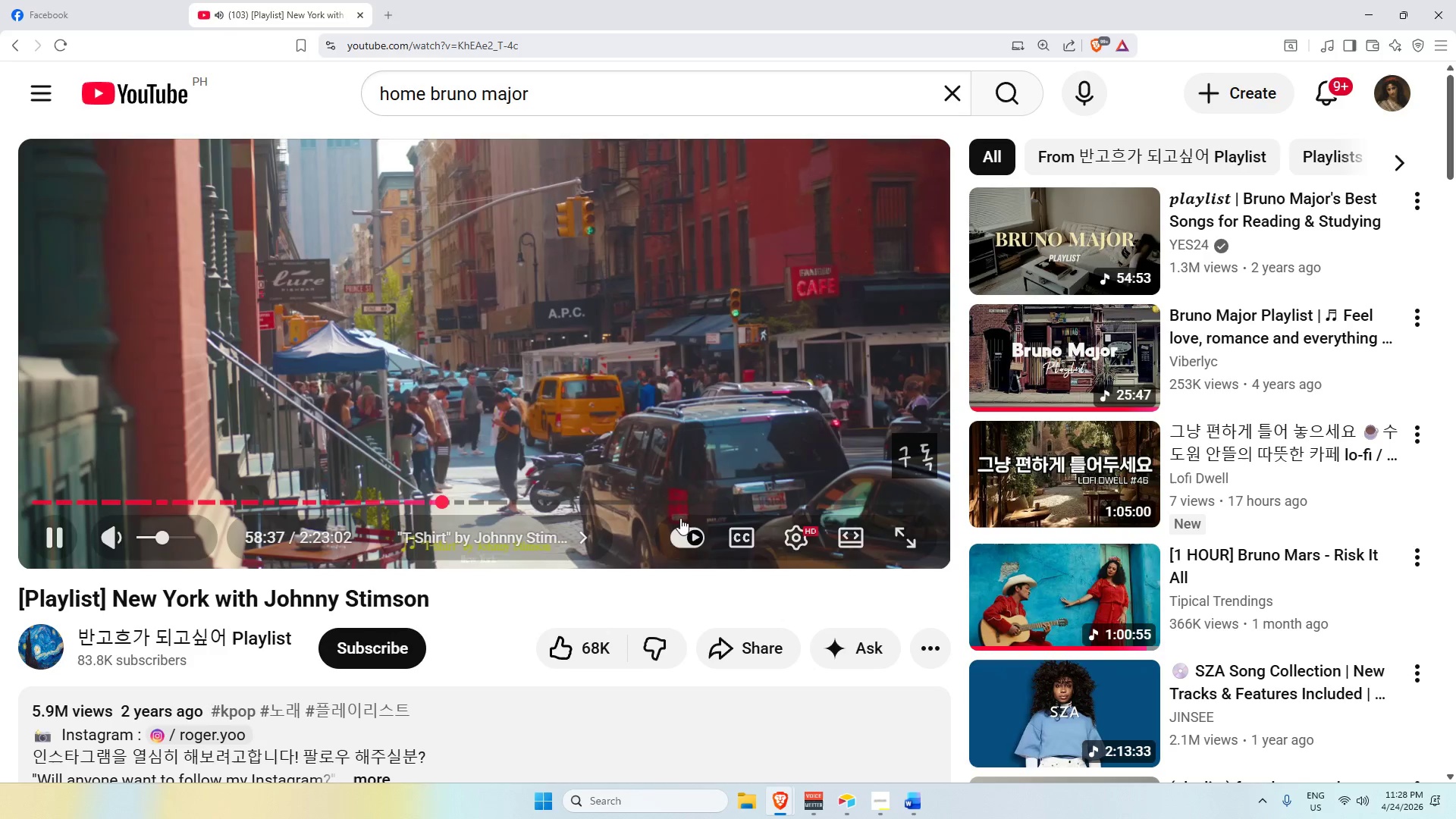 
key(Alt+AltLeft)
 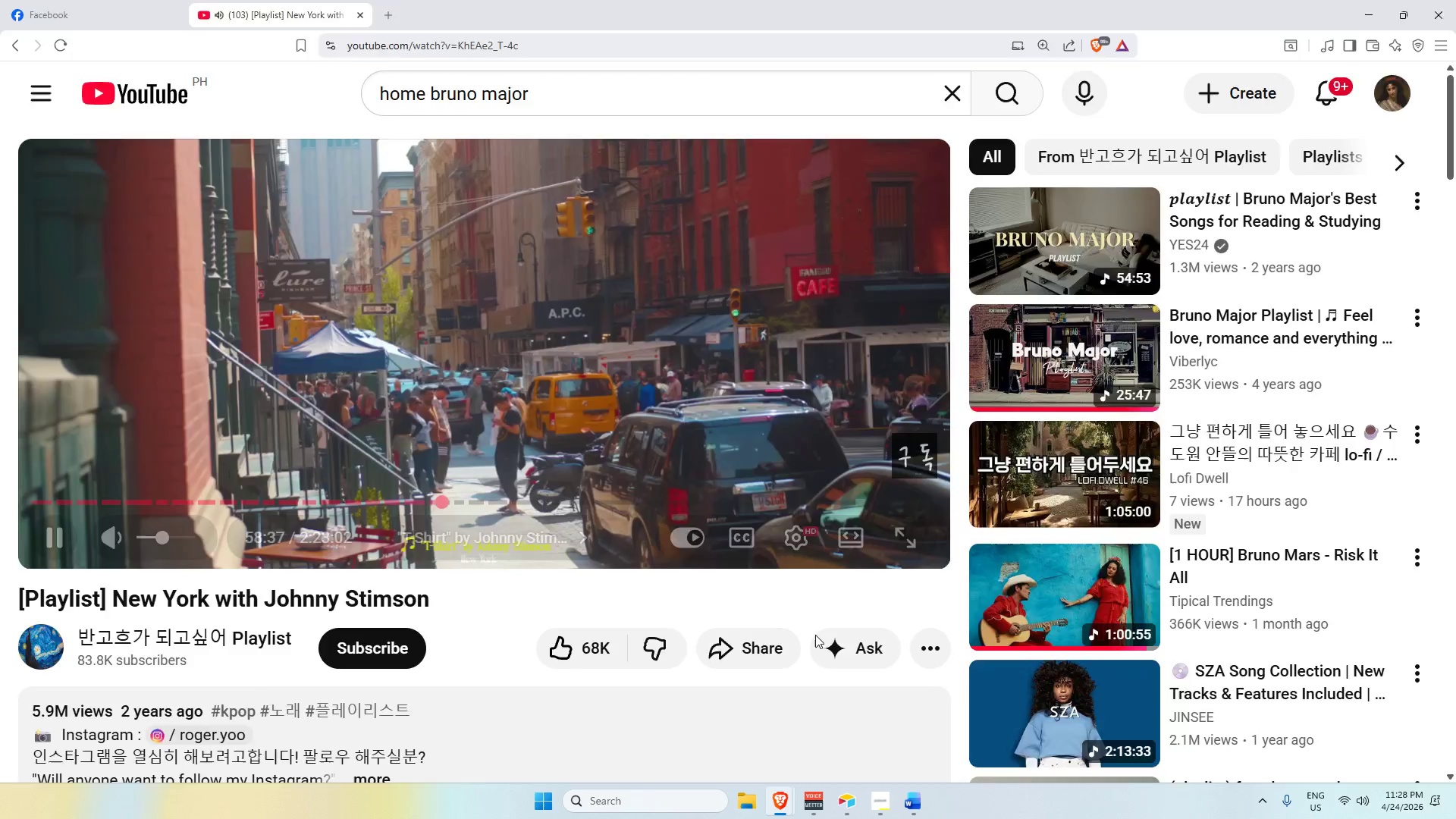 
key(Alt+Tab)
 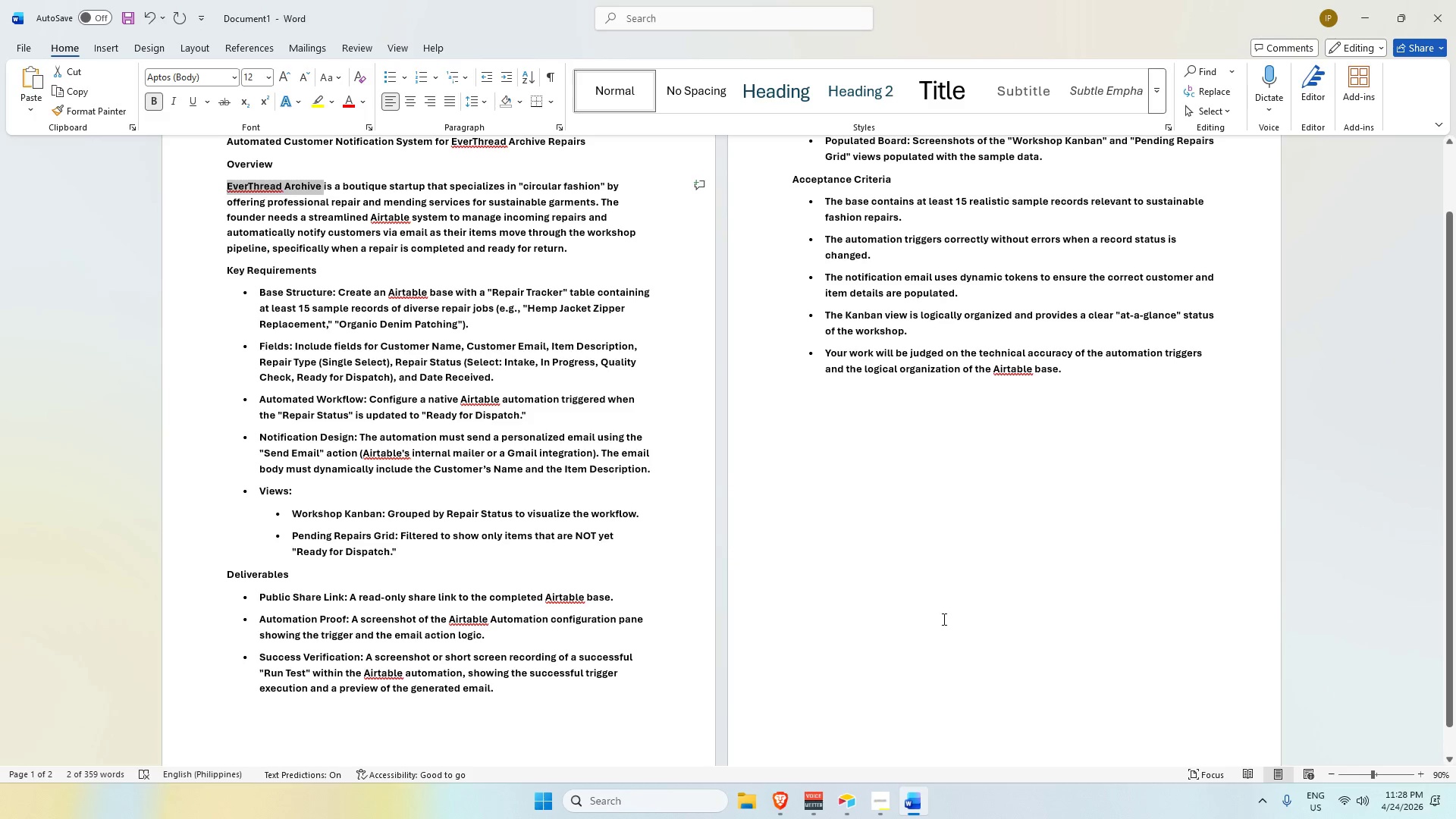 
key(Alt+Tab)
 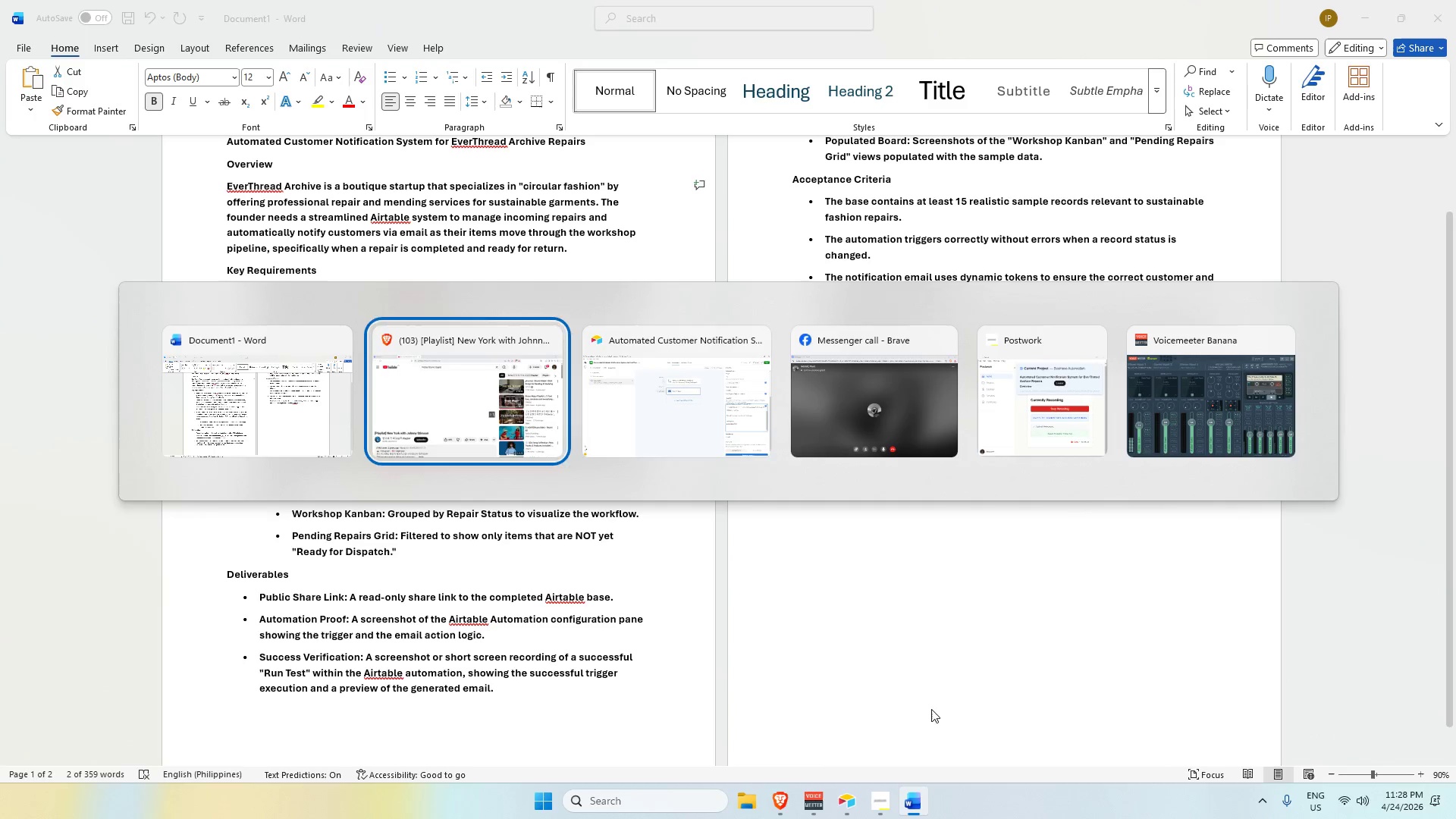 
key(Alt+Tab)
 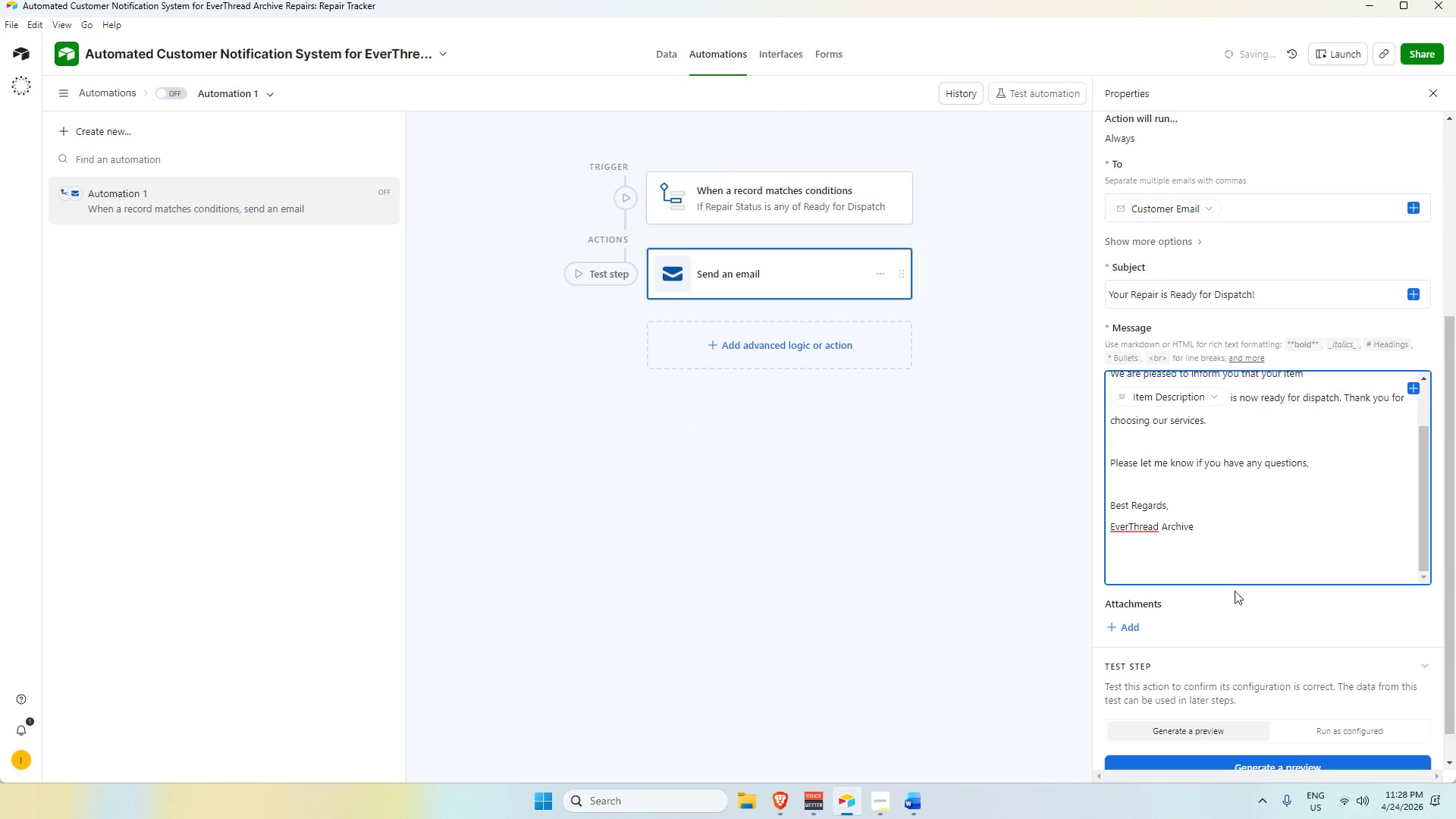 
scroll: coordinate [1231, 542], scroll_direction: up, amount: 1.0
 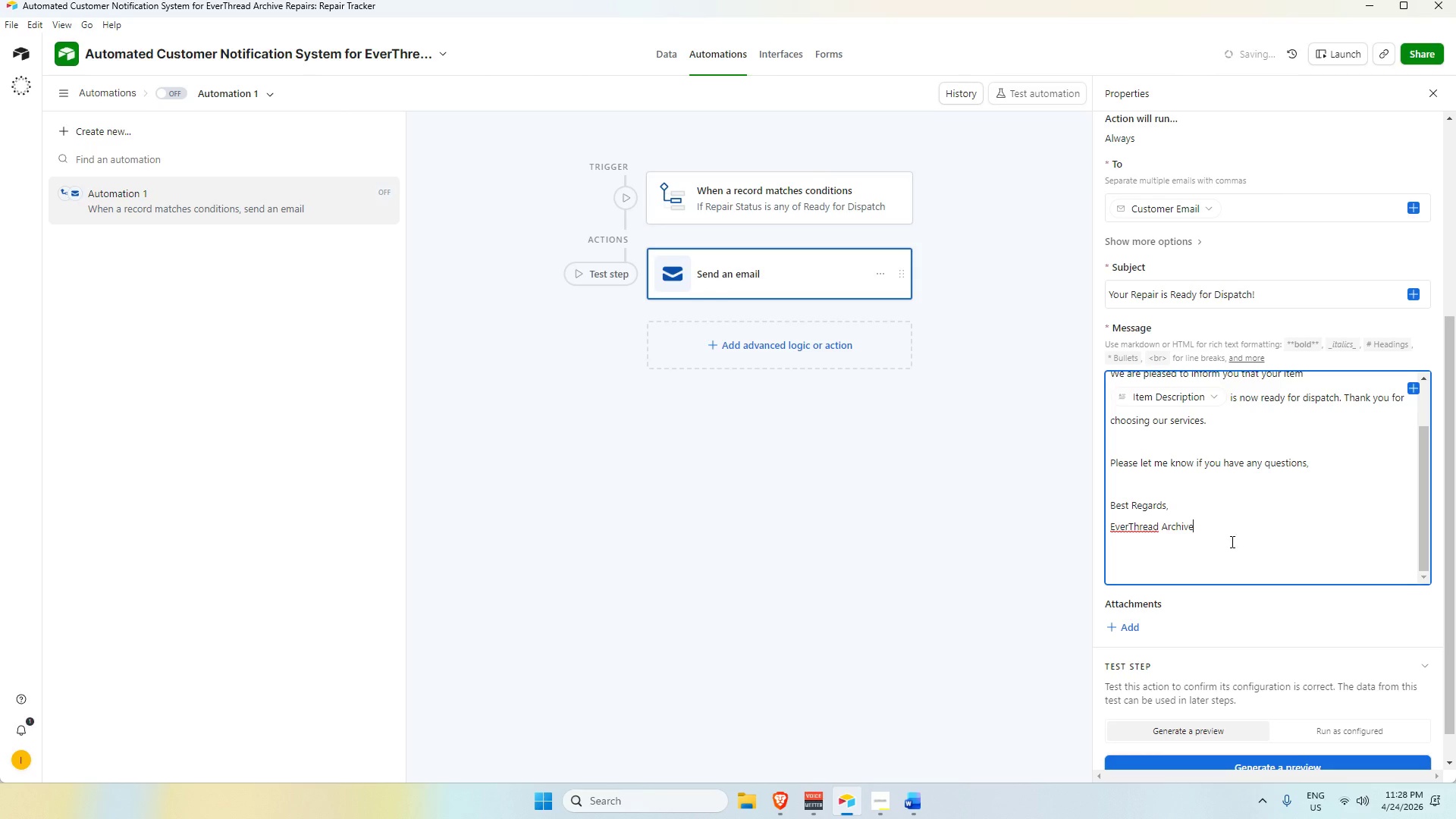 
scroll: coordinate [1234, 546], scroll_direction: down, amount: 2.0
 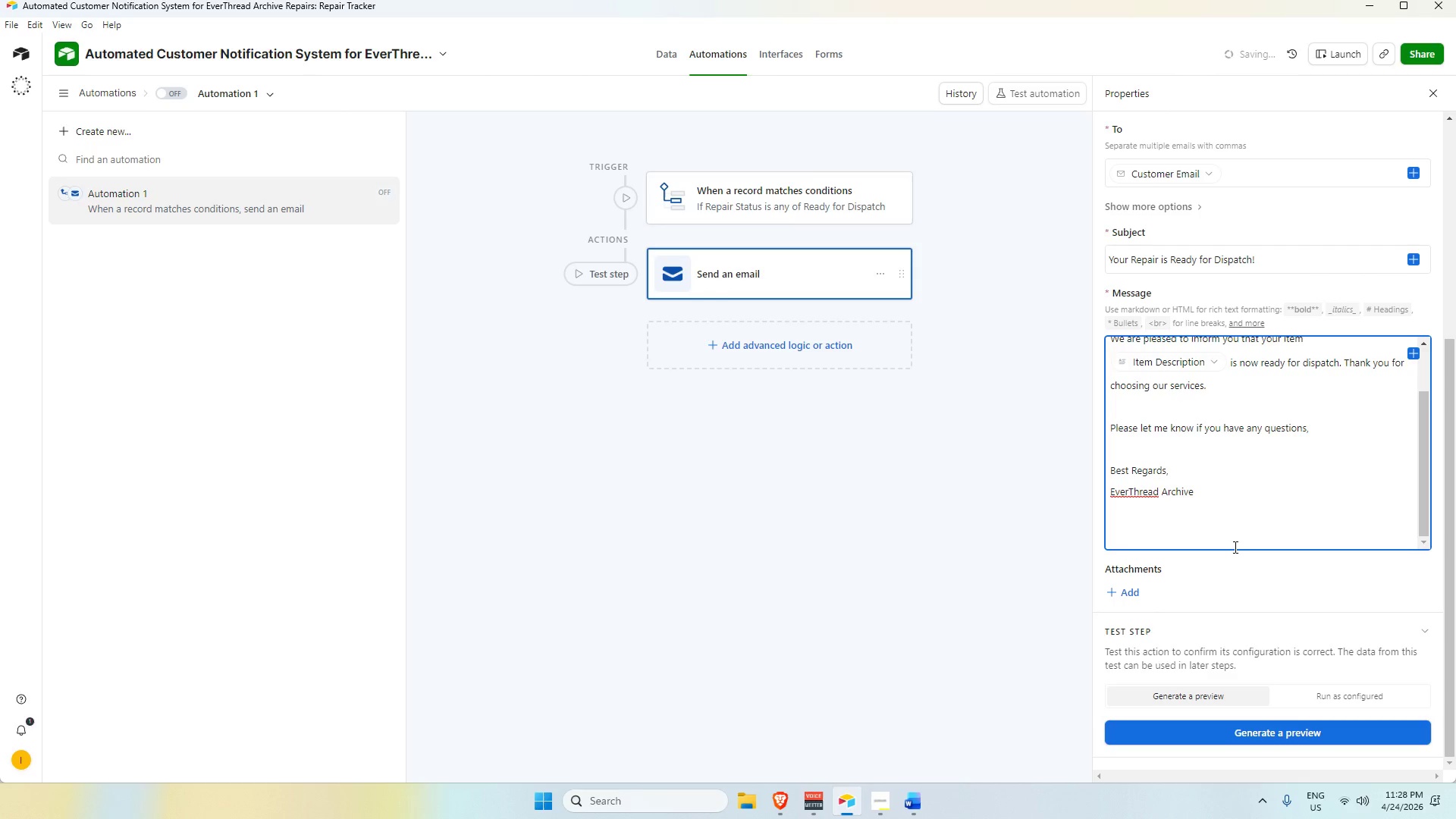 
scroll: coordinate [1228, 537], scroll_direction: up, amount: 4.0
 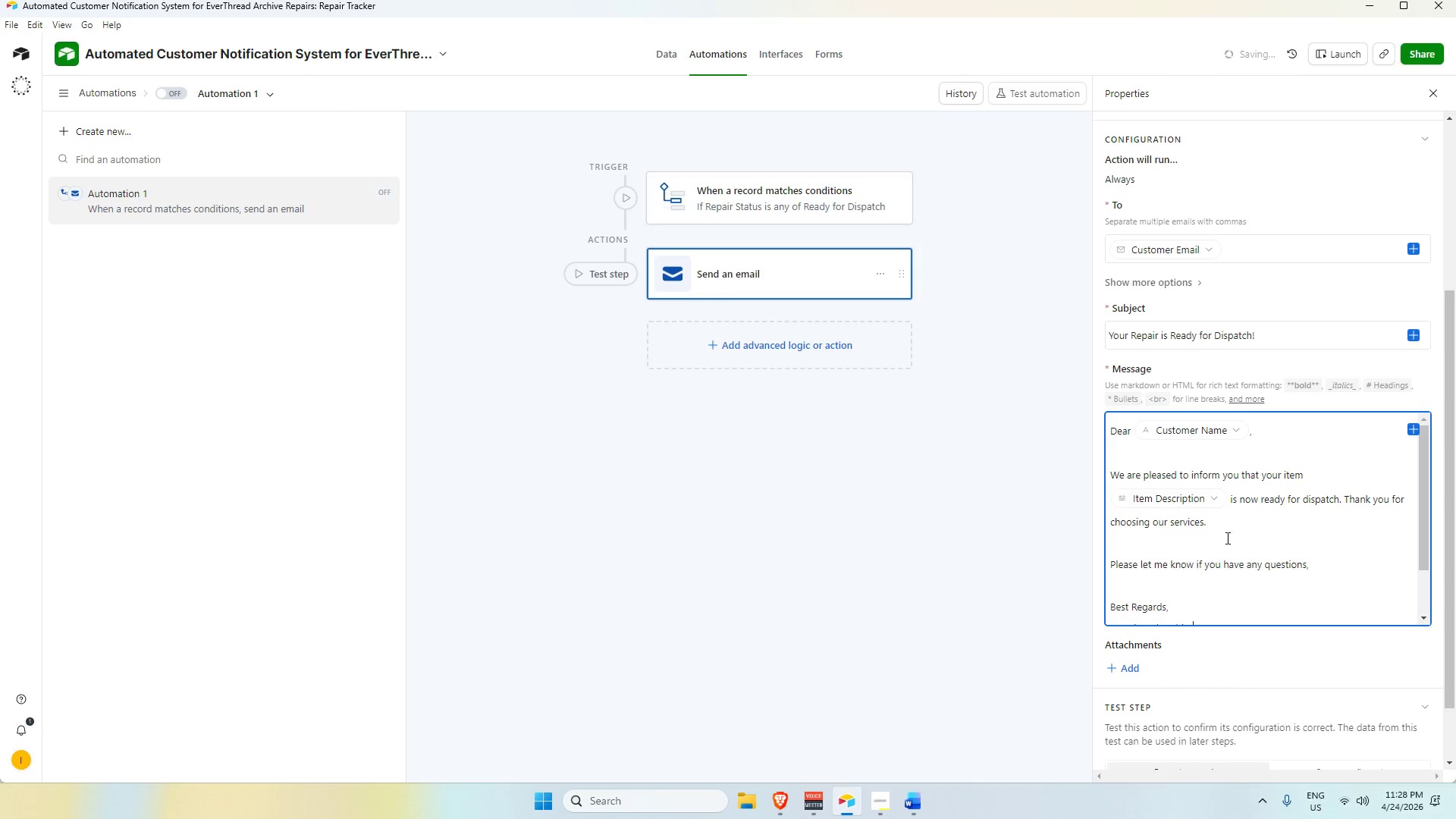 
scroll: coordinate [1221, 551], scroll_direction: down, amount: 2.0
 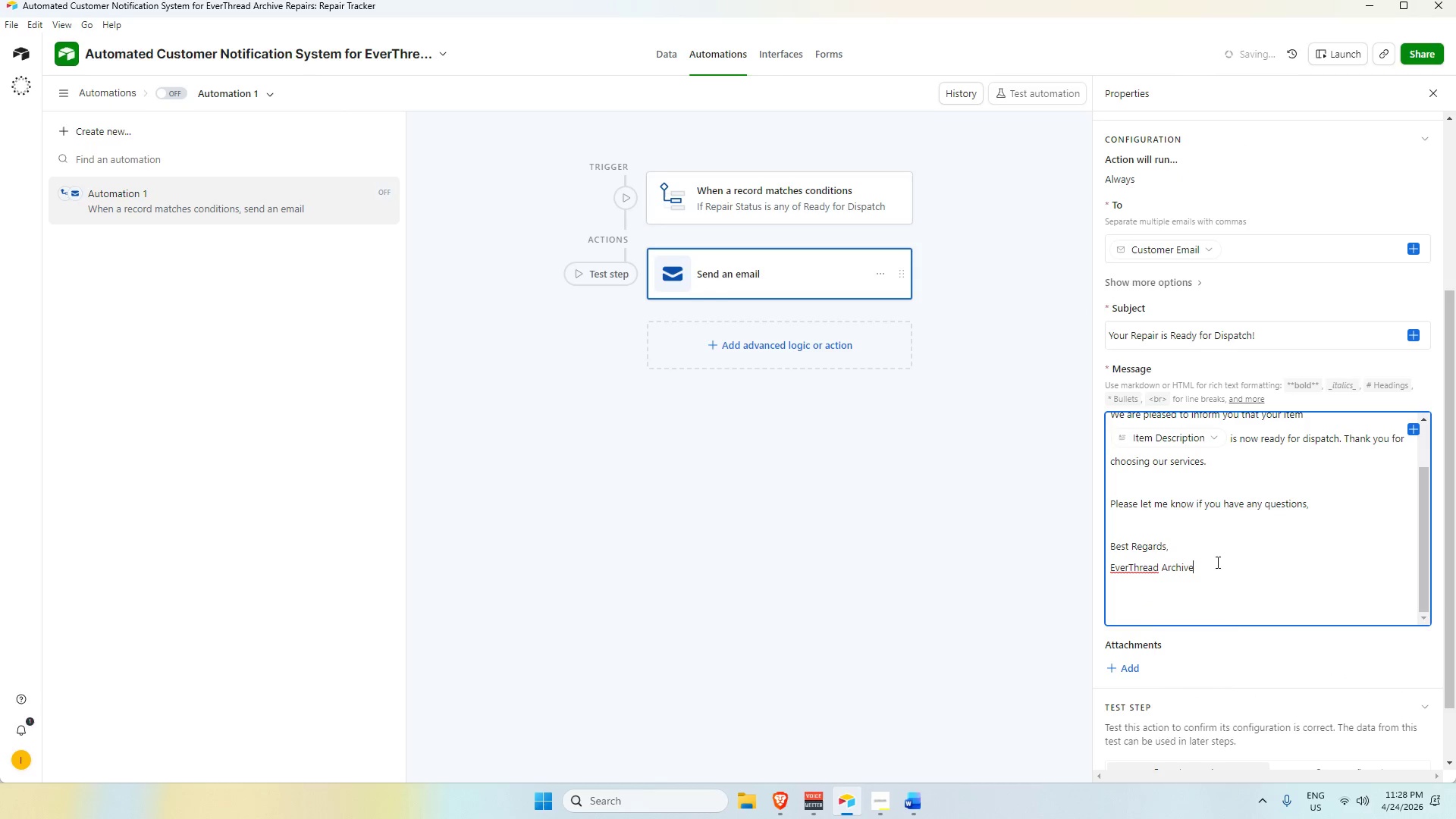 
scroll: coordinate [732, 394], scroll_direction: up, amount: 5.0
 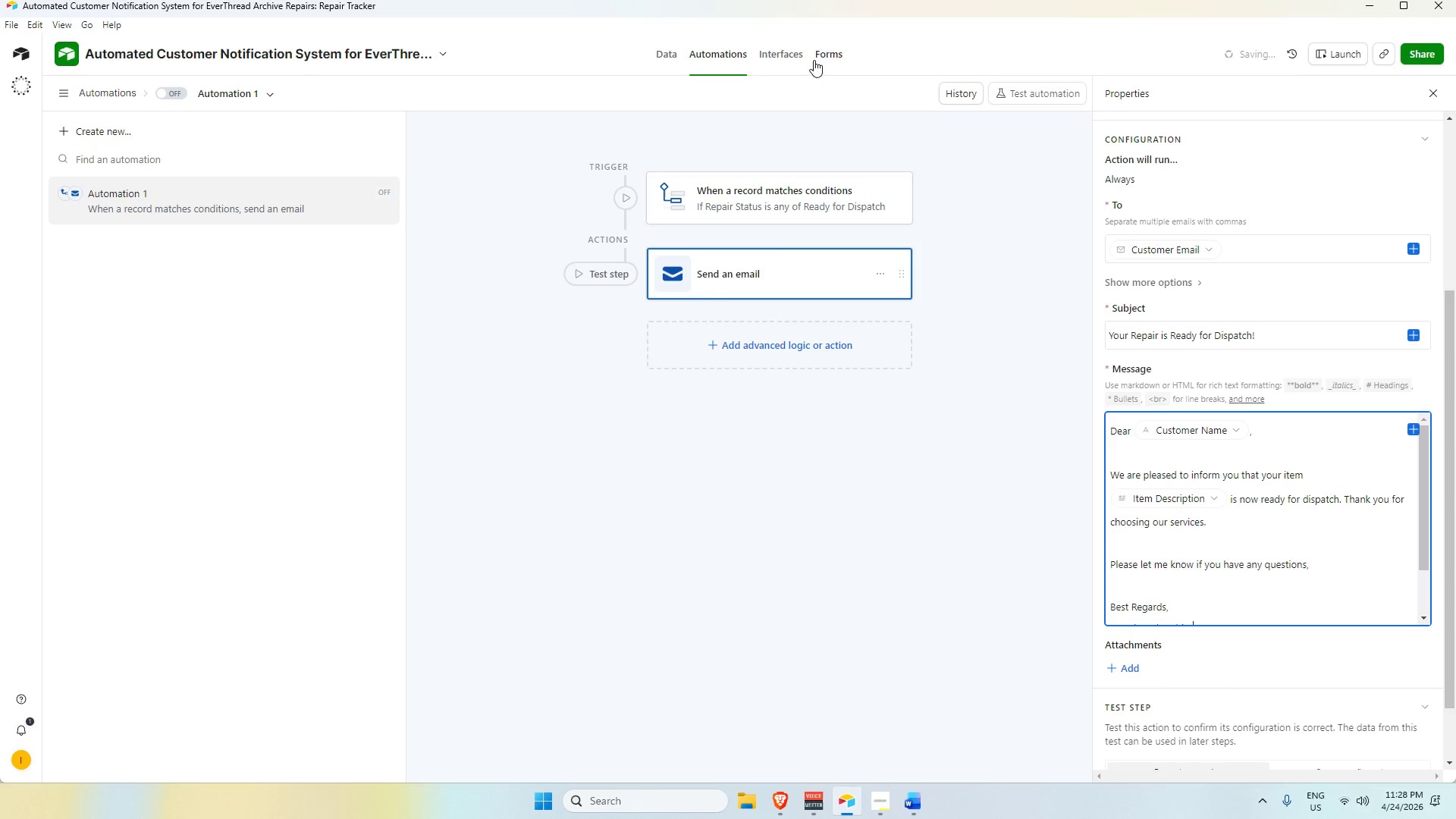 
left_click([780, 52])
 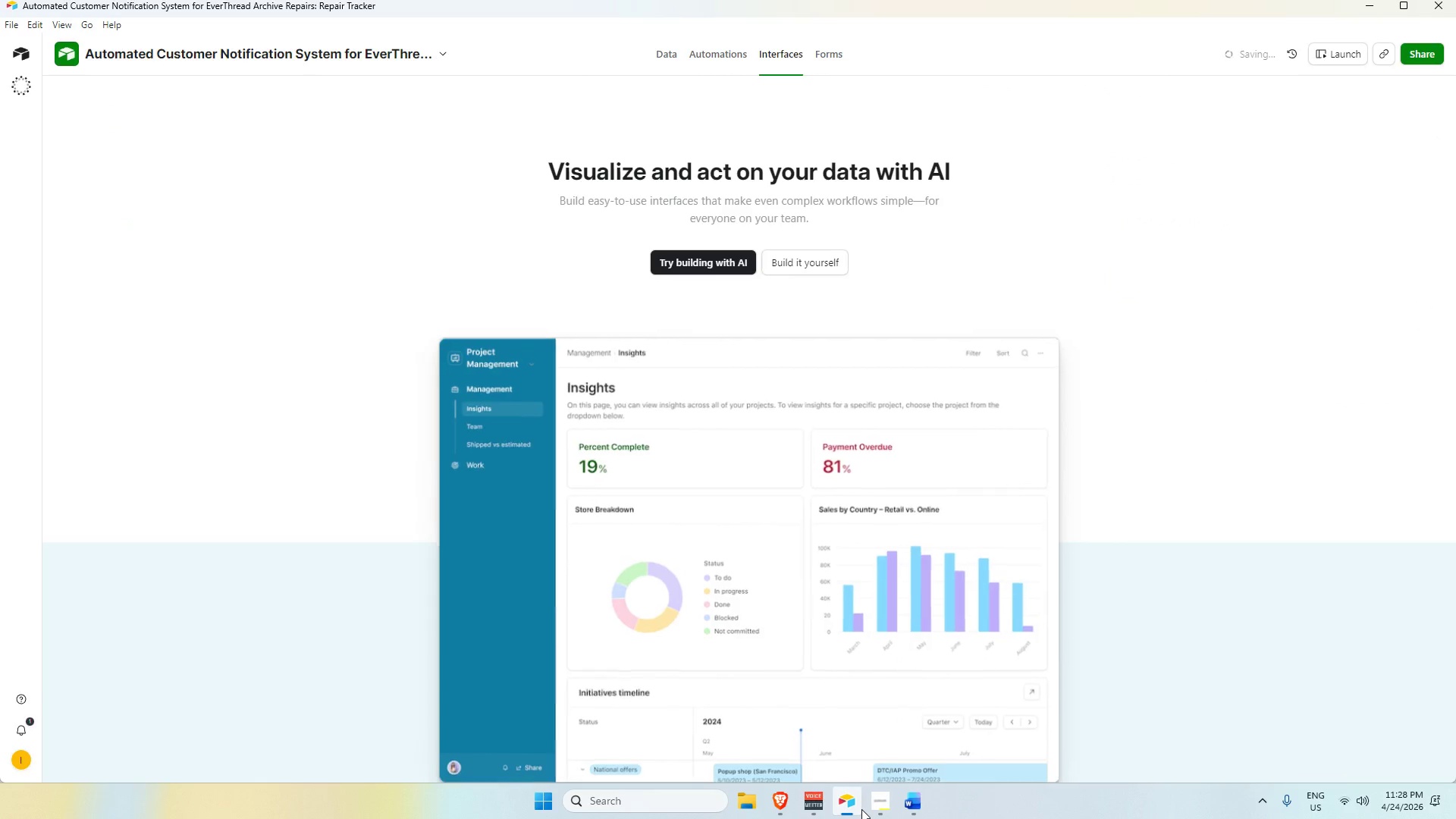 
left_click([881, 805])